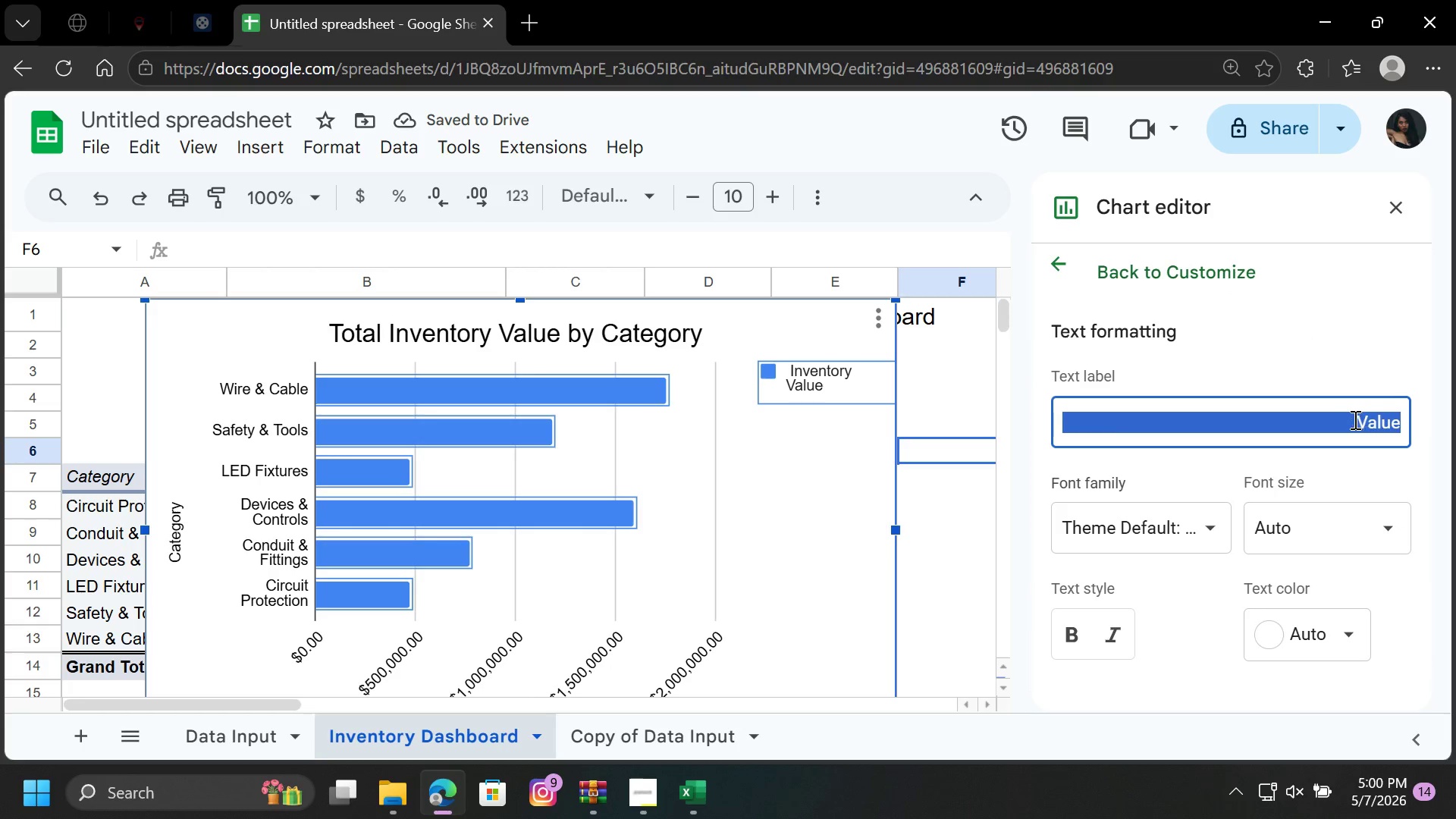 
left_click([1354, 419])
 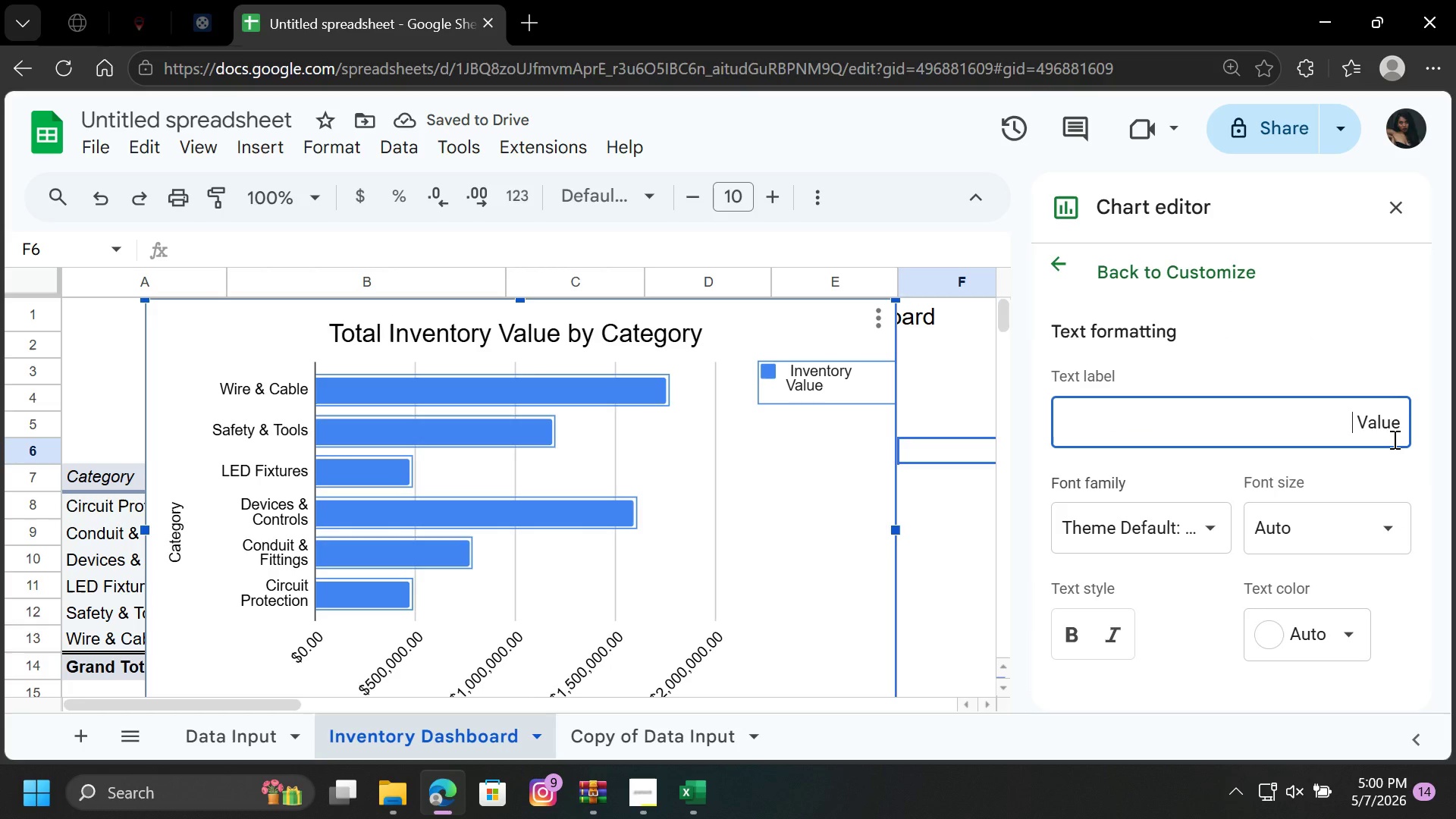 
key(Space)
 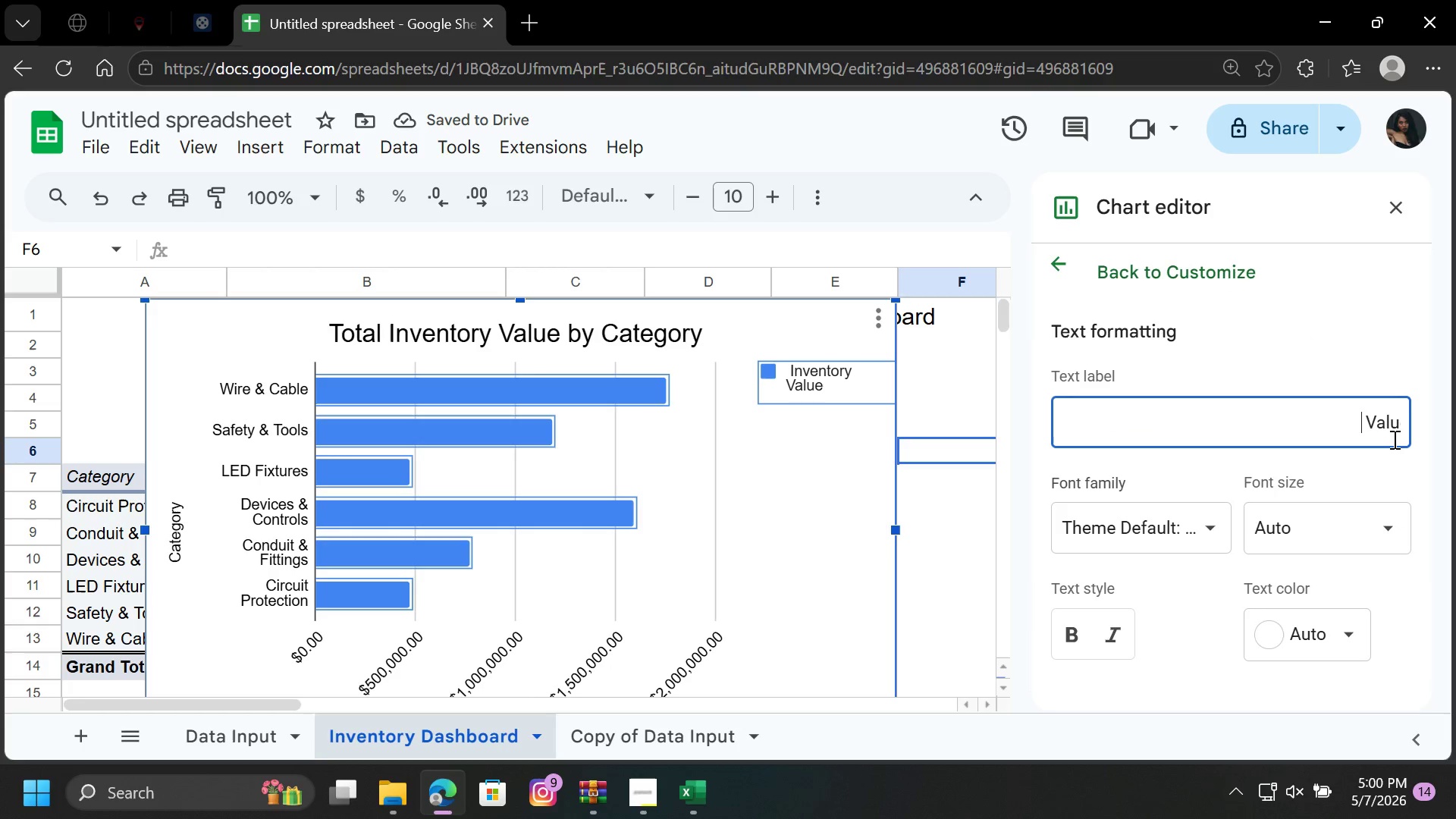 
key(Space)
 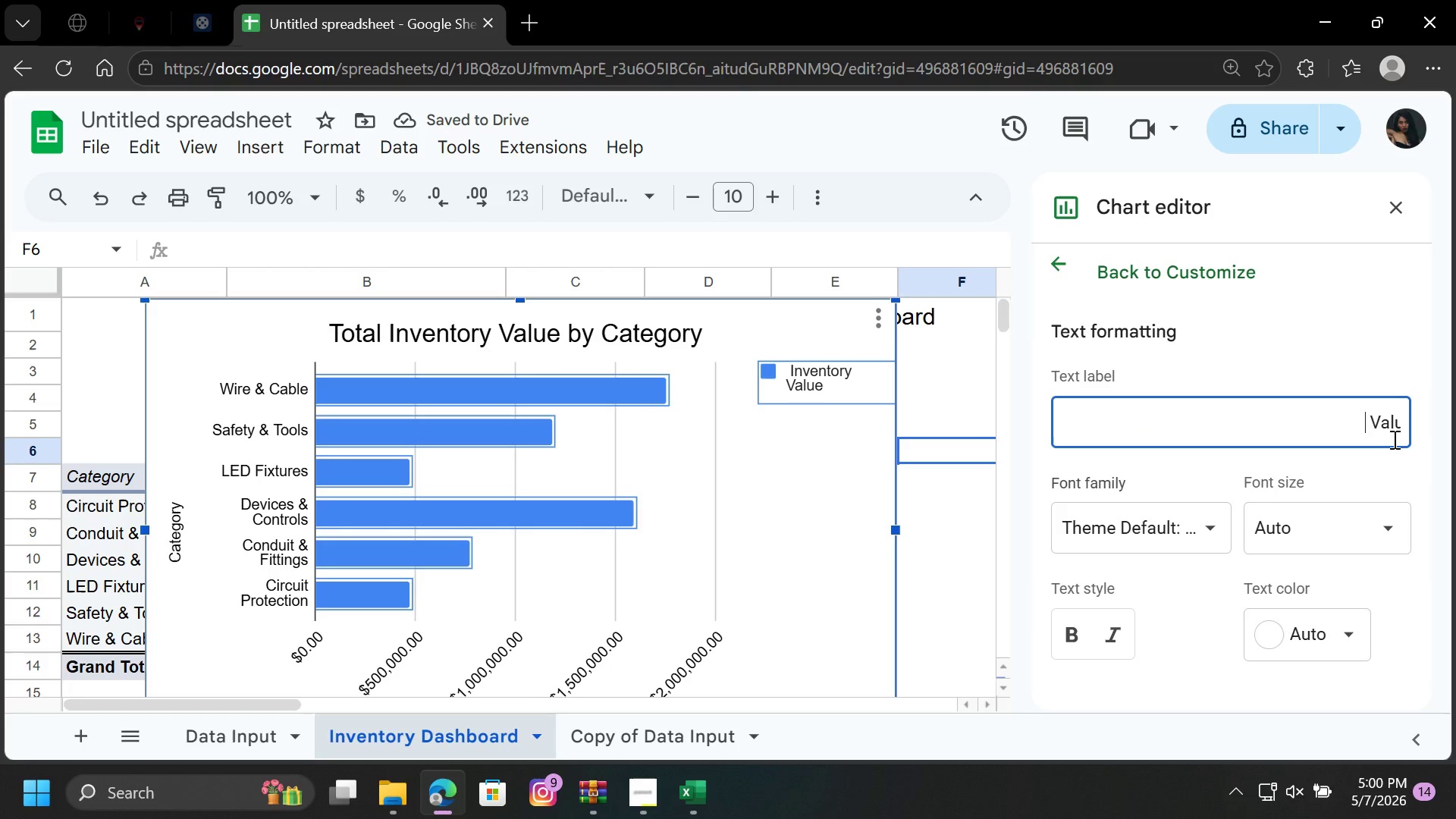 
key(Space)
 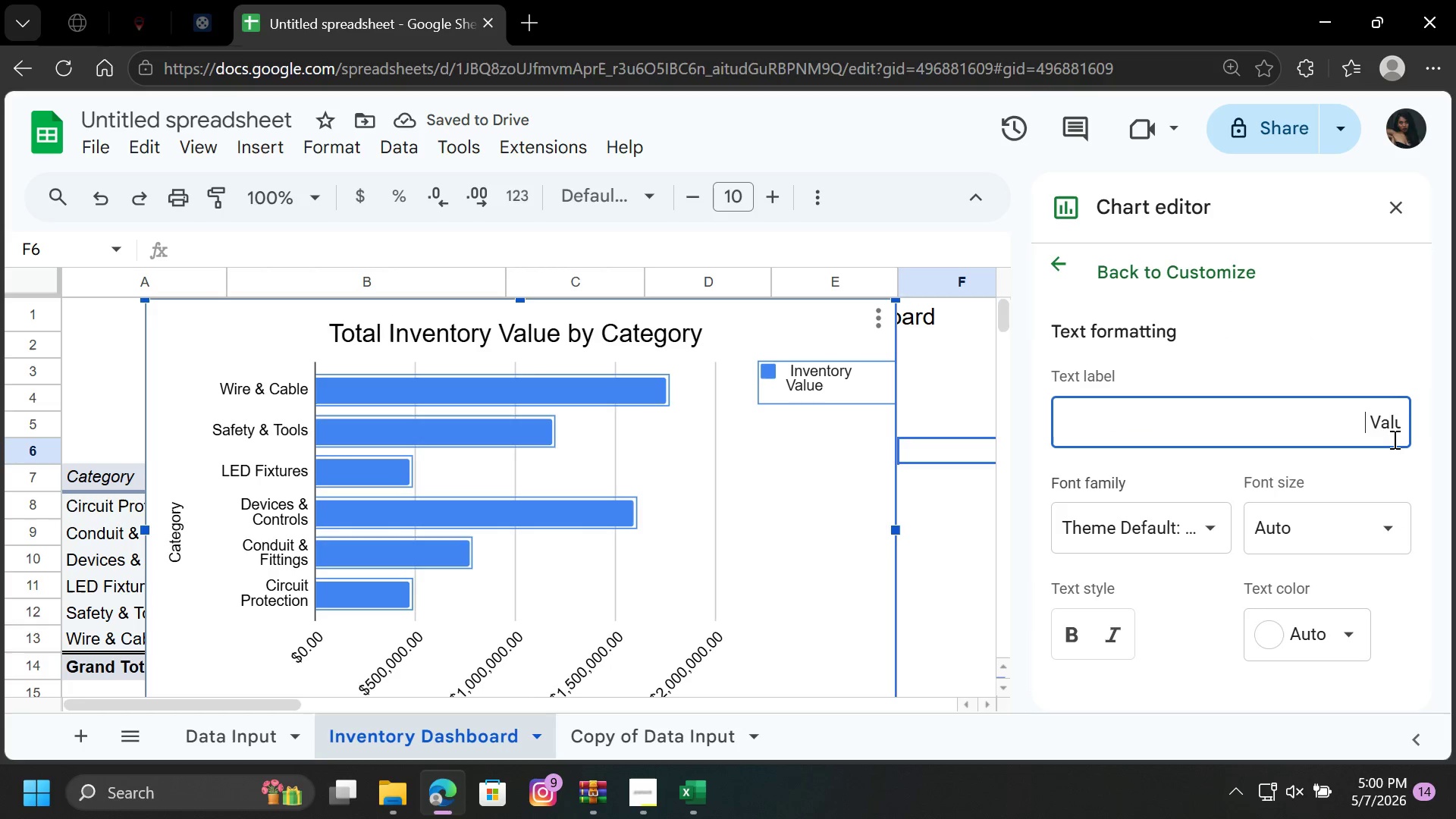 
key(Space)
 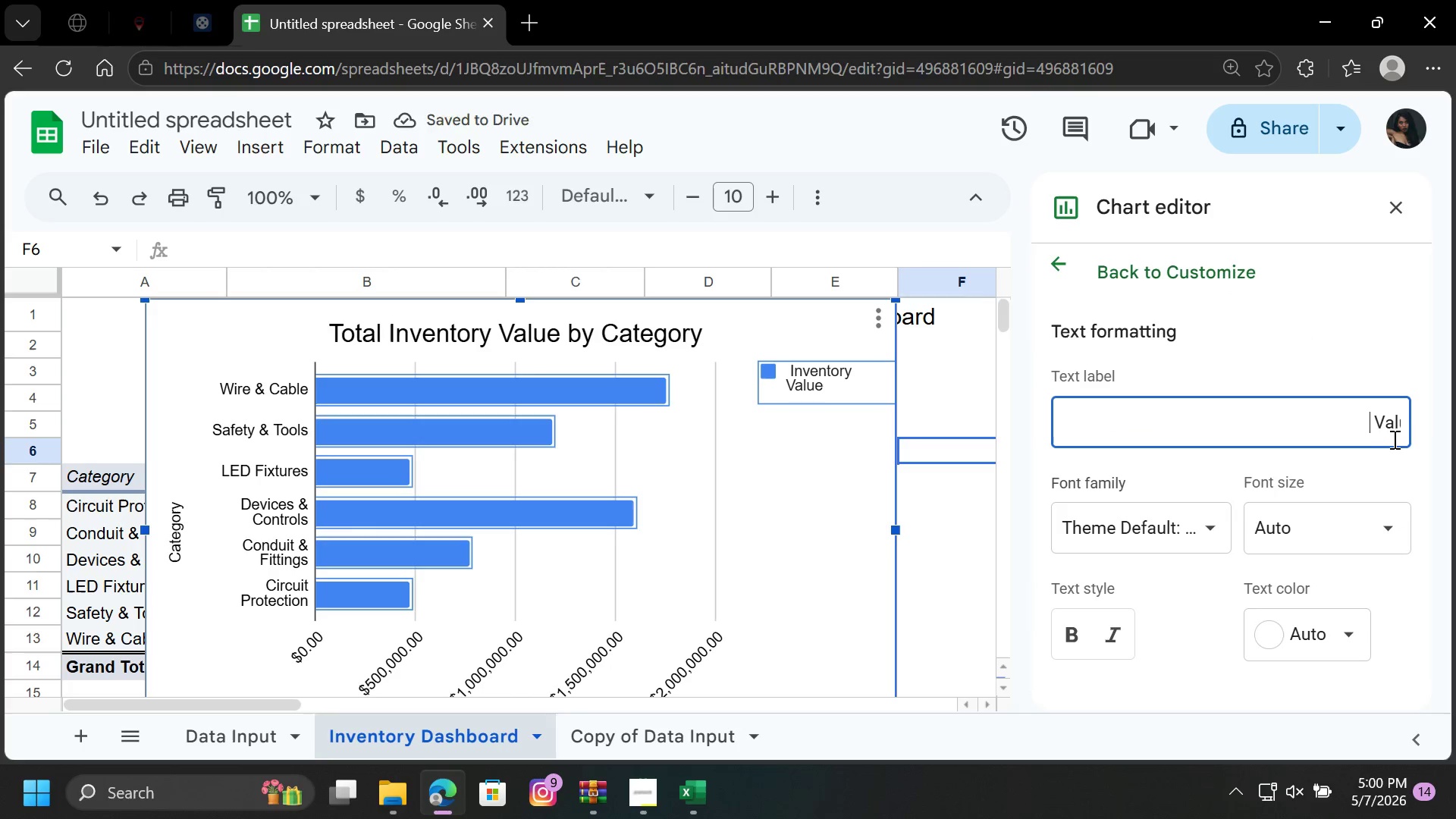 
key(Space)
 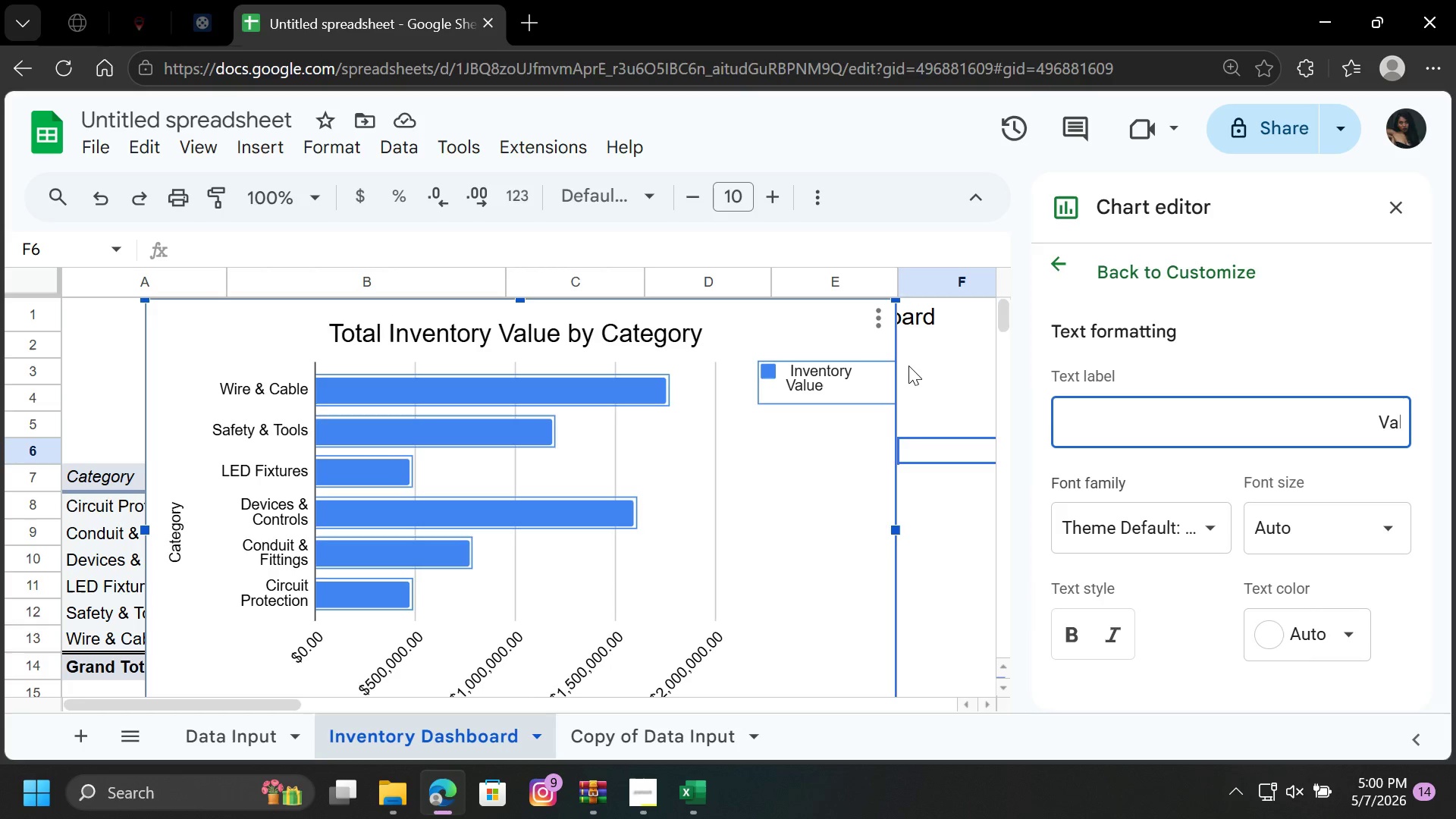 
left_click([935, 372])
 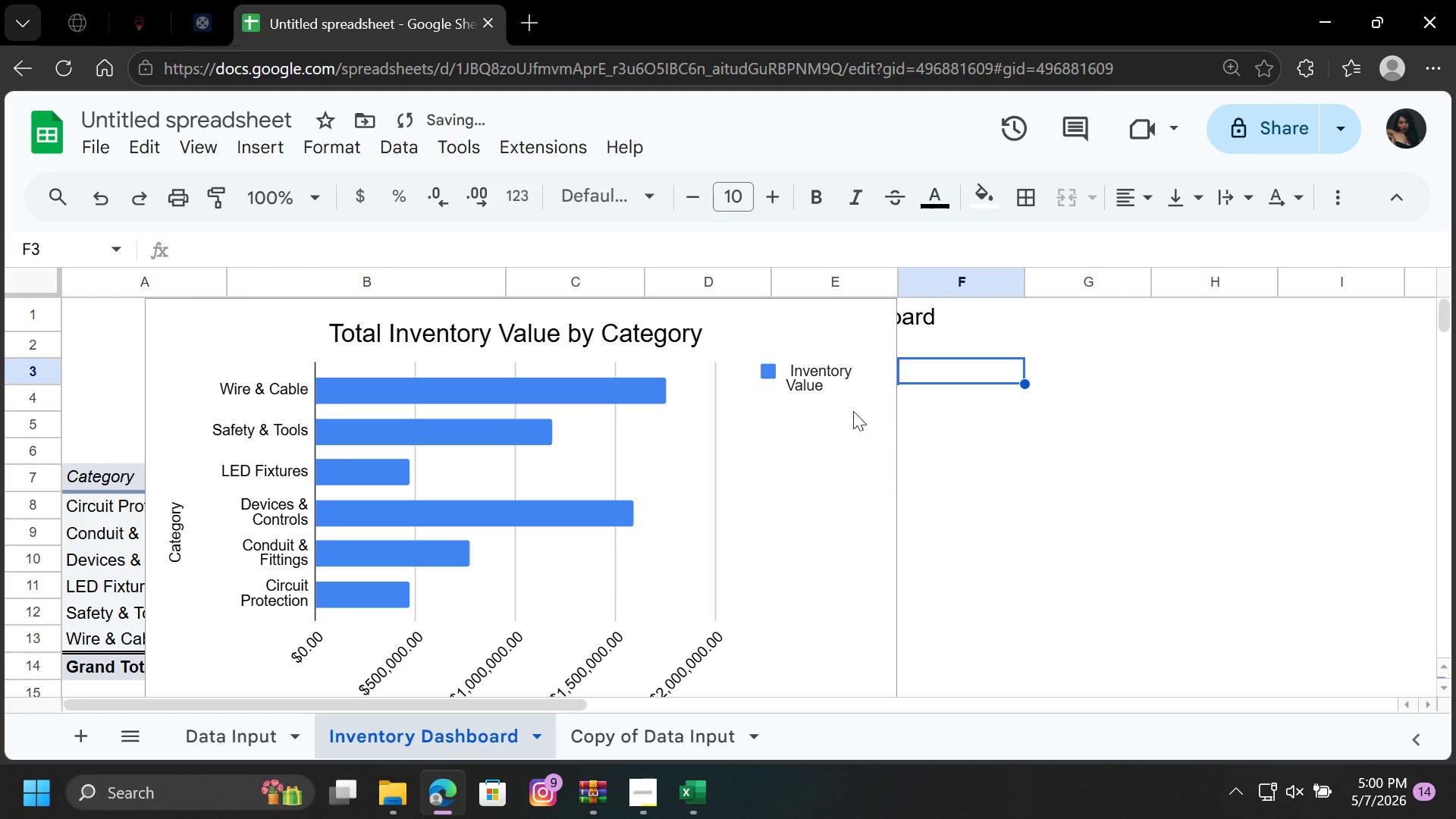 
left_click([814, 391])
 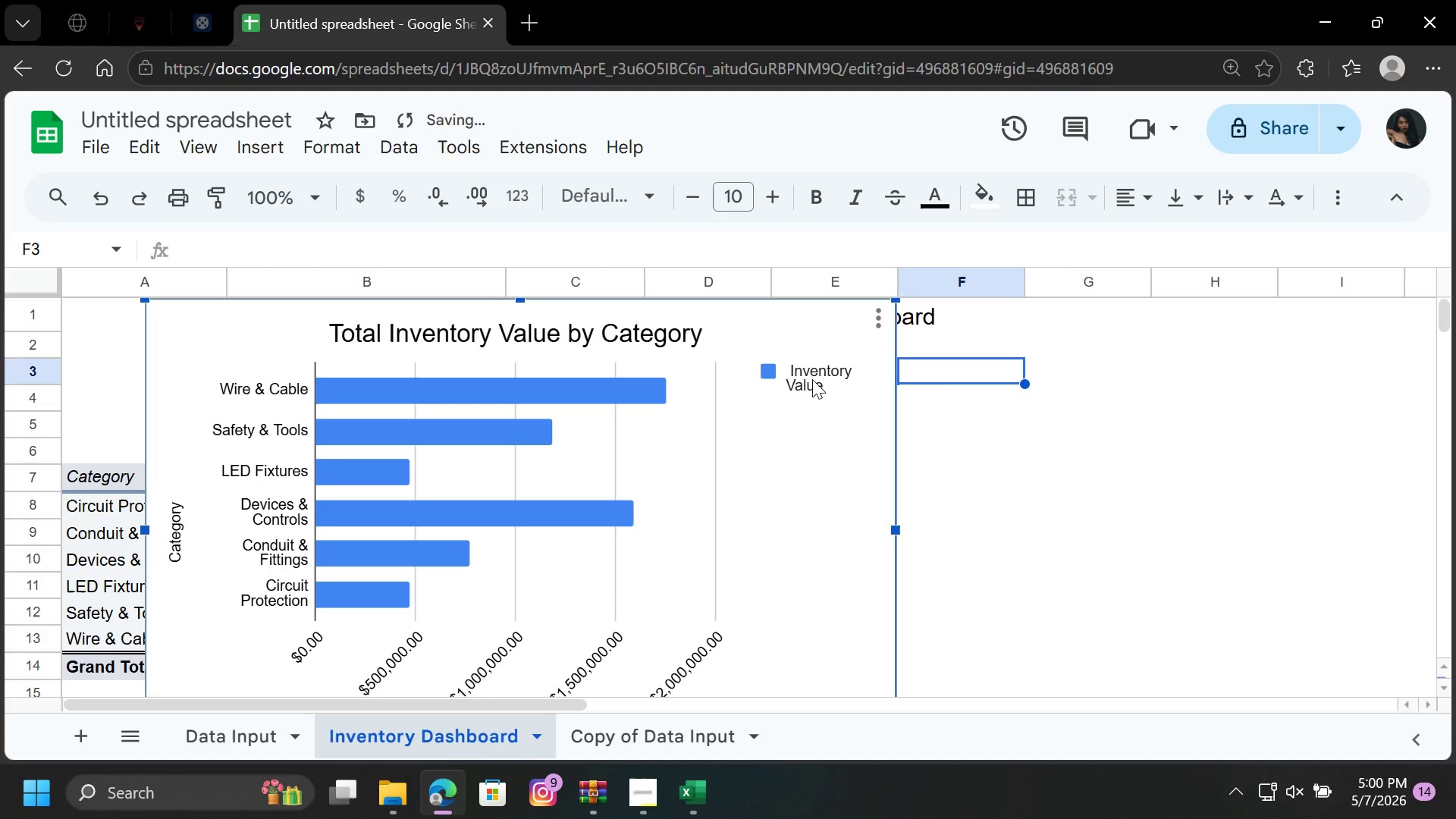 
left_click([811, 378])
 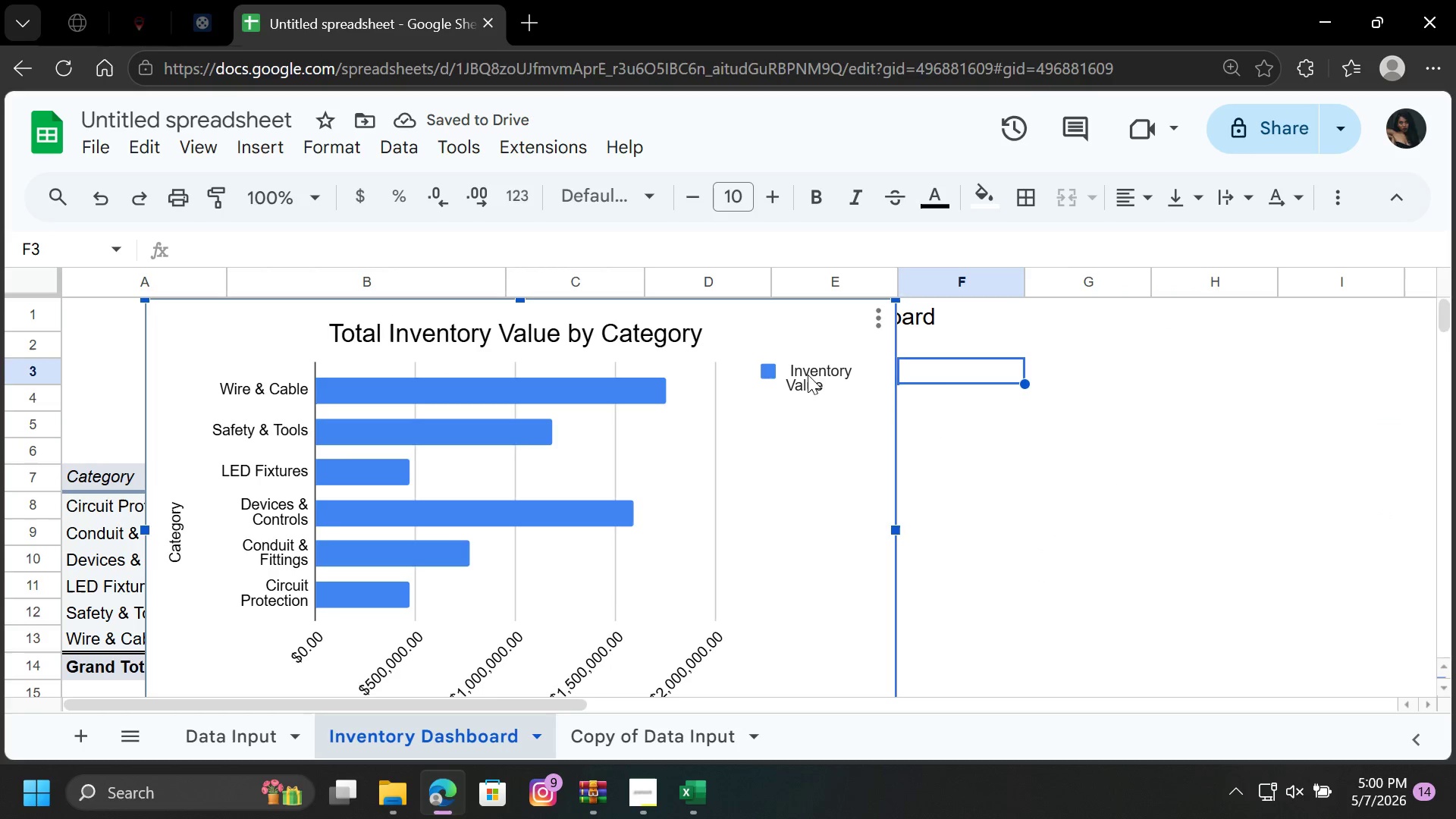 
double_click([808, 375])
 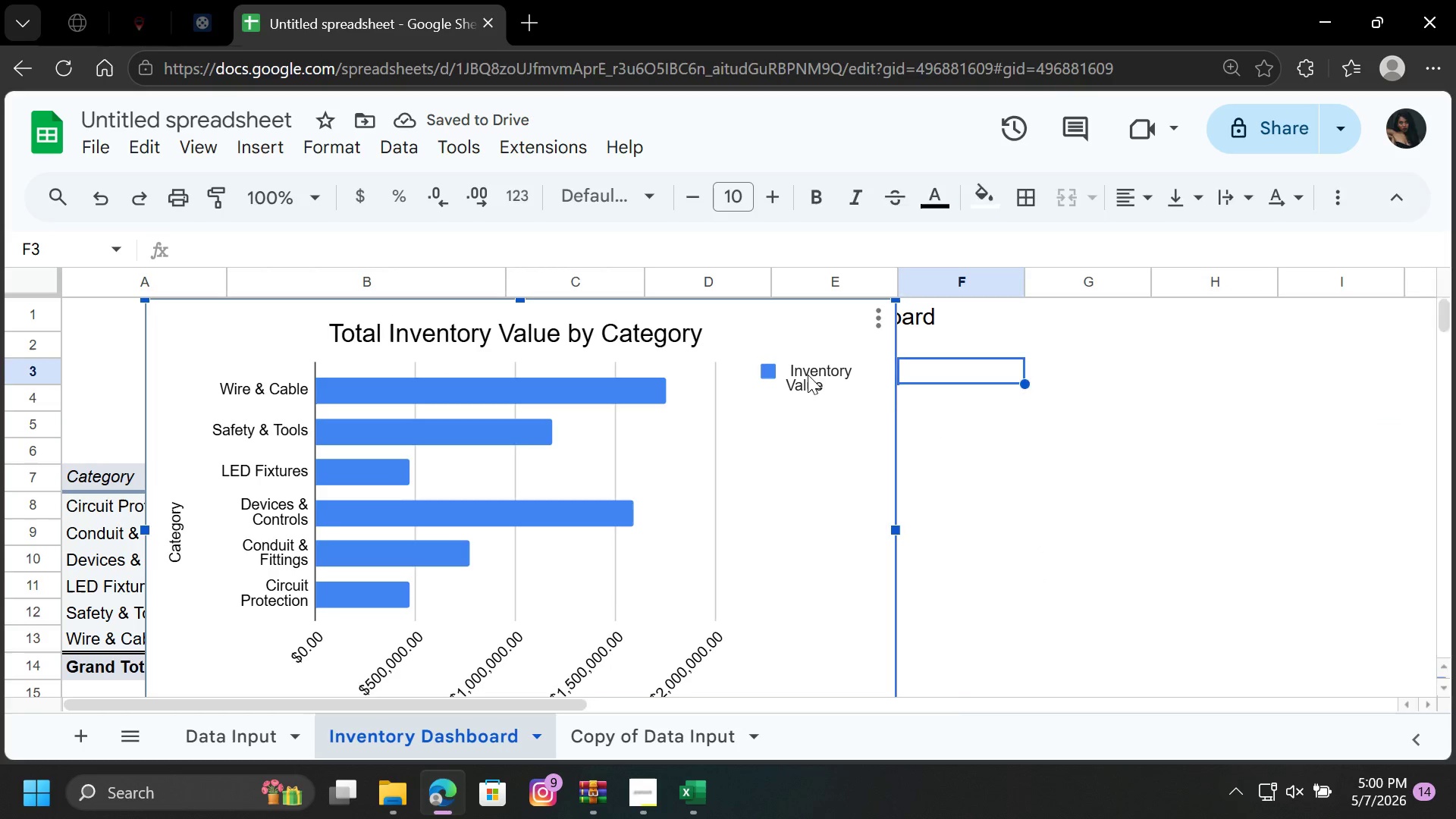 
triple_click([808, 375])
 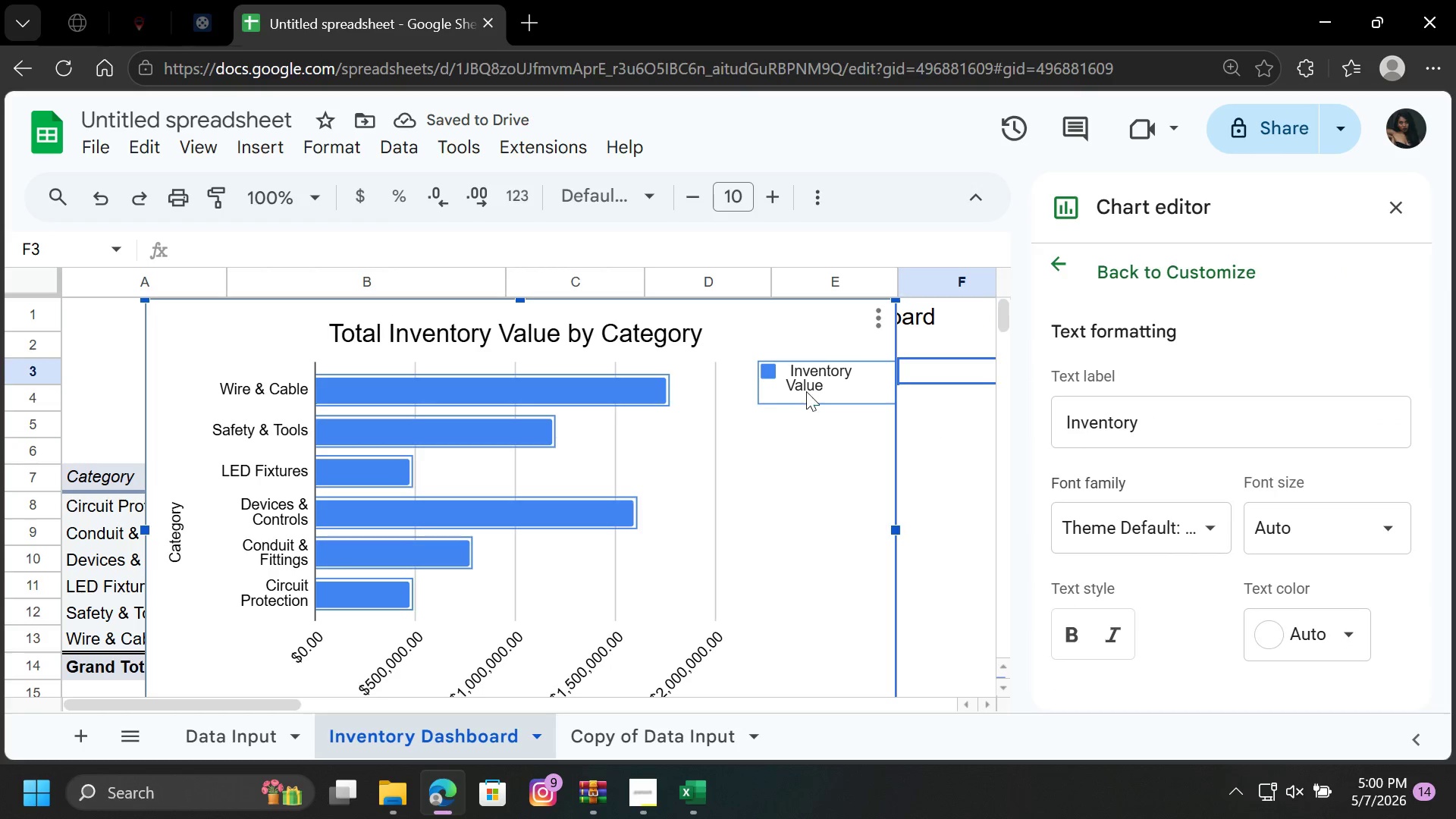 
left_click([814, 441])
 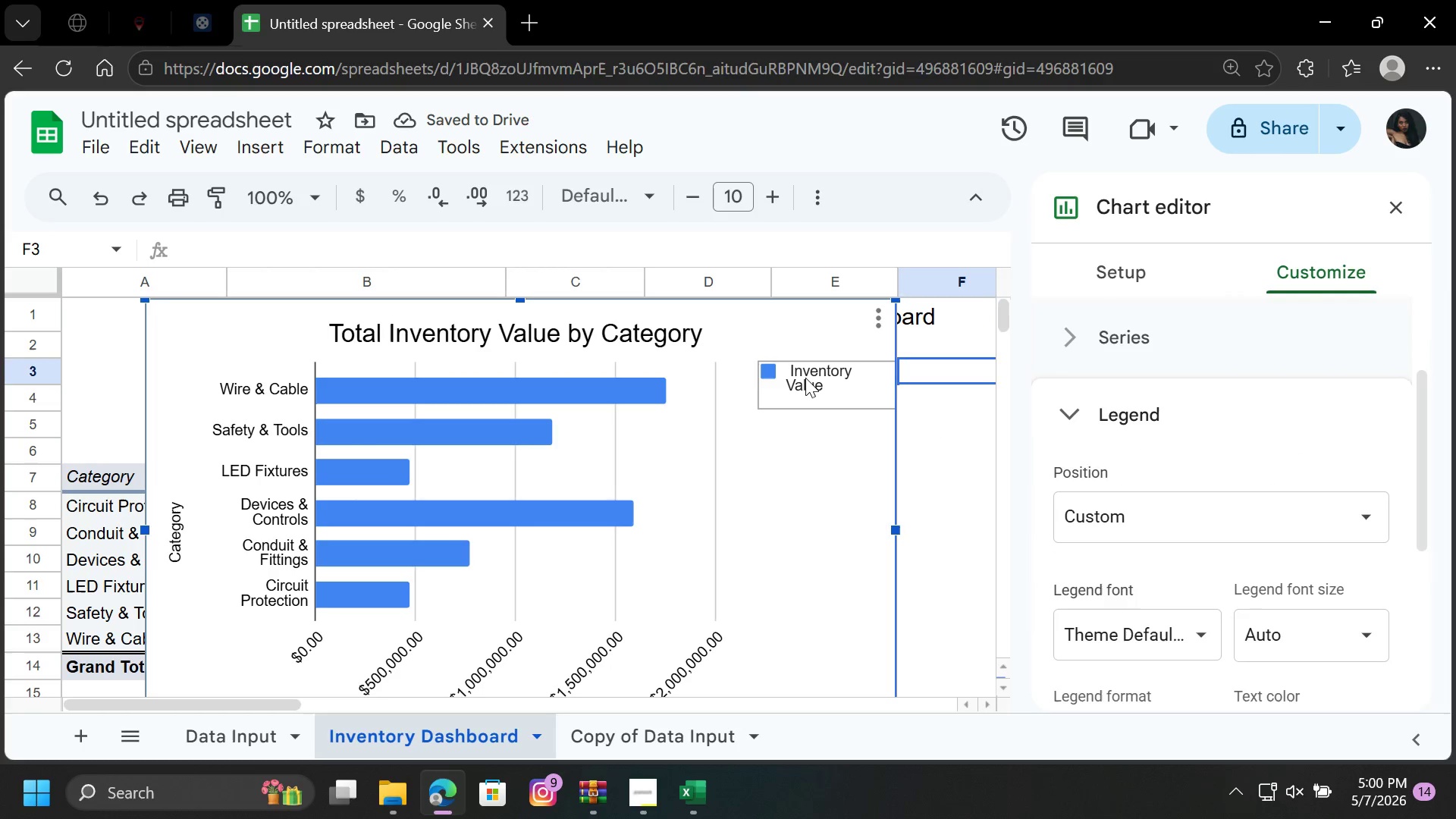 
left_click_drag(start_coordinate=[805, 377], to_coordinate=[827, 378])
 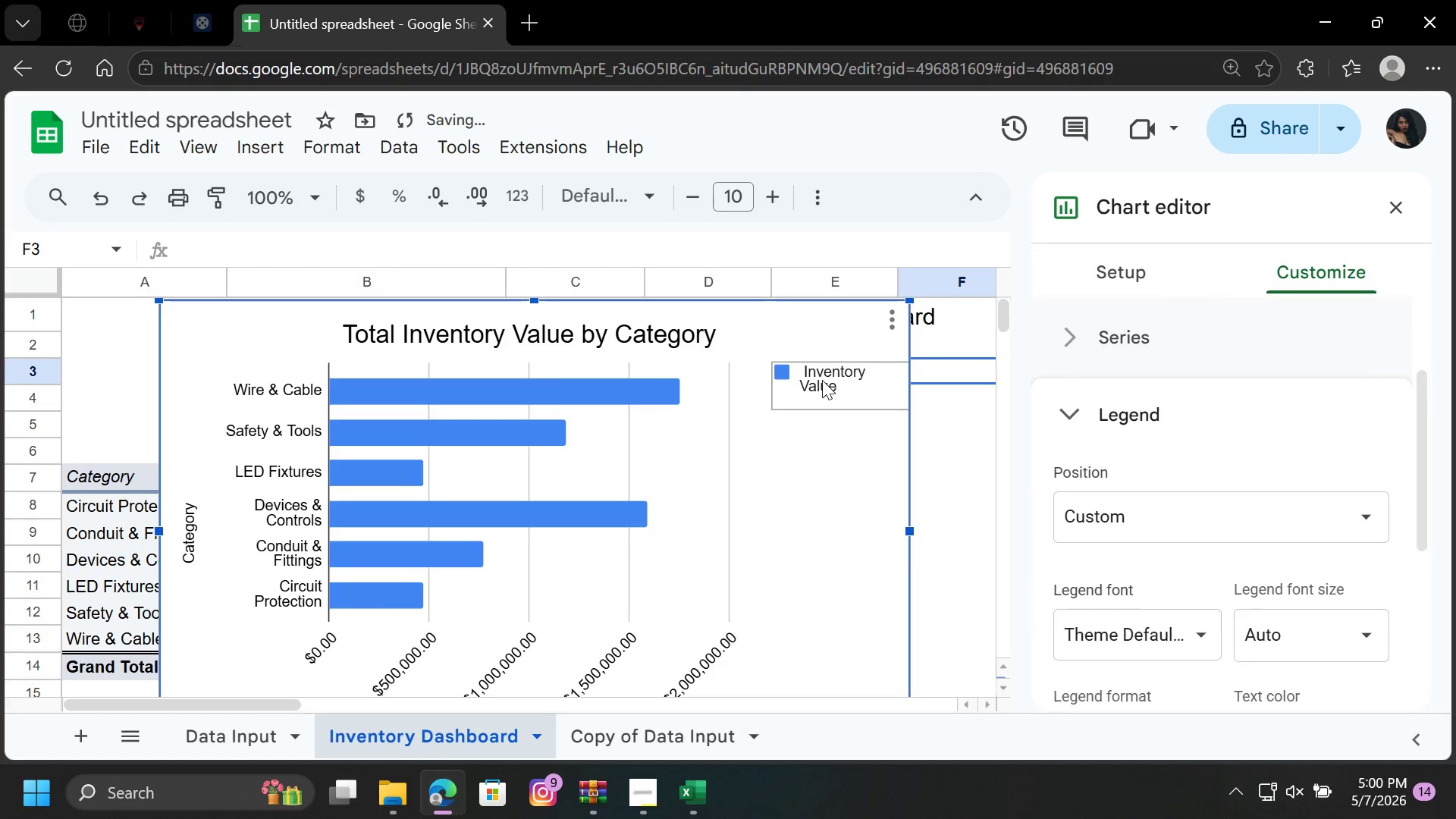 
left_click([822, 380])
 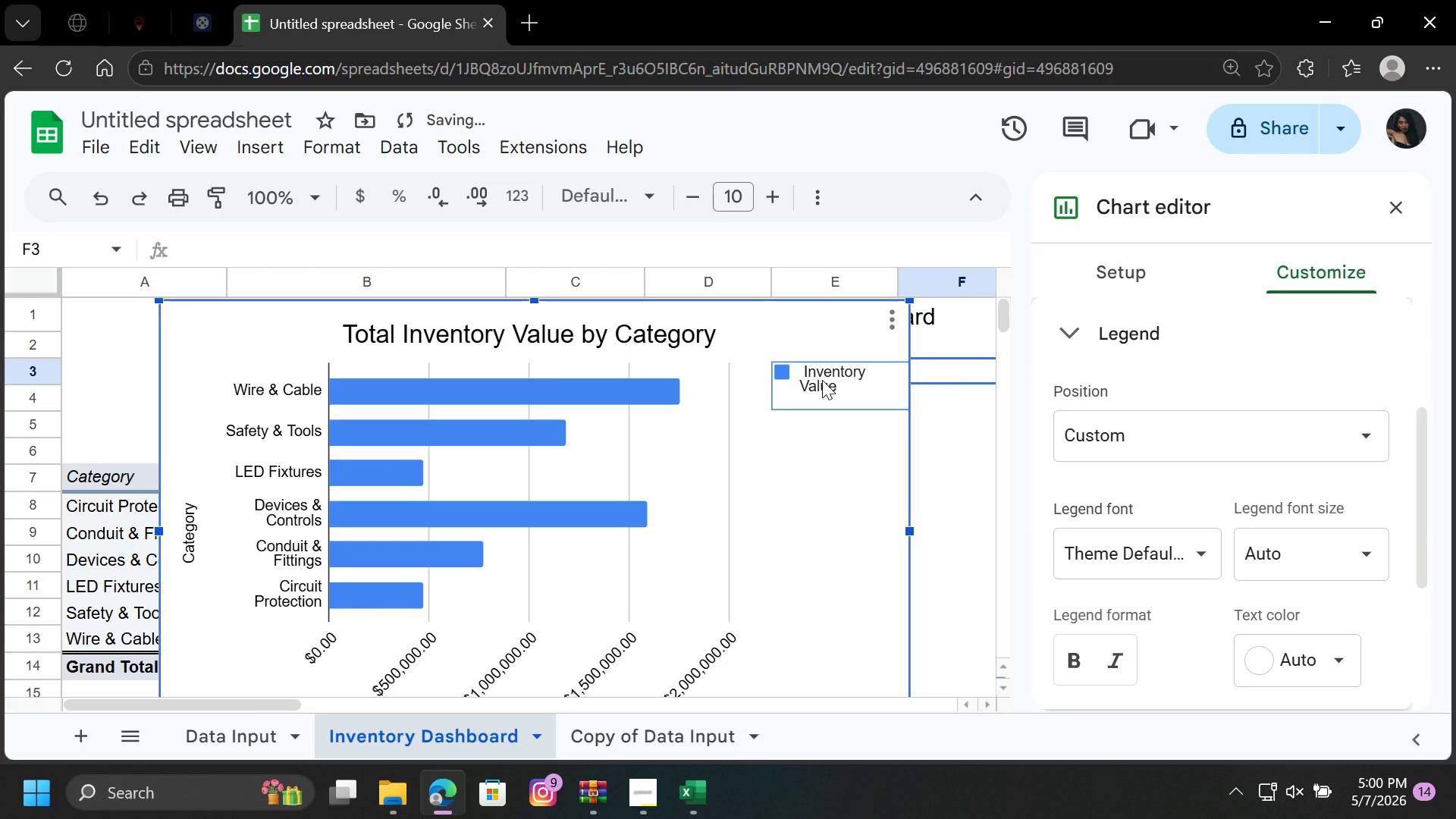 
left_click_drag(start_coordinate=[822, 380], to_coordinate=[866, 378])
 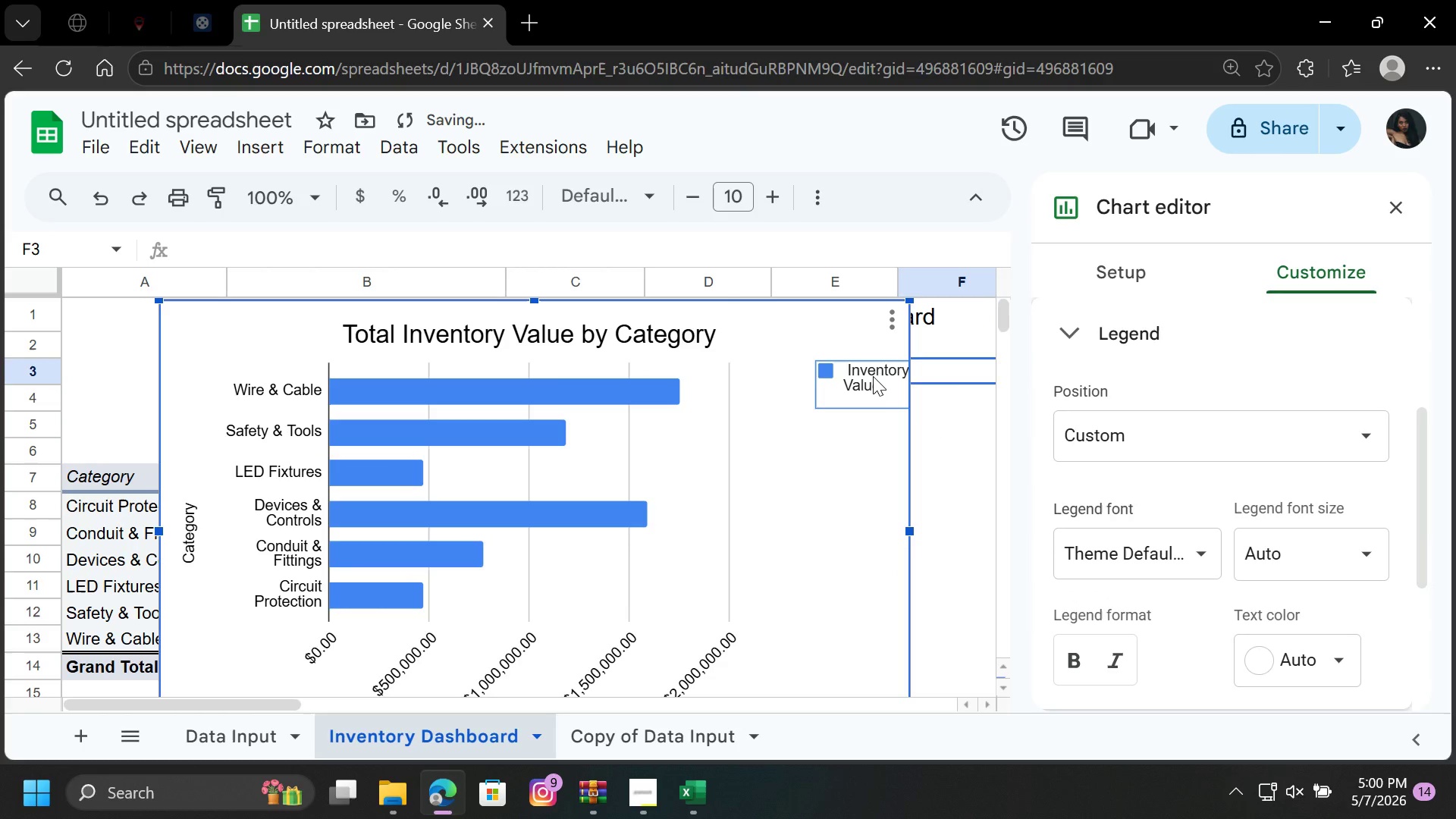 
left_click_drag(start_coordinate=[873, 376], to_coordinate=[854, 376])
 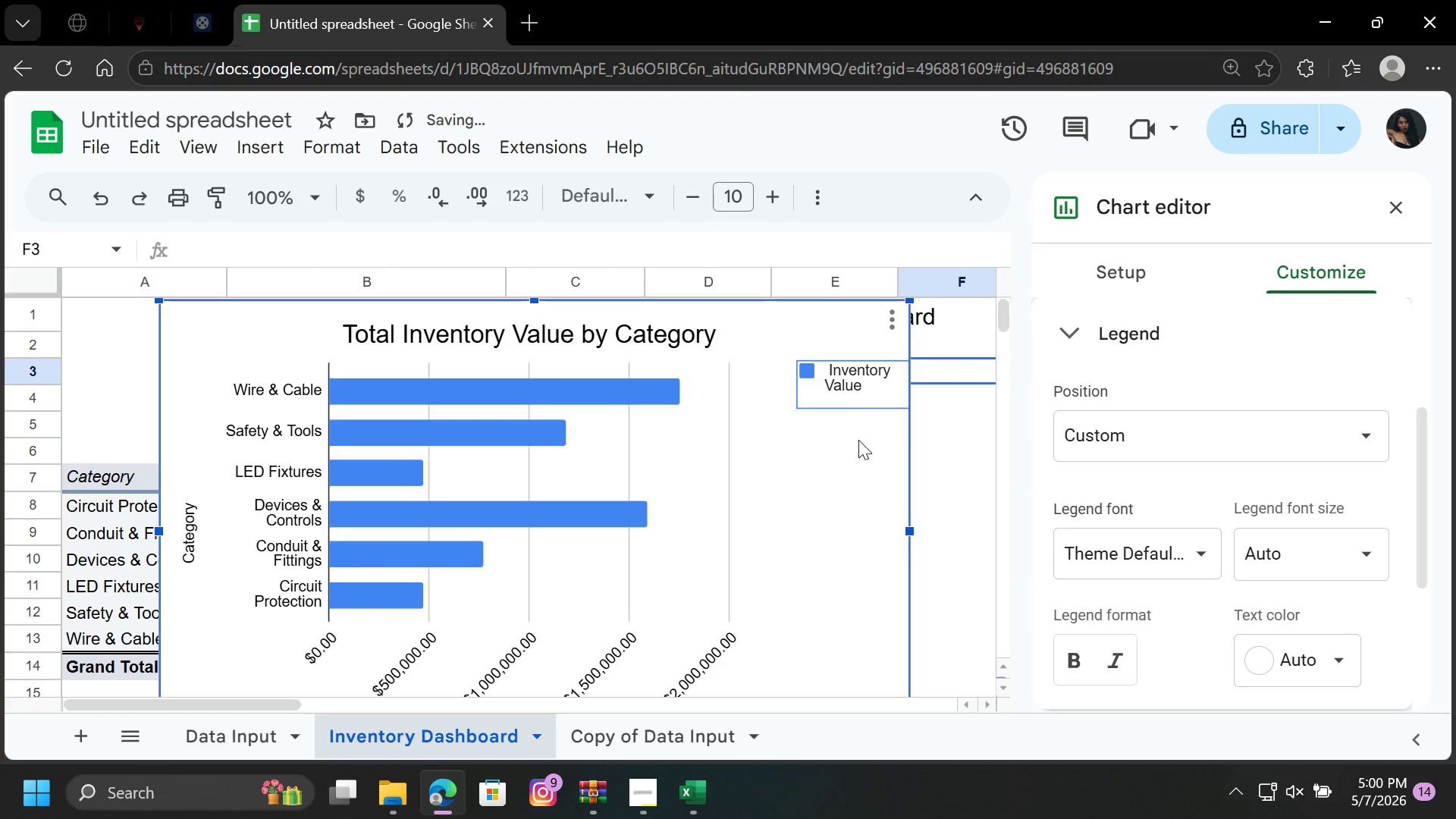 
left_click([856, 448])
 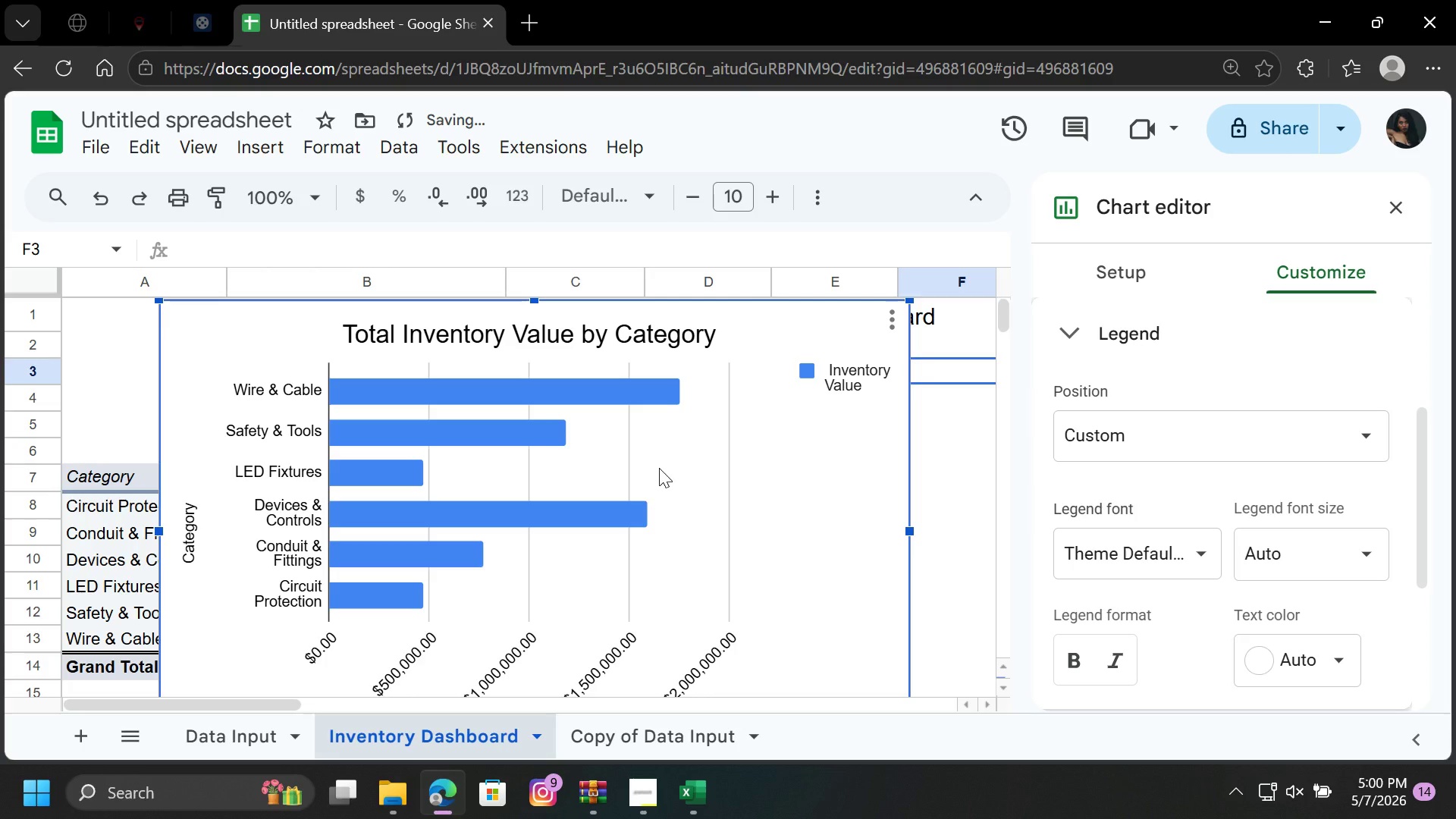 
left_click([675, 447])
 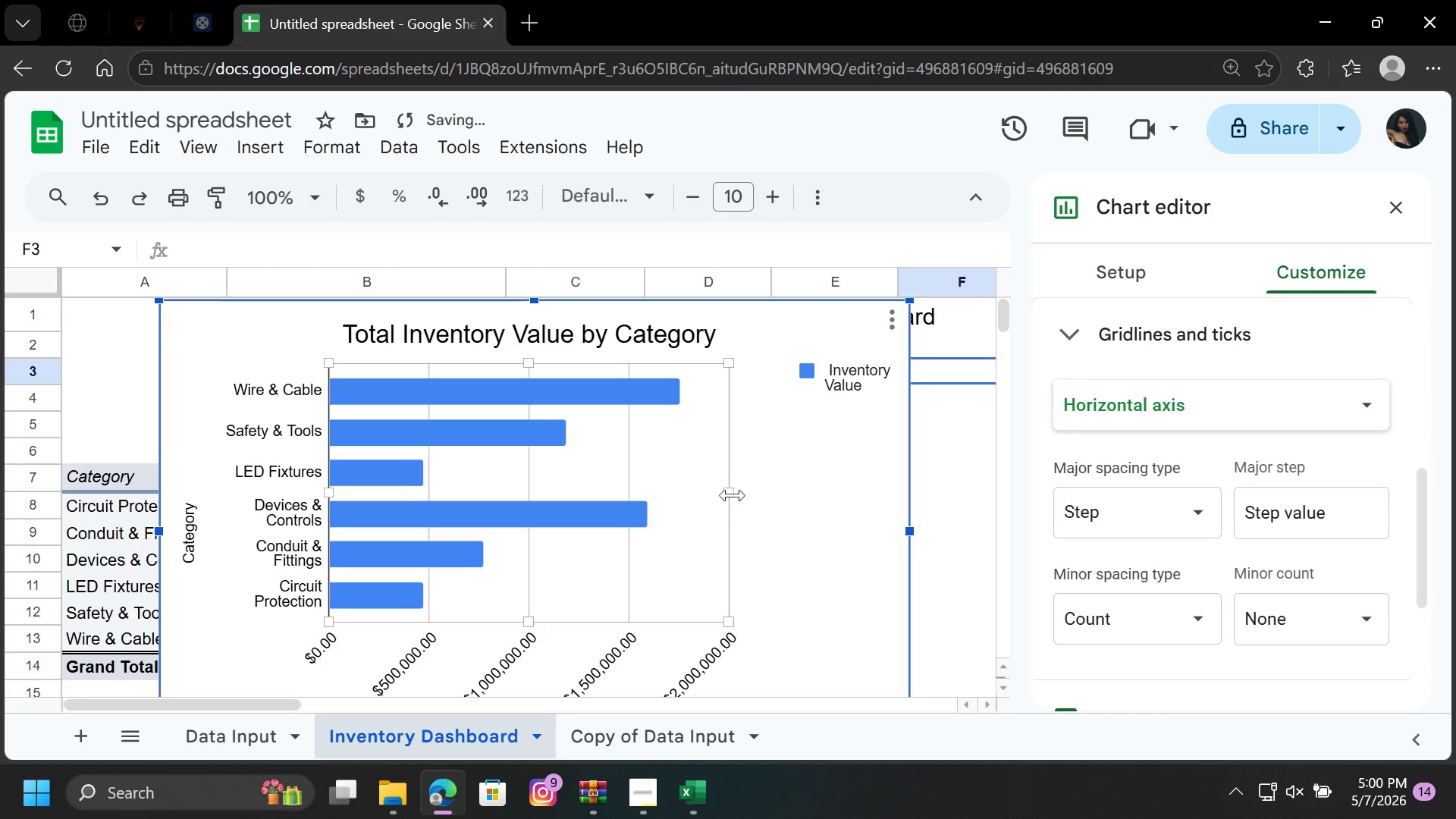 
left_click_drag(start_coordinate=[731, 493], to_coordinate=[788, 497])
 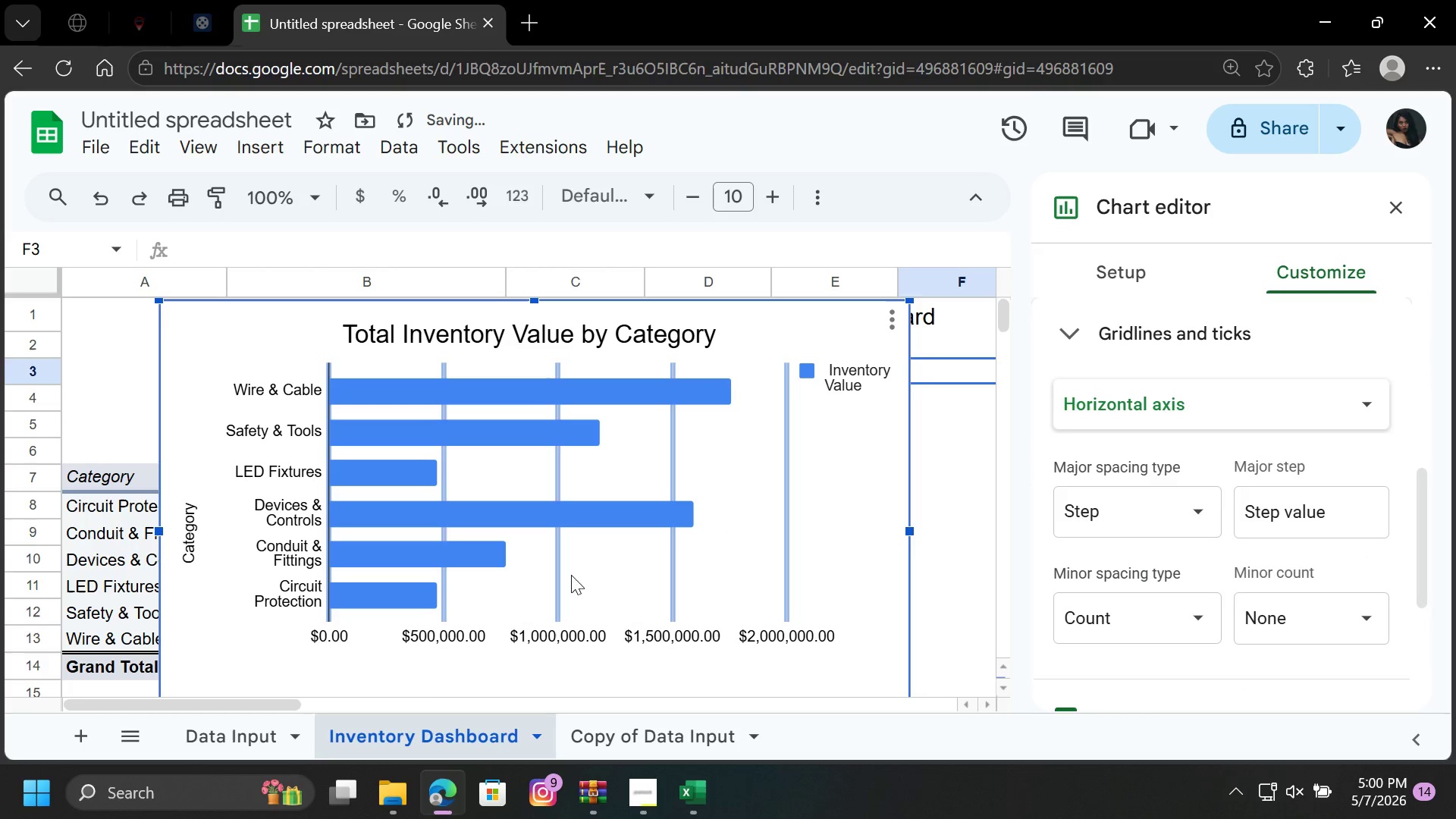 
left_click([571, 542])
 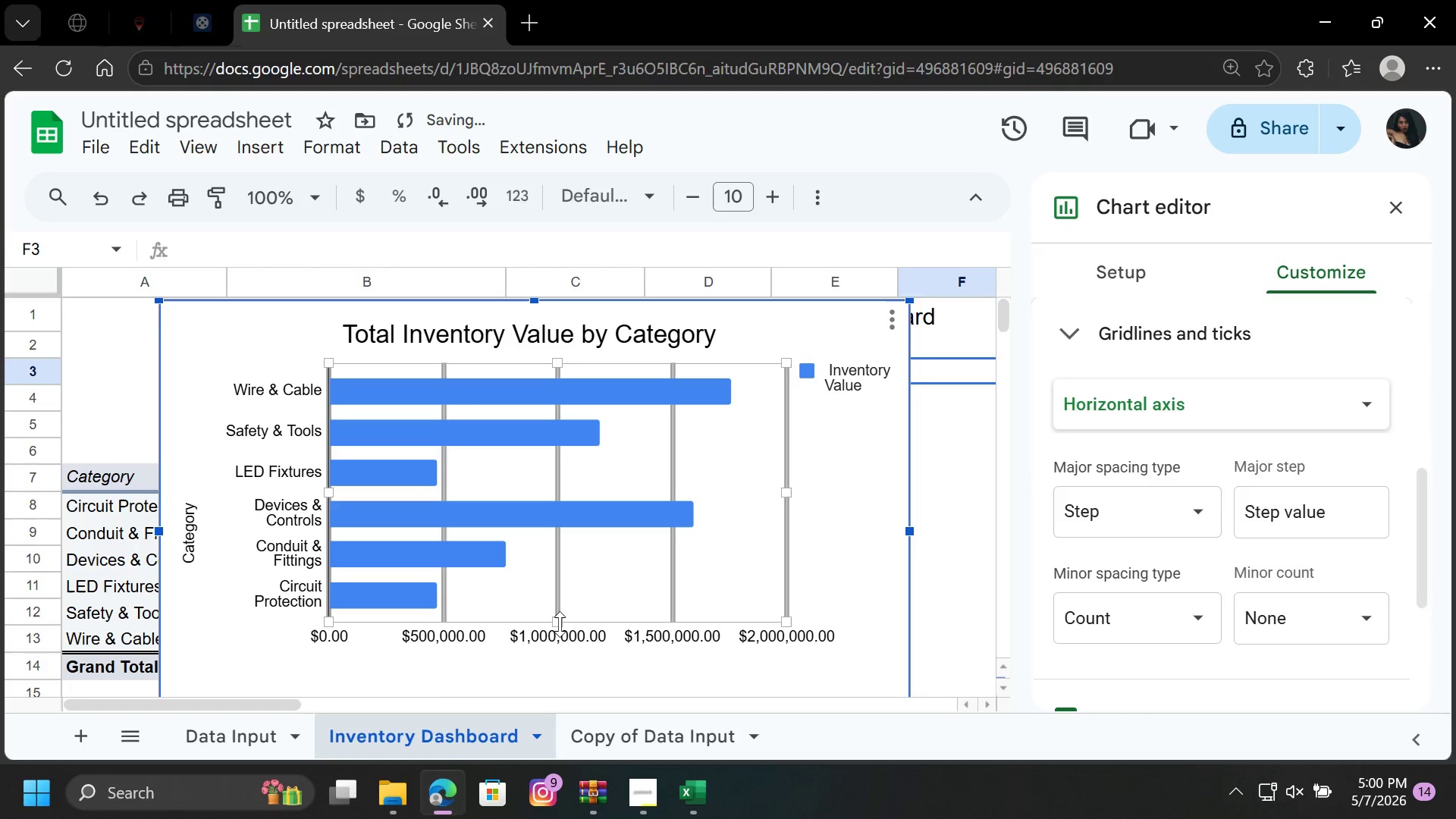 
left_click_drag(start_coordinate=[559, 623], to_coordinate=[551, 695])
 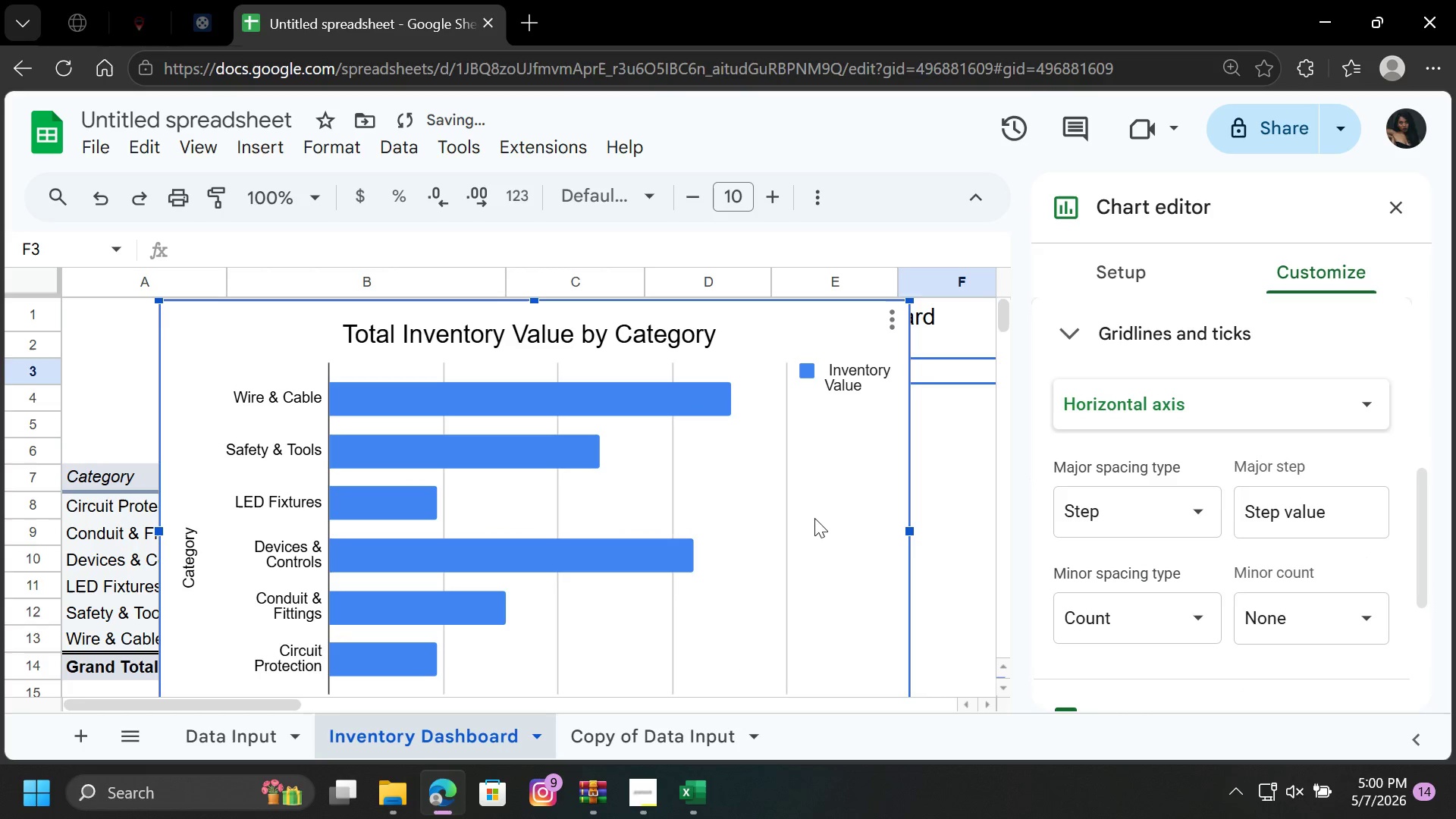 
left_click([833, 512])
 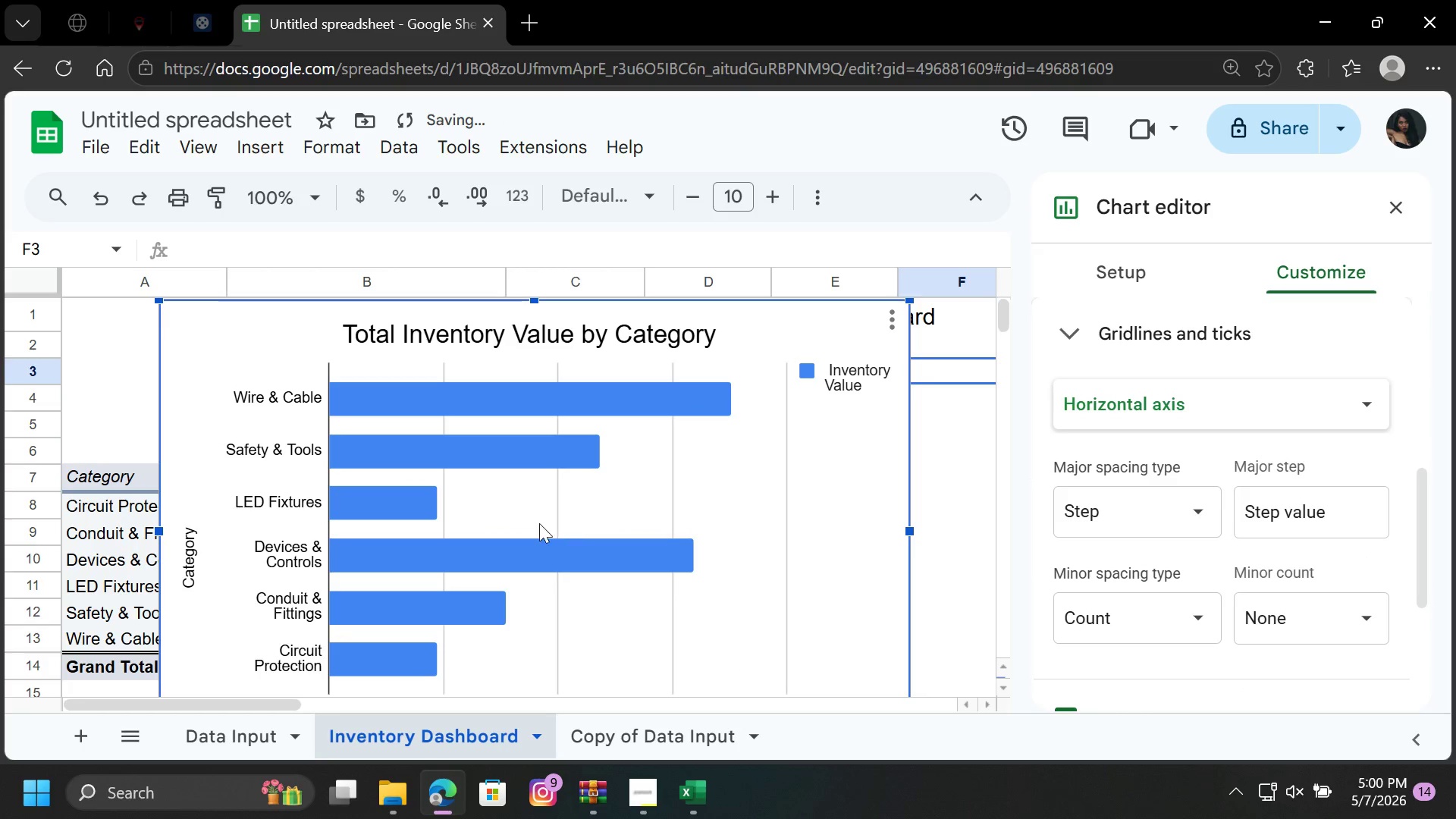 
scroll: coordinate [539, 523], scroll_direction: down, amount: 1.0
 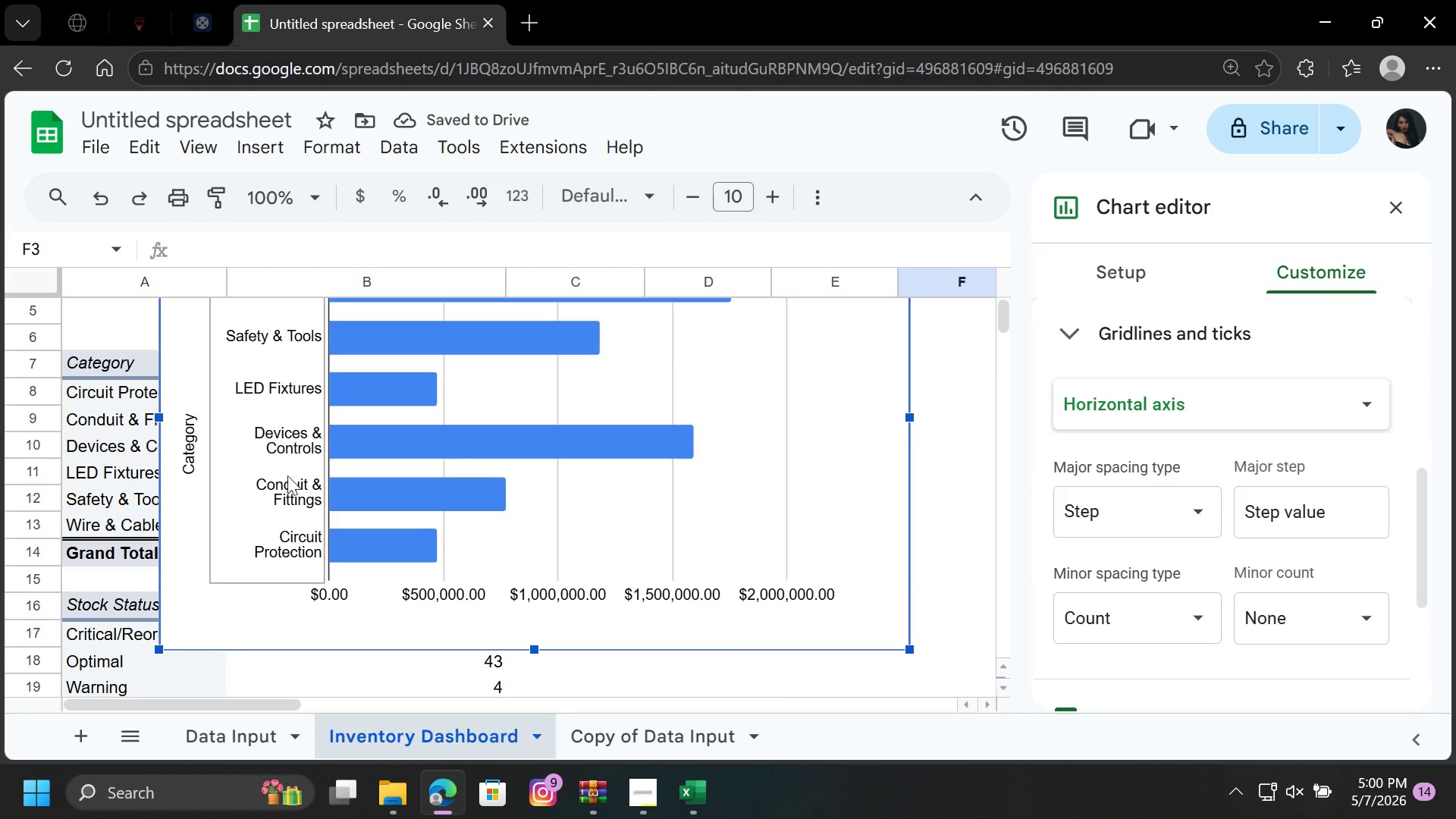 
left_click([271, 450])
 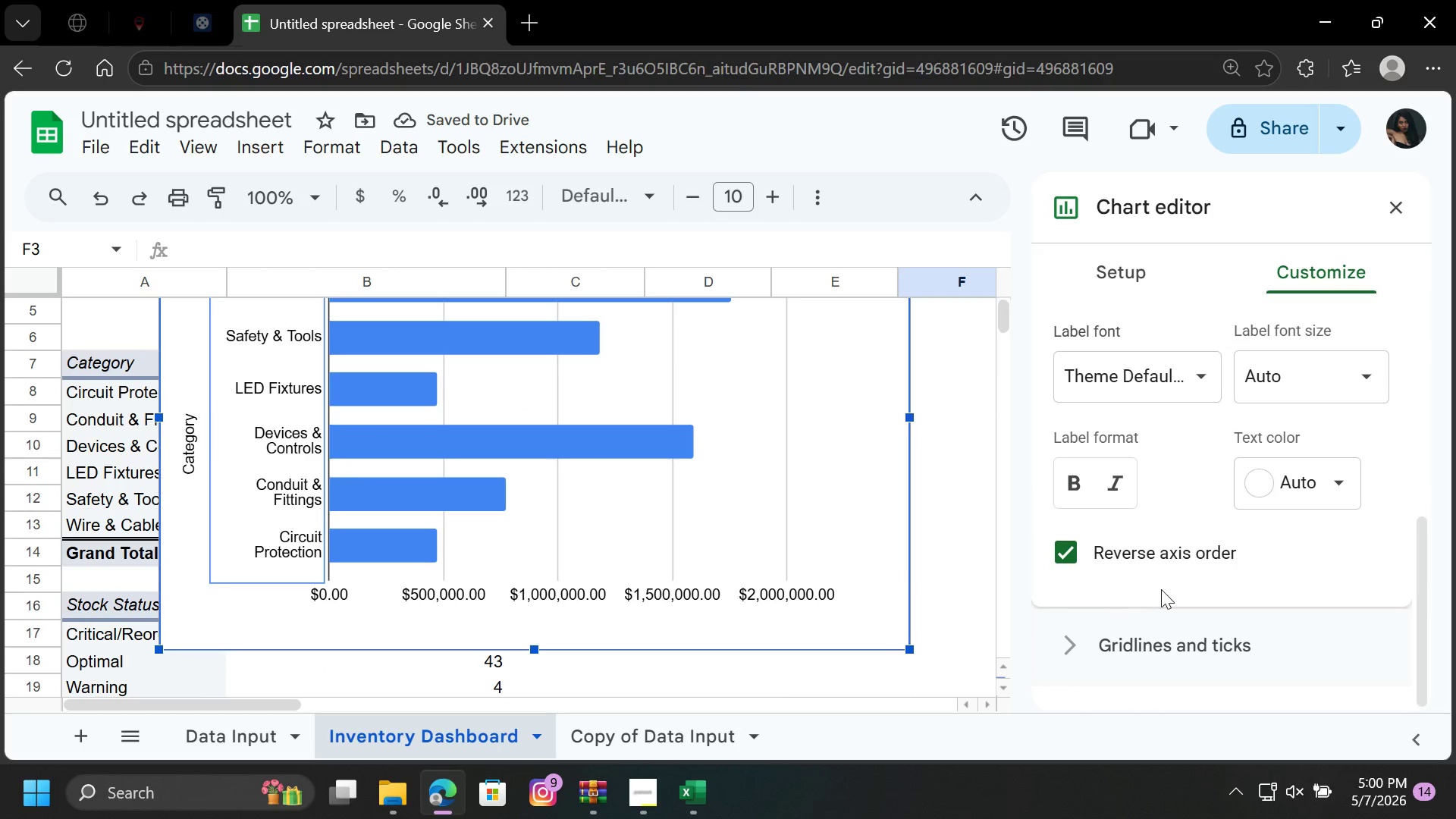 
scroll: coordinate [1161, 589], scroll_direction: down, amount: 1.0
 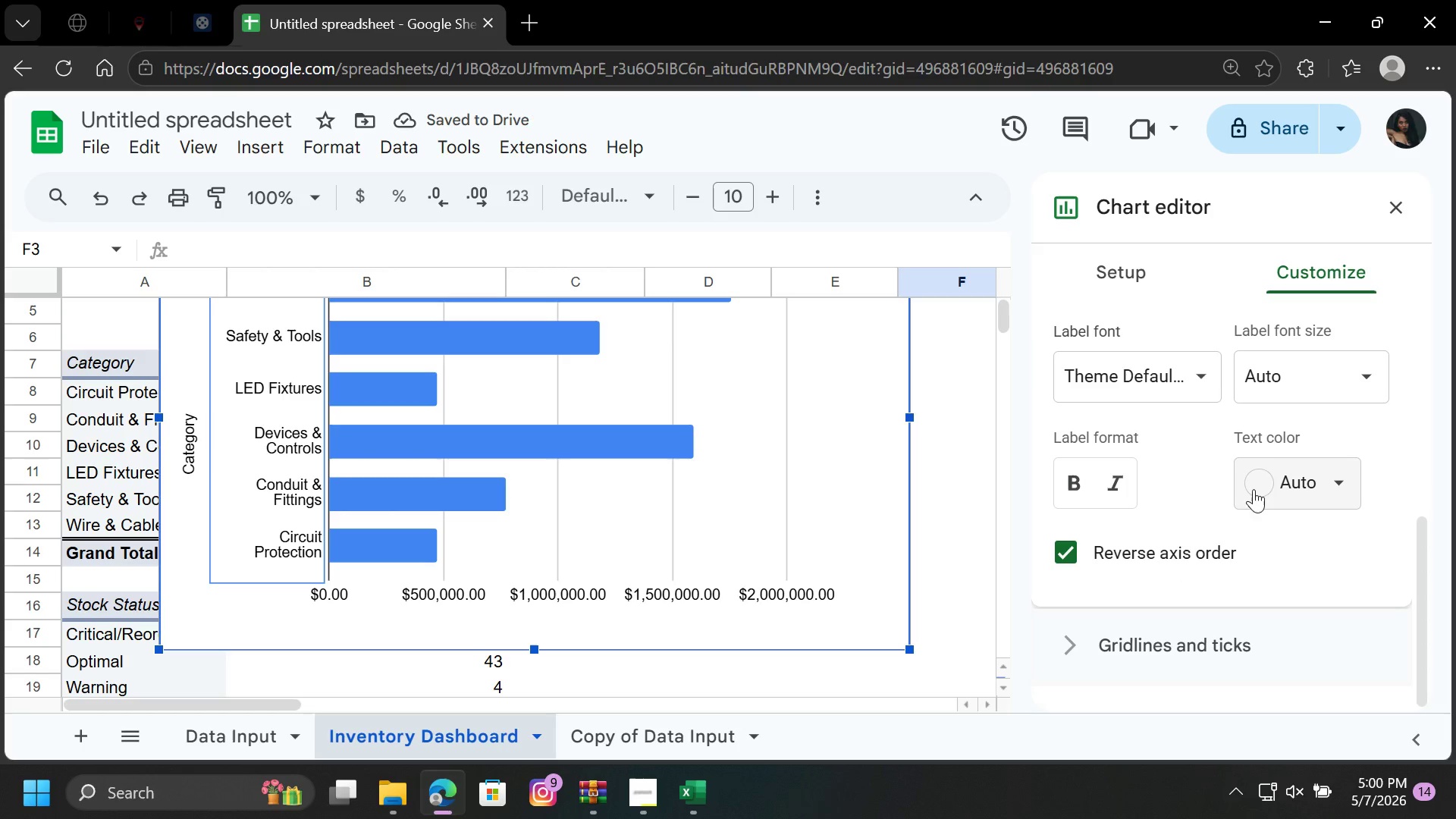 
left_click([1262, 484])
 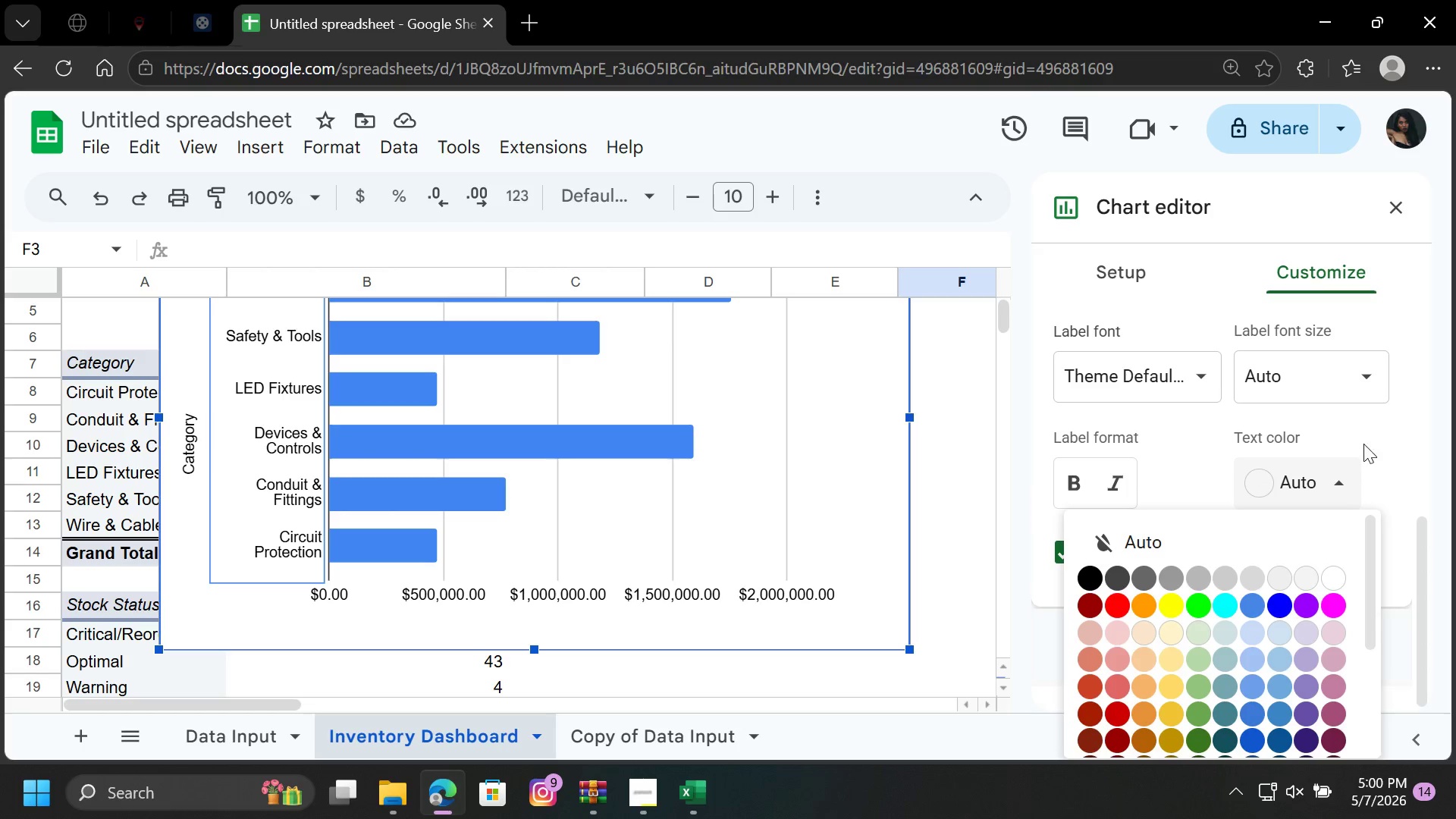 
left_click([1390, 436])
 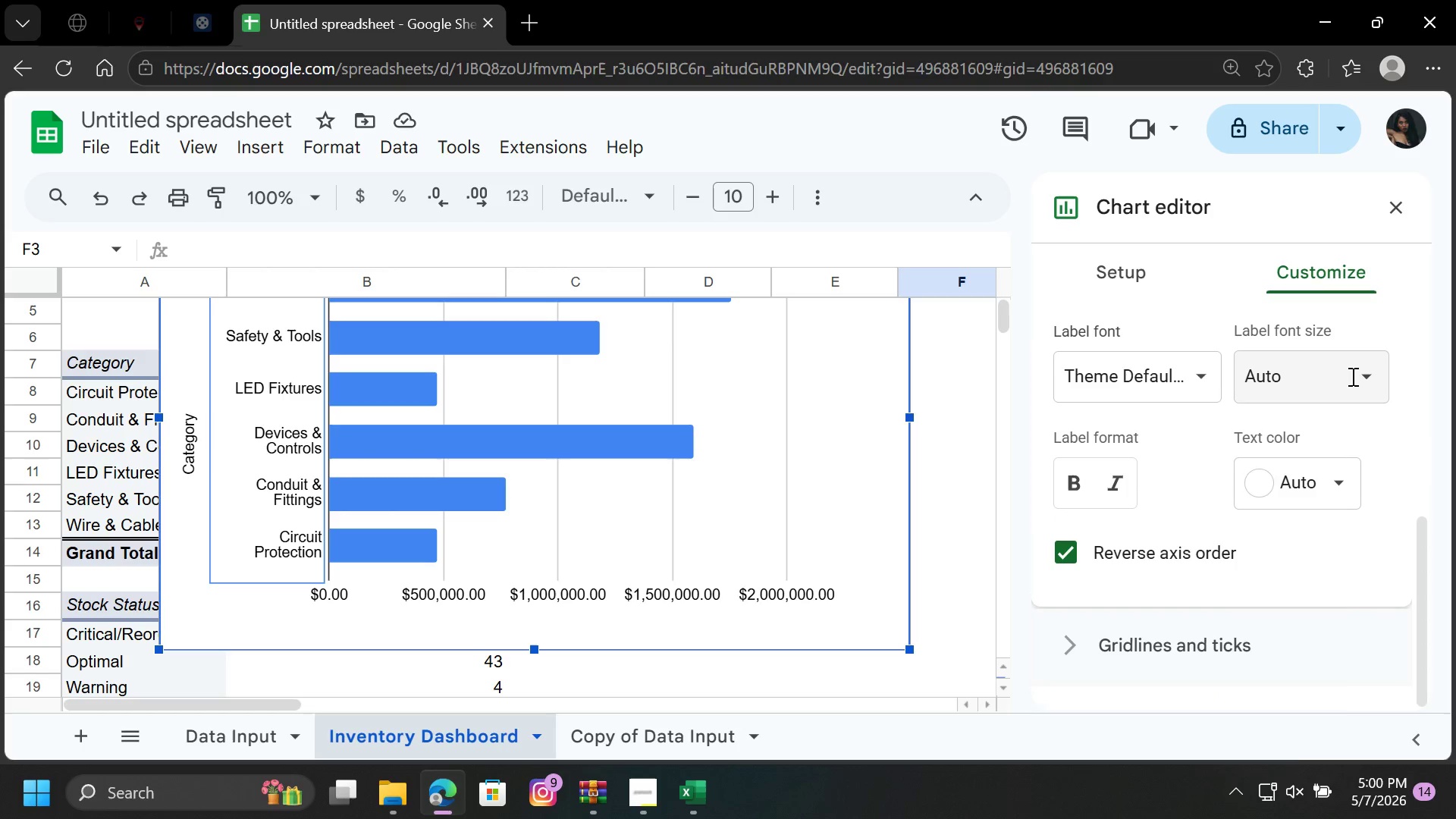 
left_click([1351, 375])
 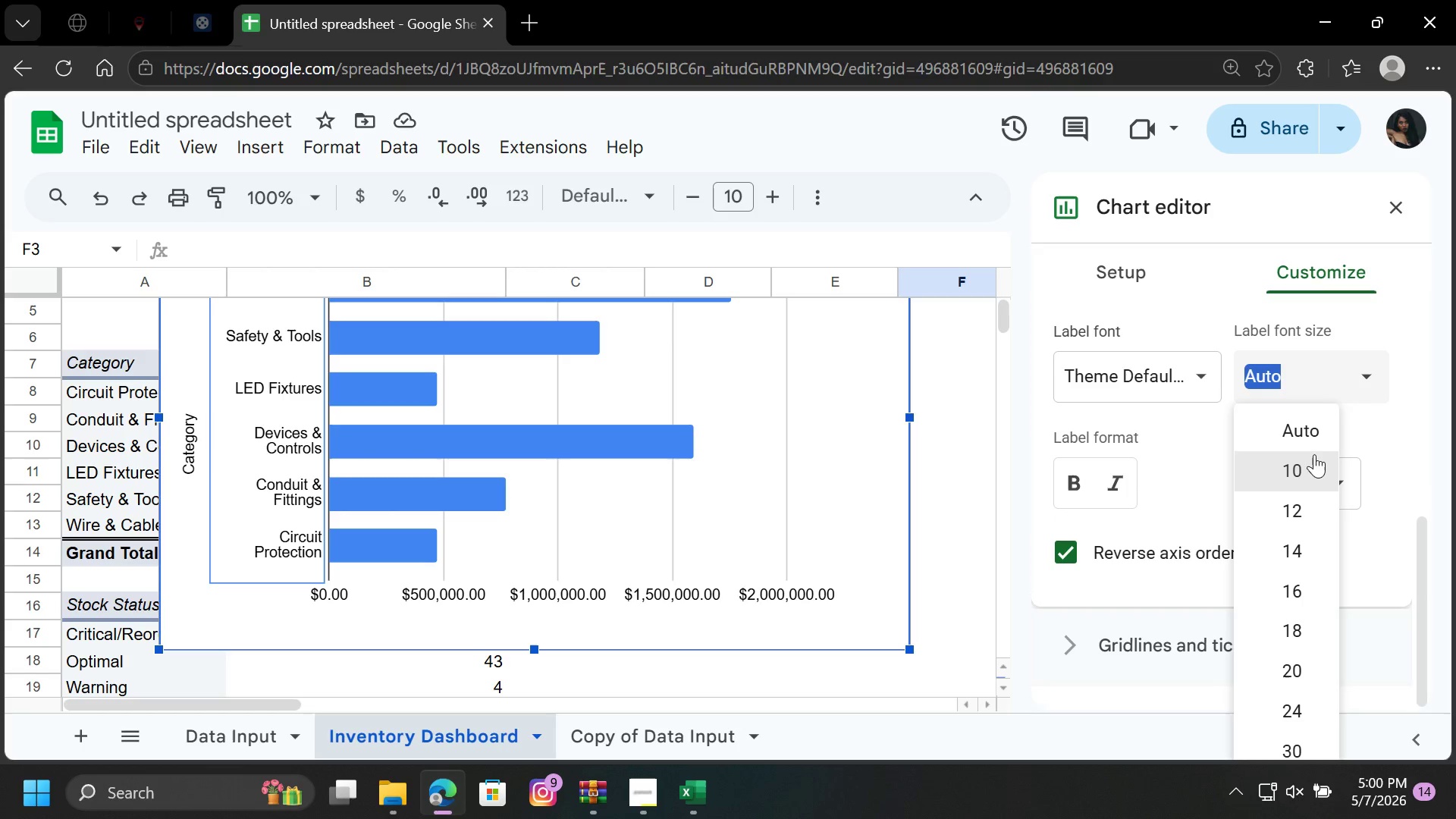 
left_click([1305, 463])
 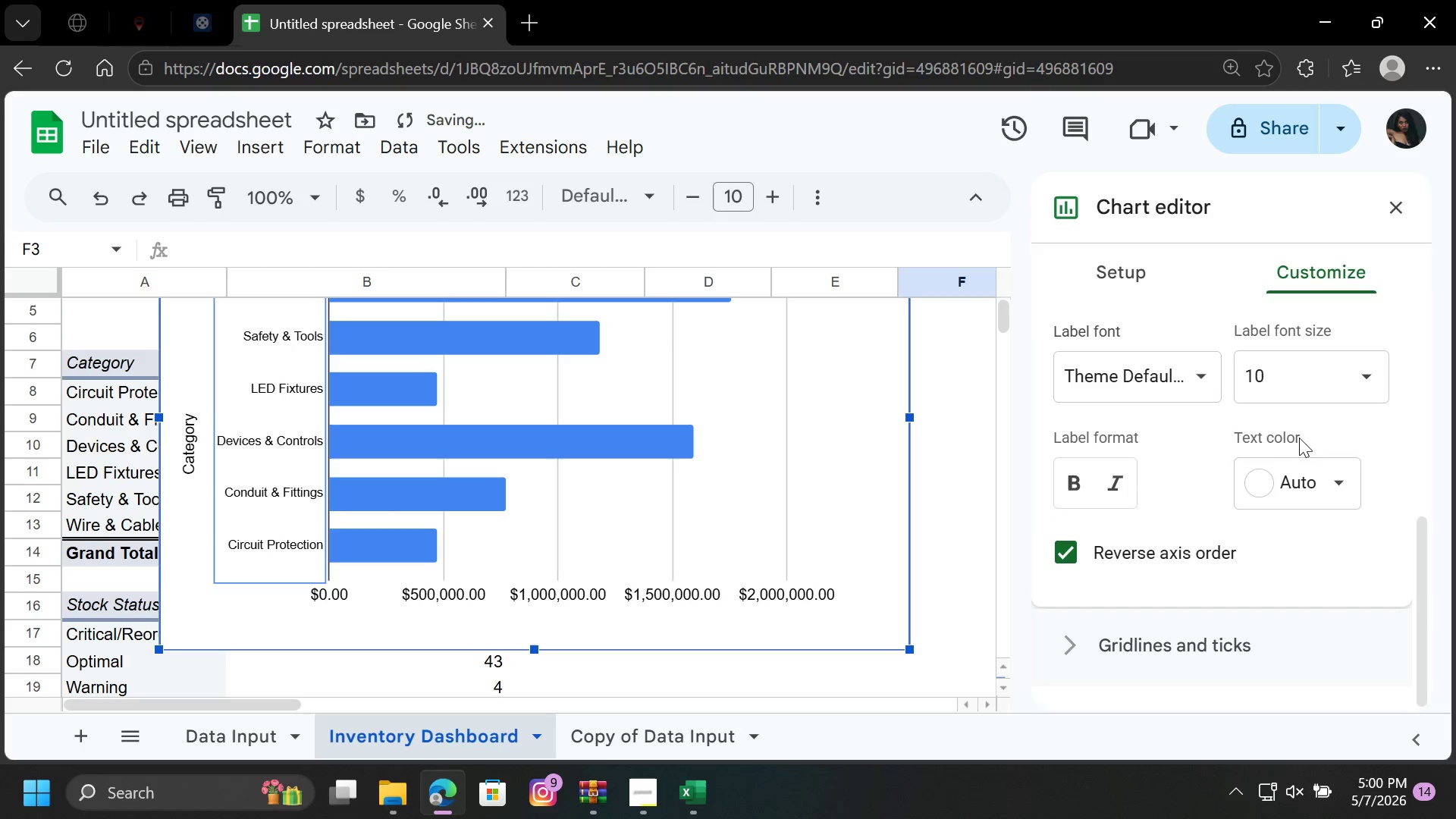 
left_click([1361, 379])
 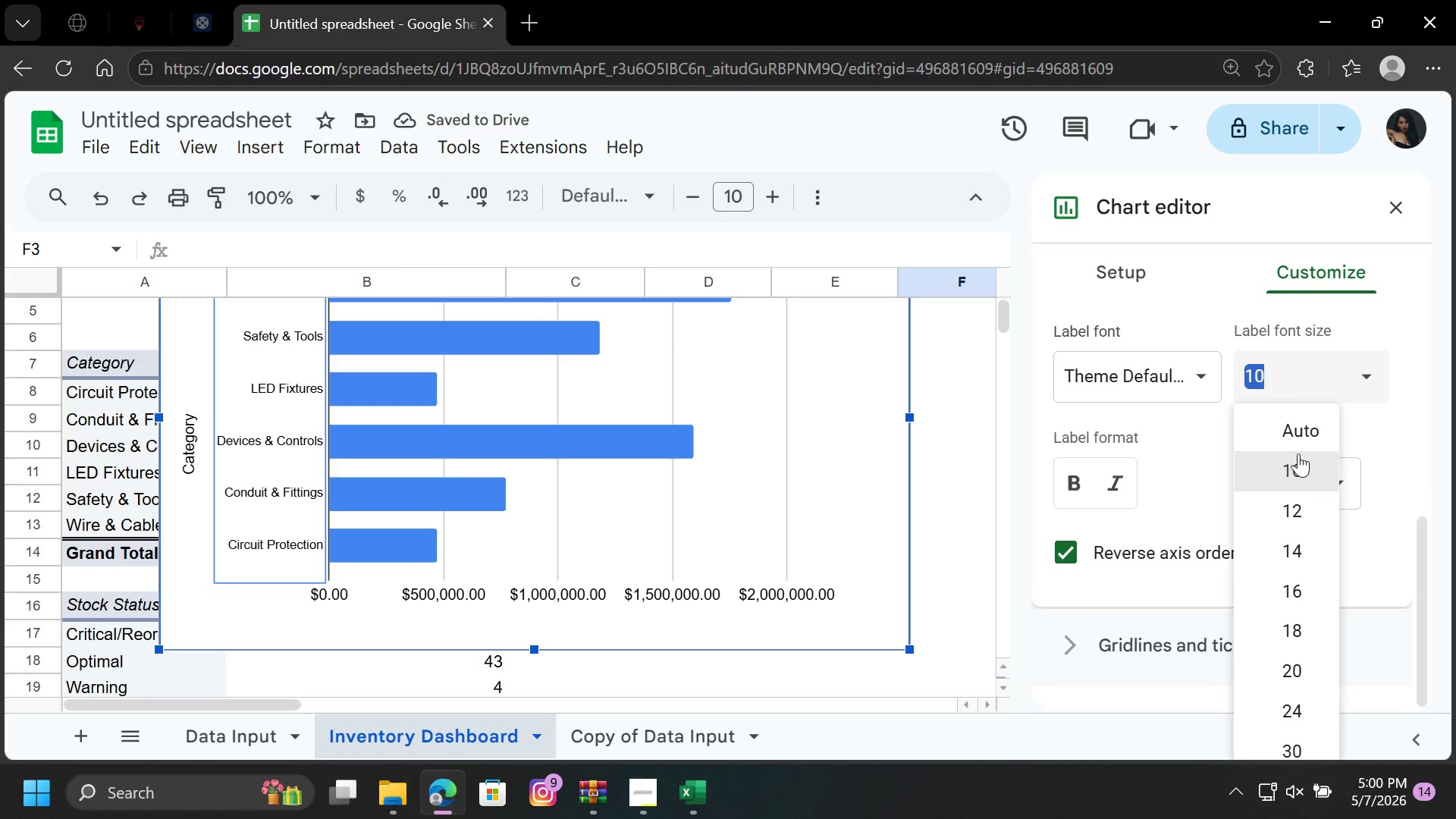 
left_click([1298, 428])
 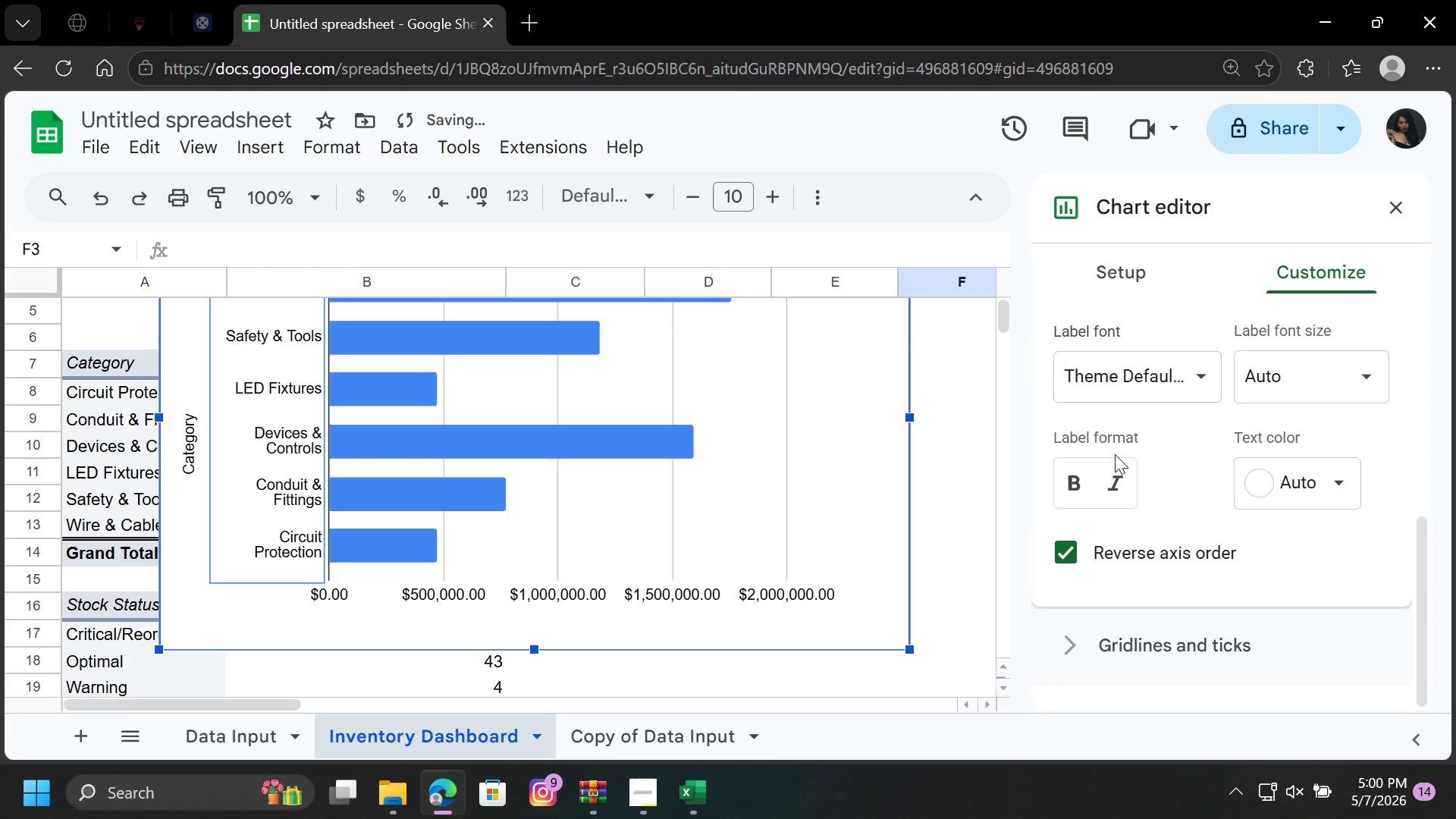 
scroll: coordinate [666, 505], scroll_direction: up, amount: 2.0
 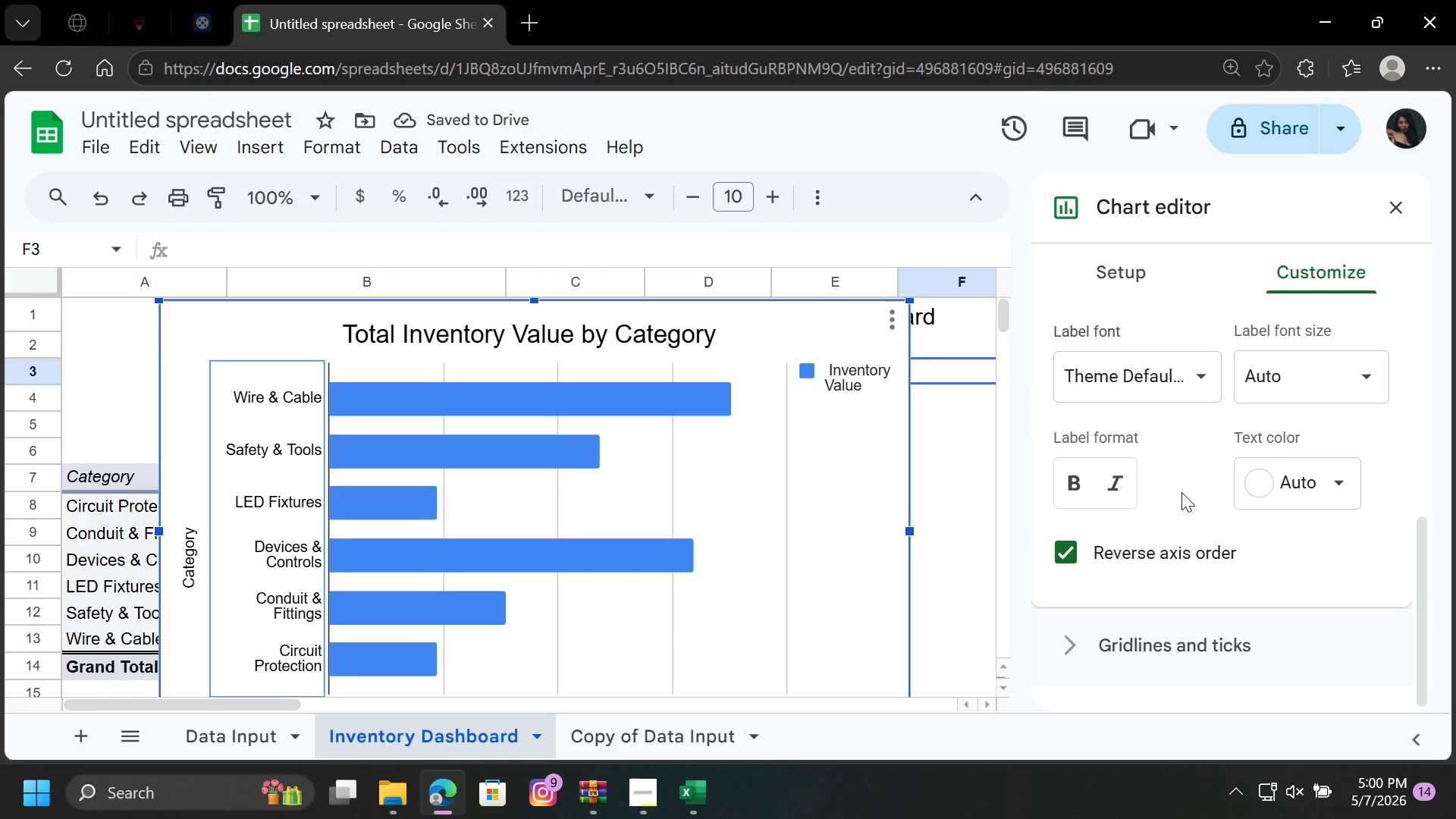 
left_click([1299, 554])
 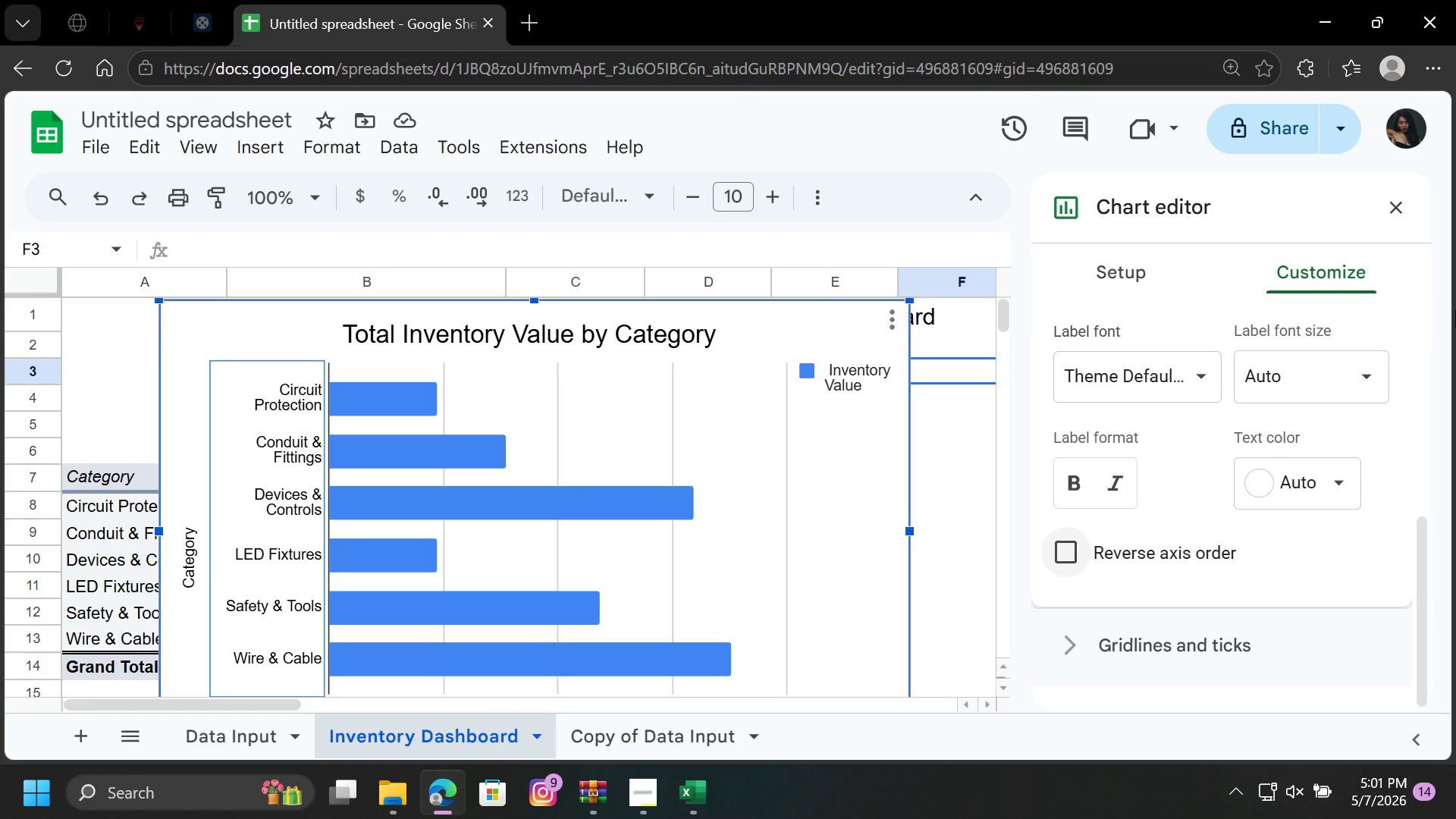 
wait(13.02)
 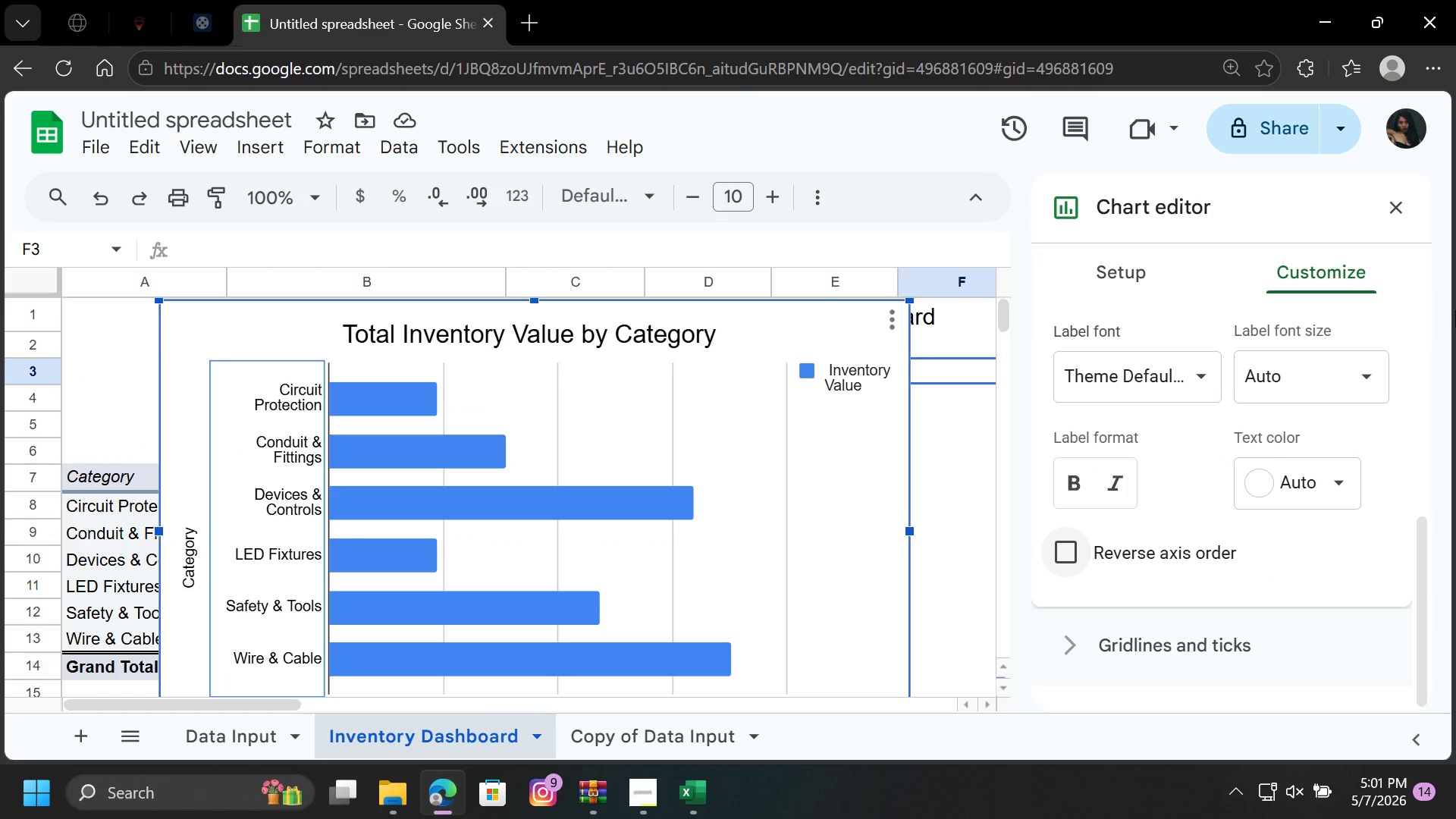 
scroll: coordinate [1240, 469], scroll_direction: down, amount: 1.0
 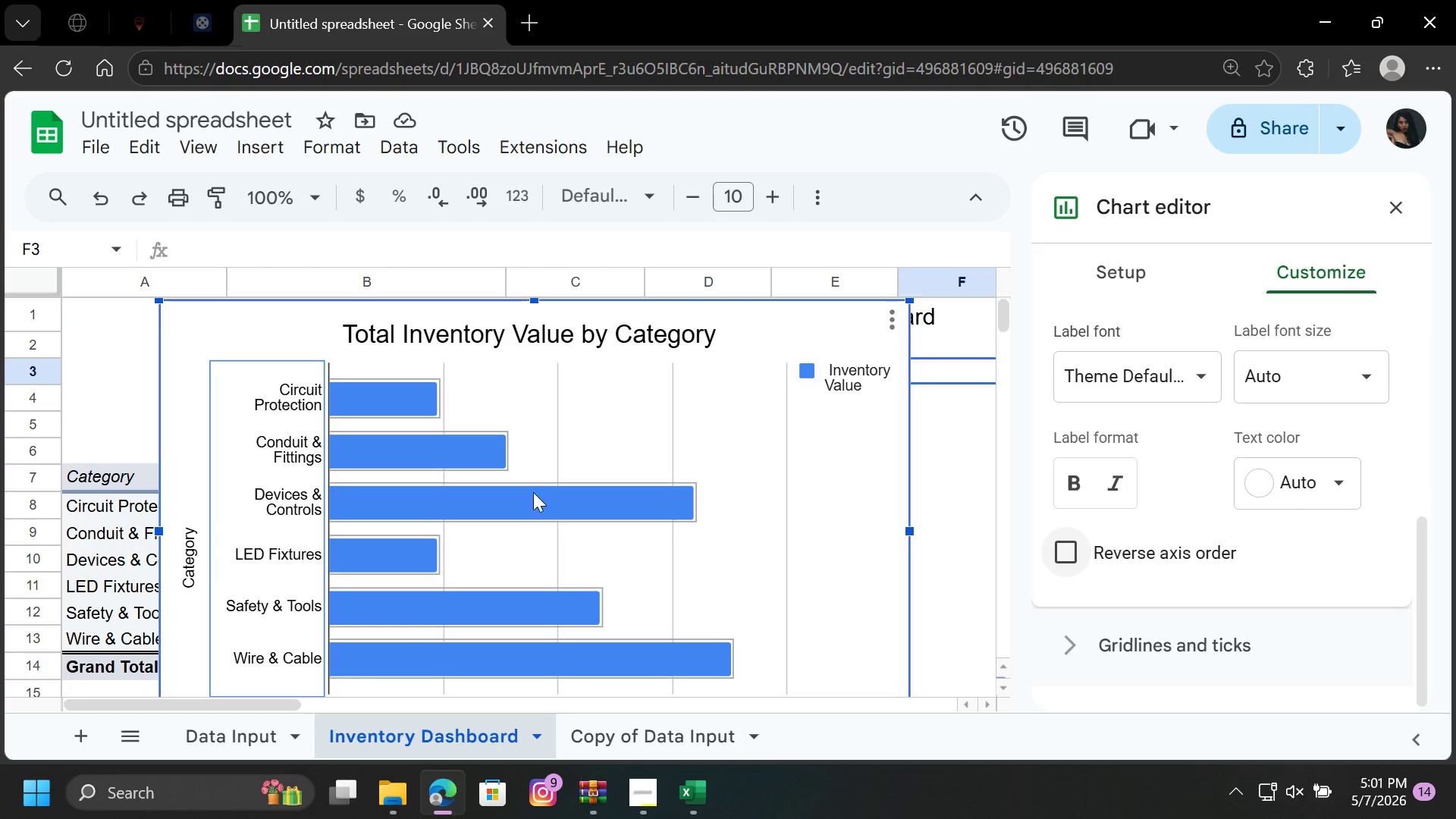 
left_click([517, 492])
 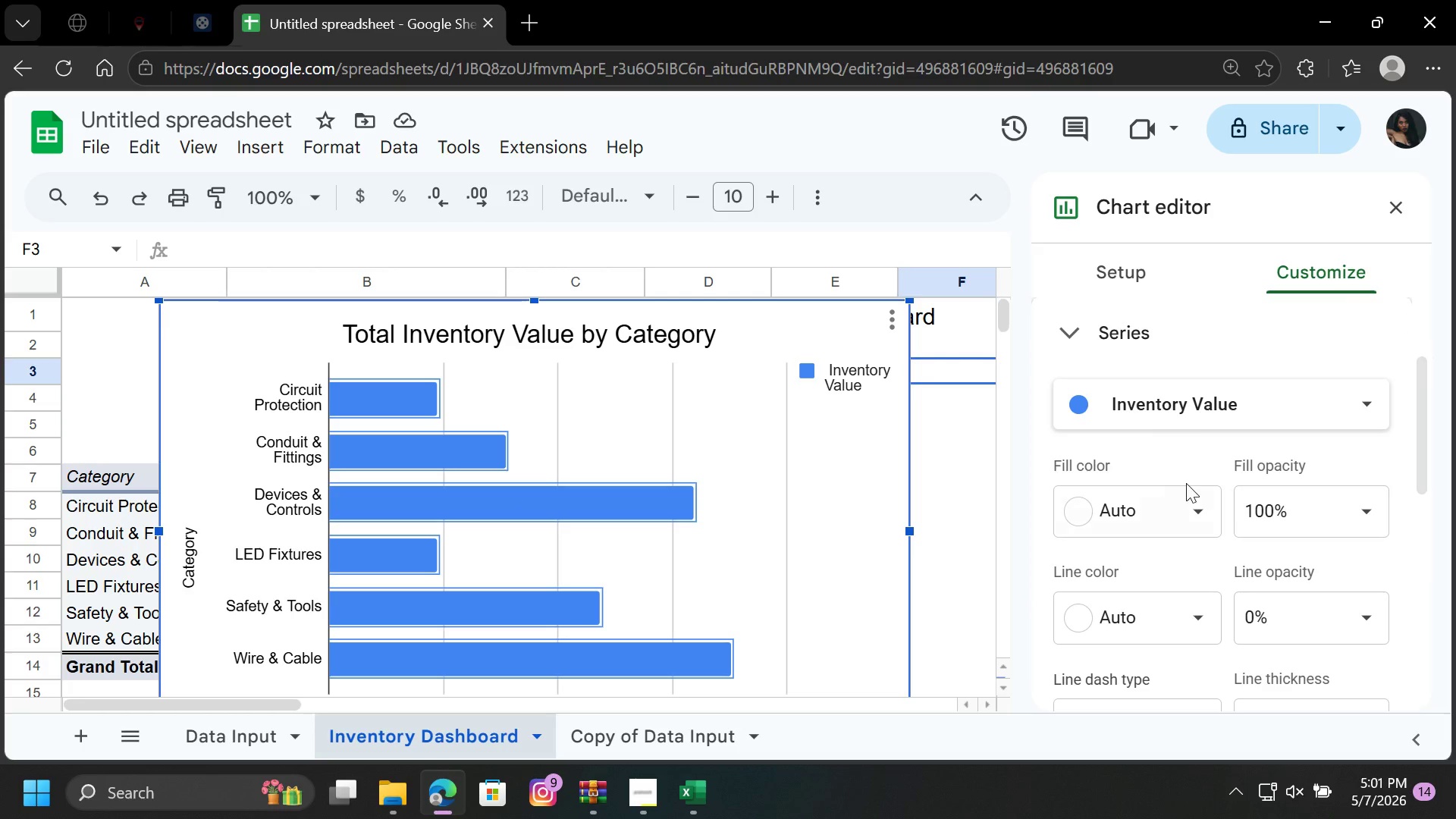 
left_click([1191, 500])
 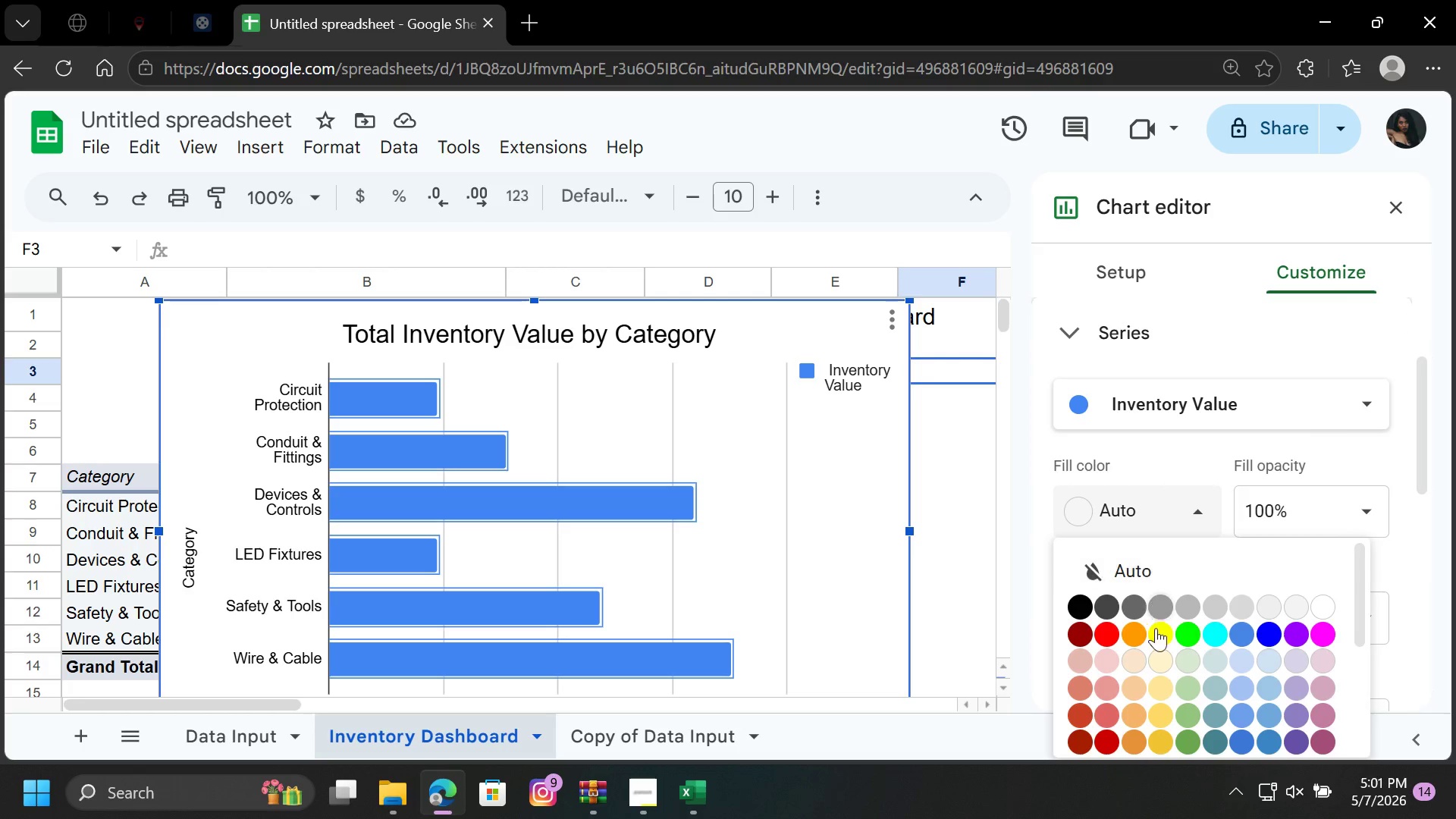 
scroll: coordinate [1172, 651], scroll_direction: down, amount: 2.0
 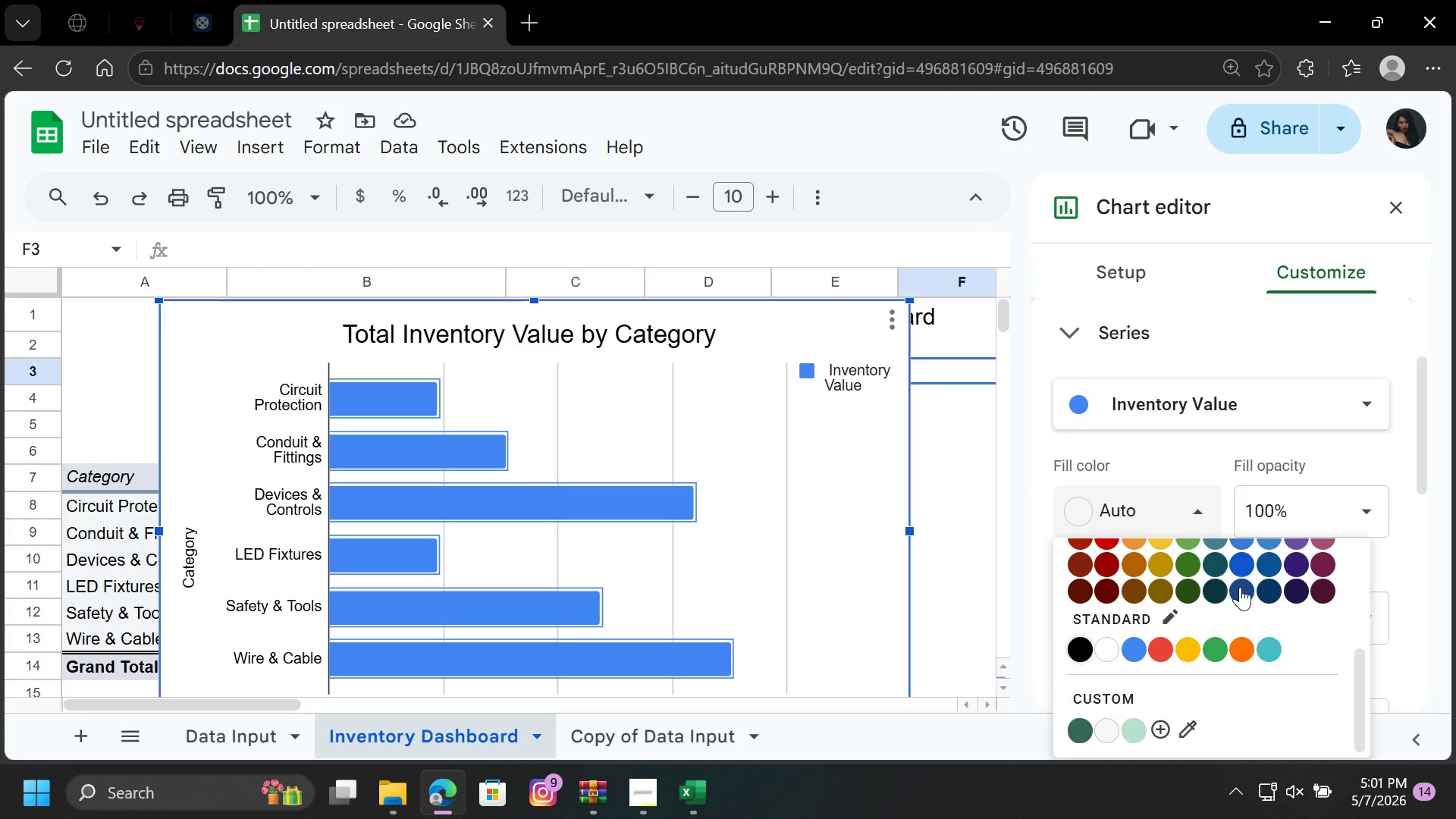 
left_click([1241, 587])
 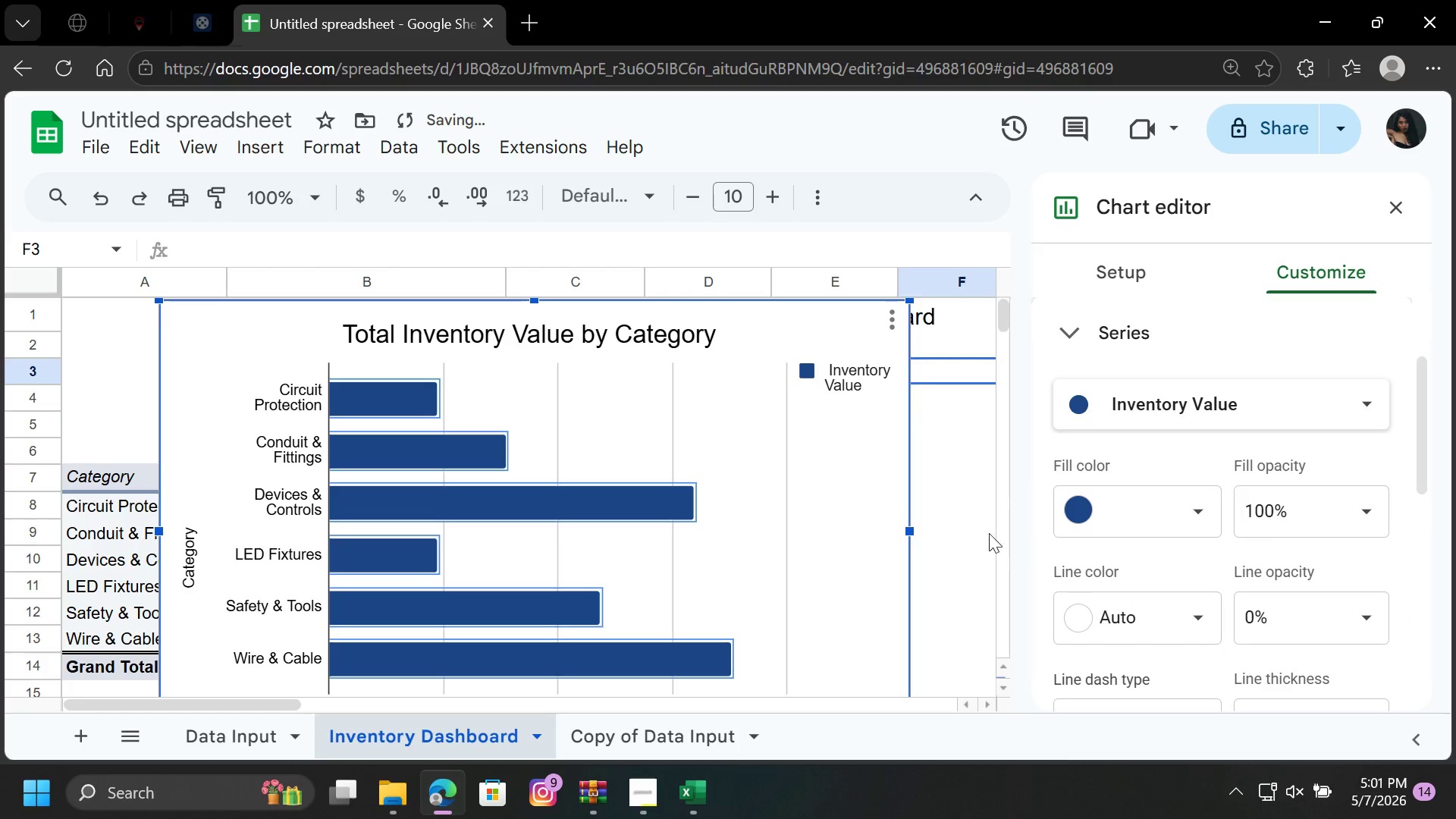 
left_click([955, 528])
 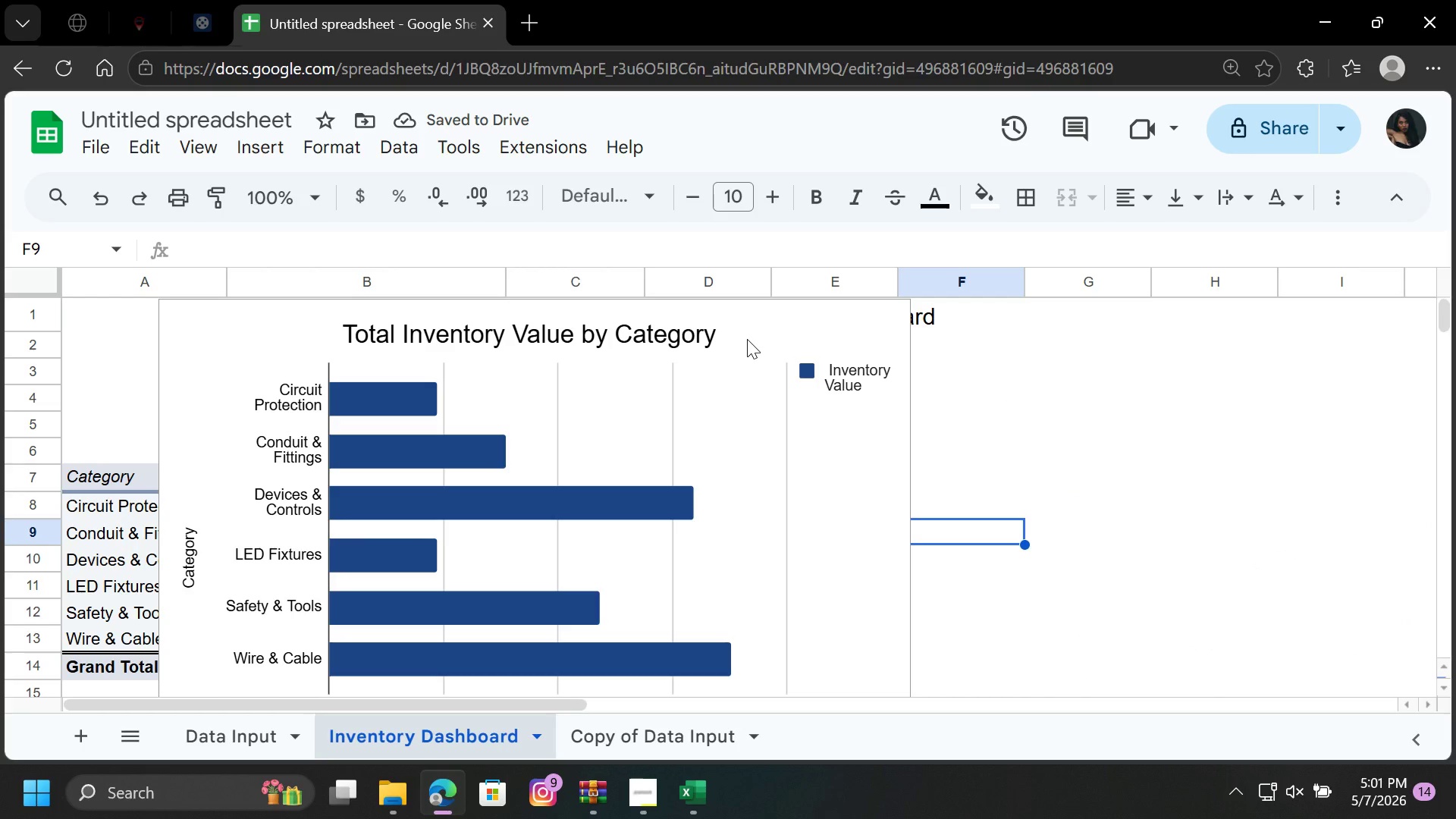 
left_click_drag(start_coordinate=[747, 339], to_coordinate=[825, 431])
 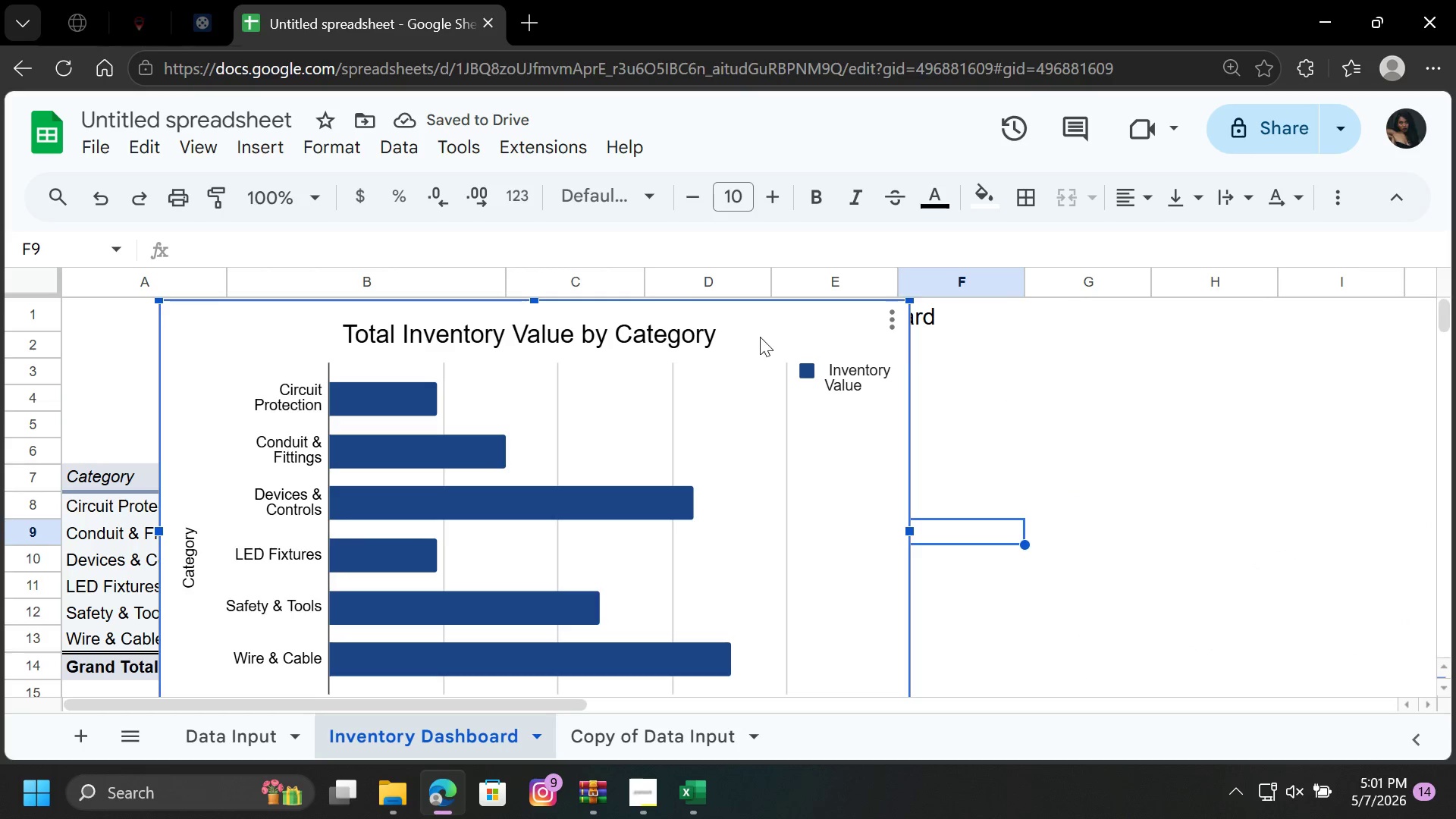 
left_click_drag(start_coordinate=[760, 331], to_coordinate=[1147, 499])
 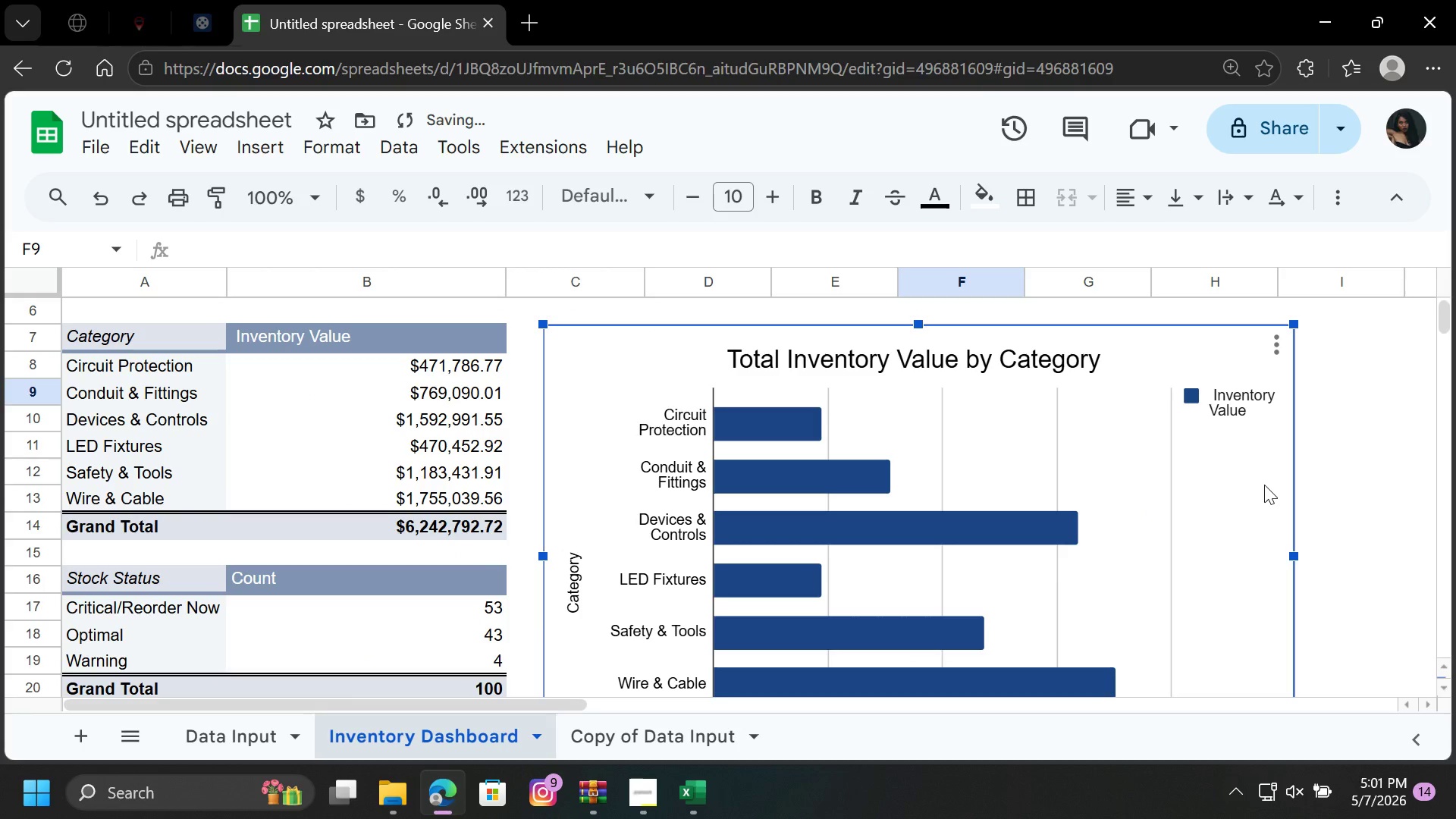 
scroll: coordinate [1134, 513], scroll_direction: down, amount: 3.0
 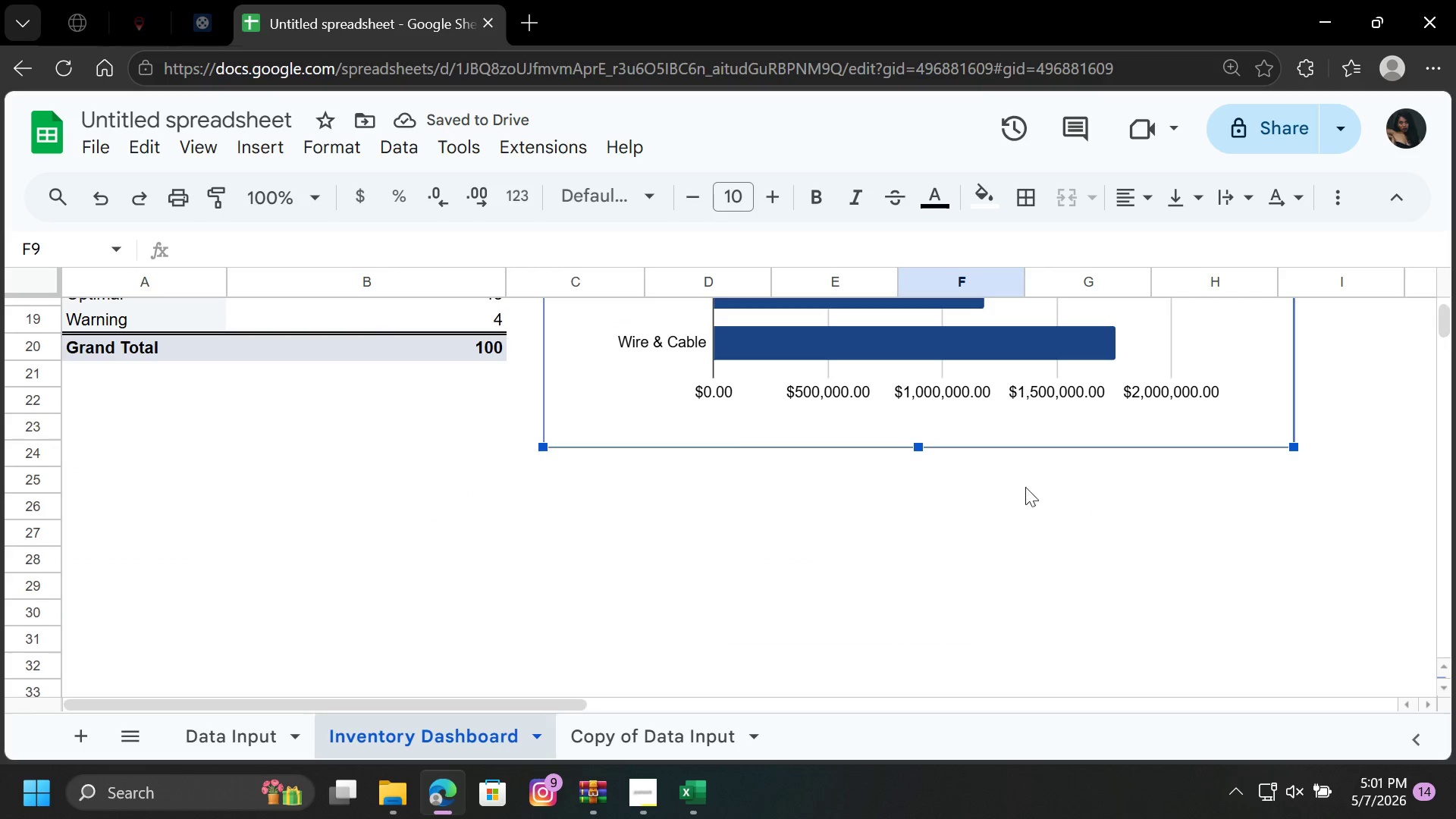 
left_click_drag(start_coordinate=[918, 444], to_coordinate=[924, 375])
 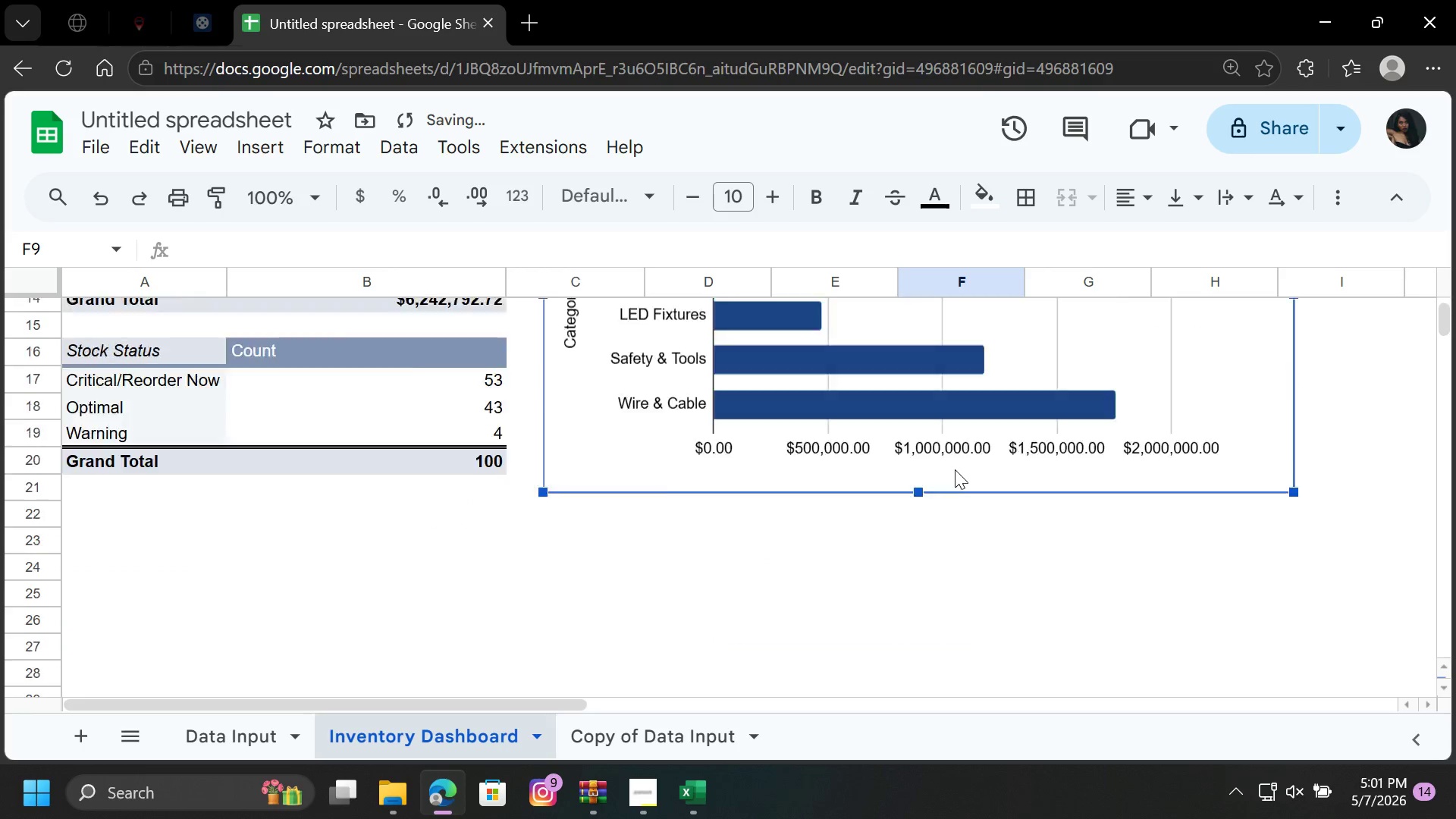 
scroll: coordinate [955, 469], scroll_direction: up, amount: 4.0
 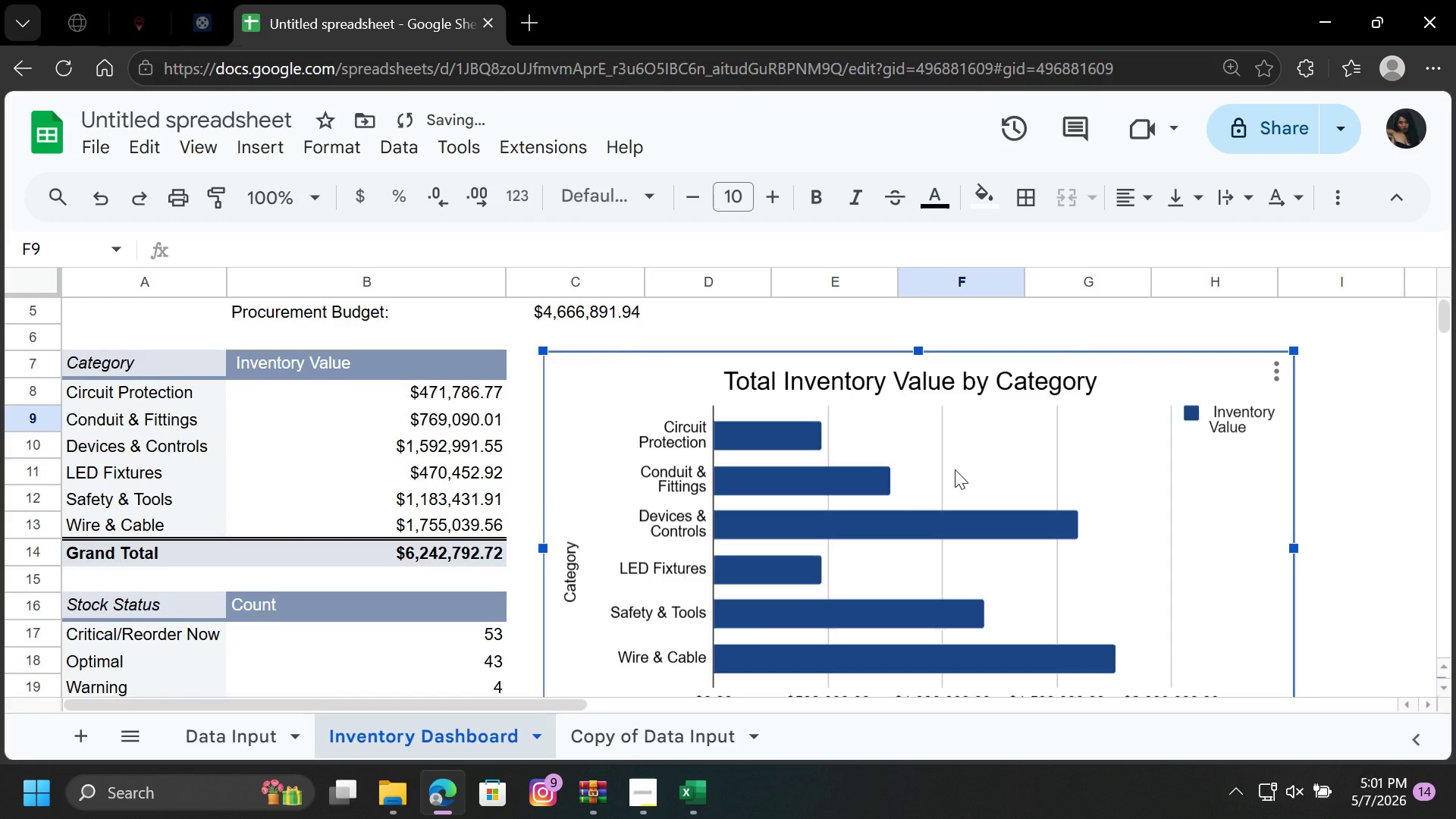 
scroll: coordinate [955, 469], scroll_direction: down, amount: 2.0
 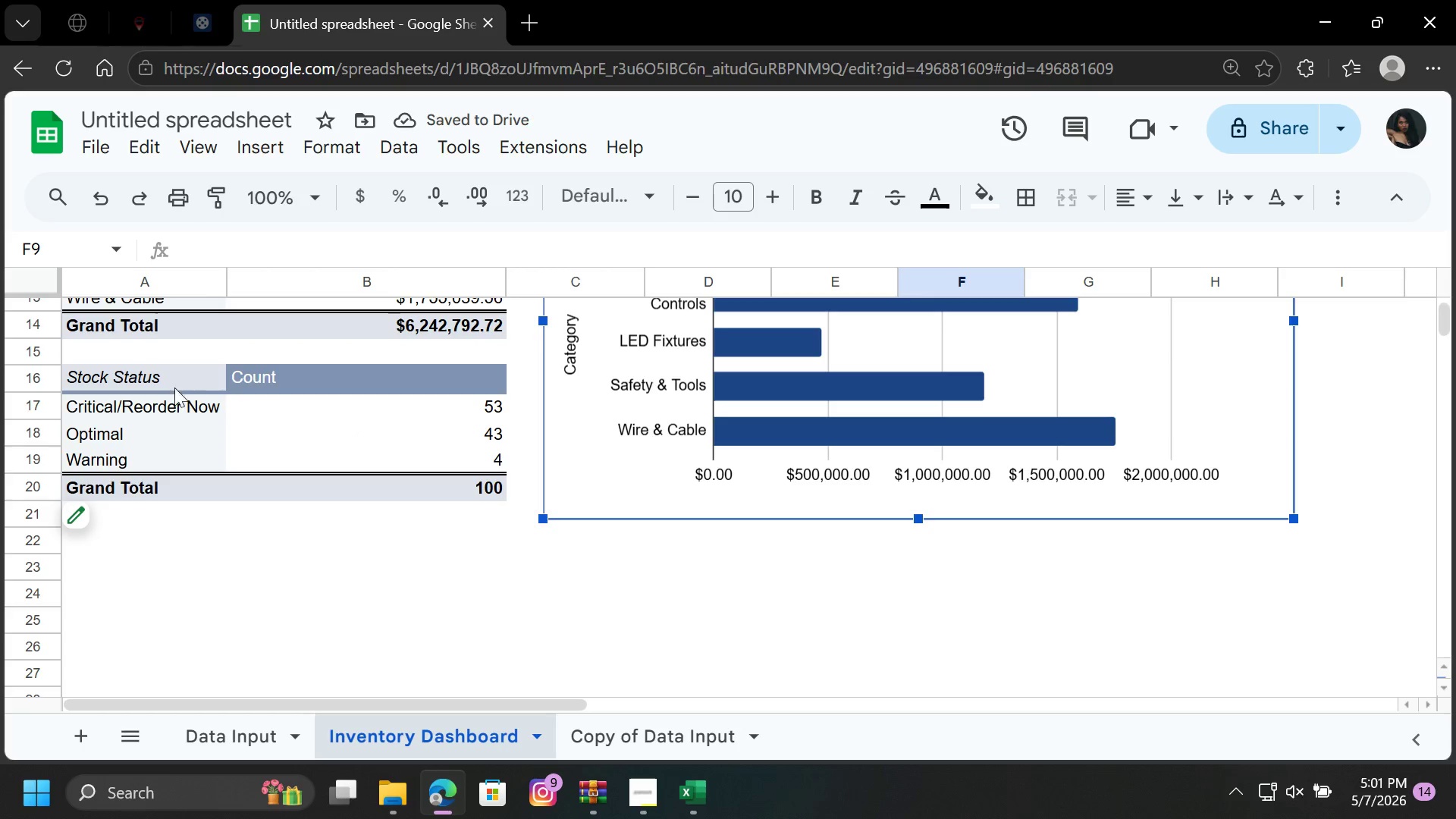 
hold_key(key=ControlLeft, duration=1.52)
left_click_drag(start_coordinate=[161, 402], to_coordinate=[161, 450])
 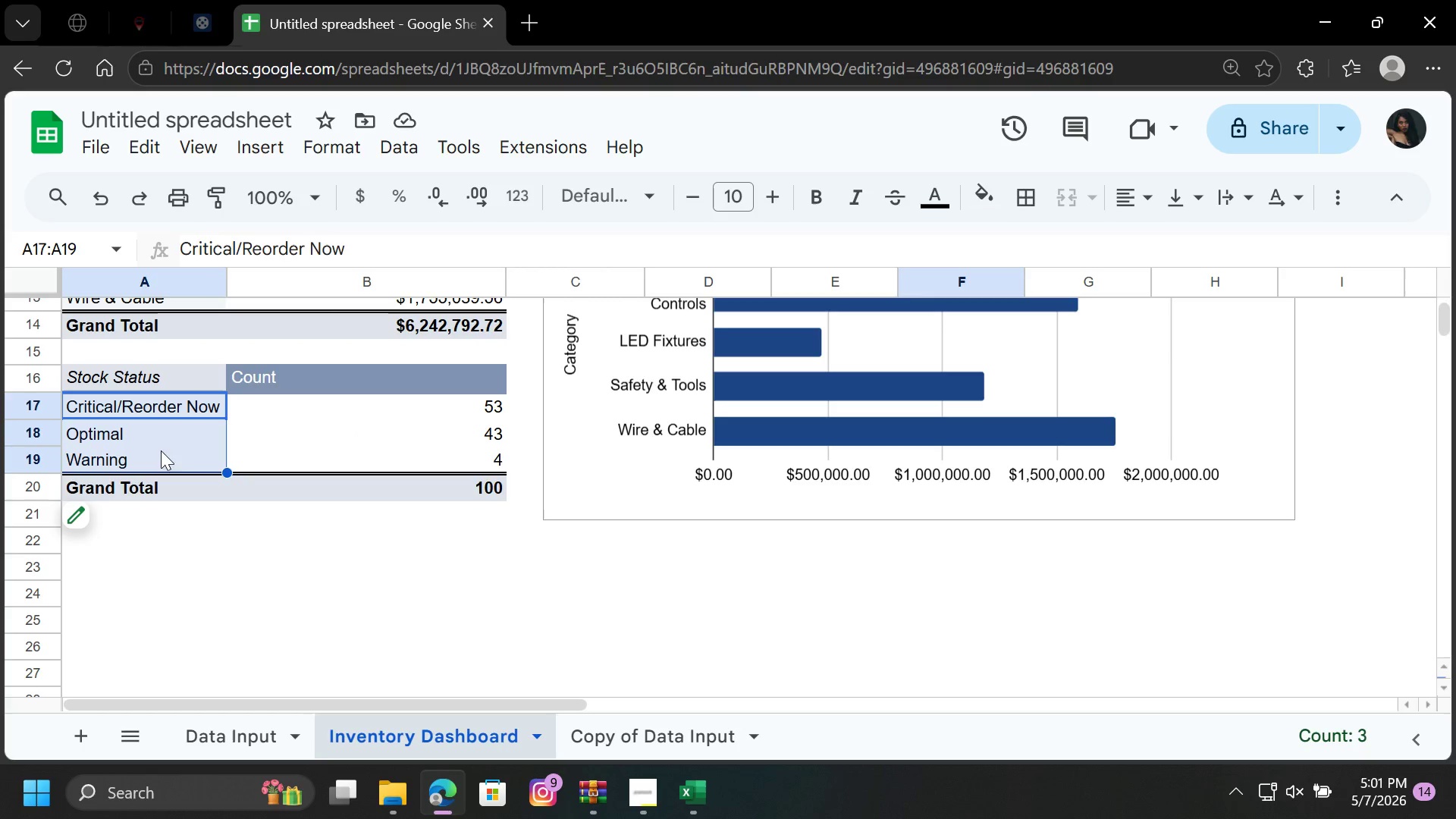 
key(Control+ControlLeft)
 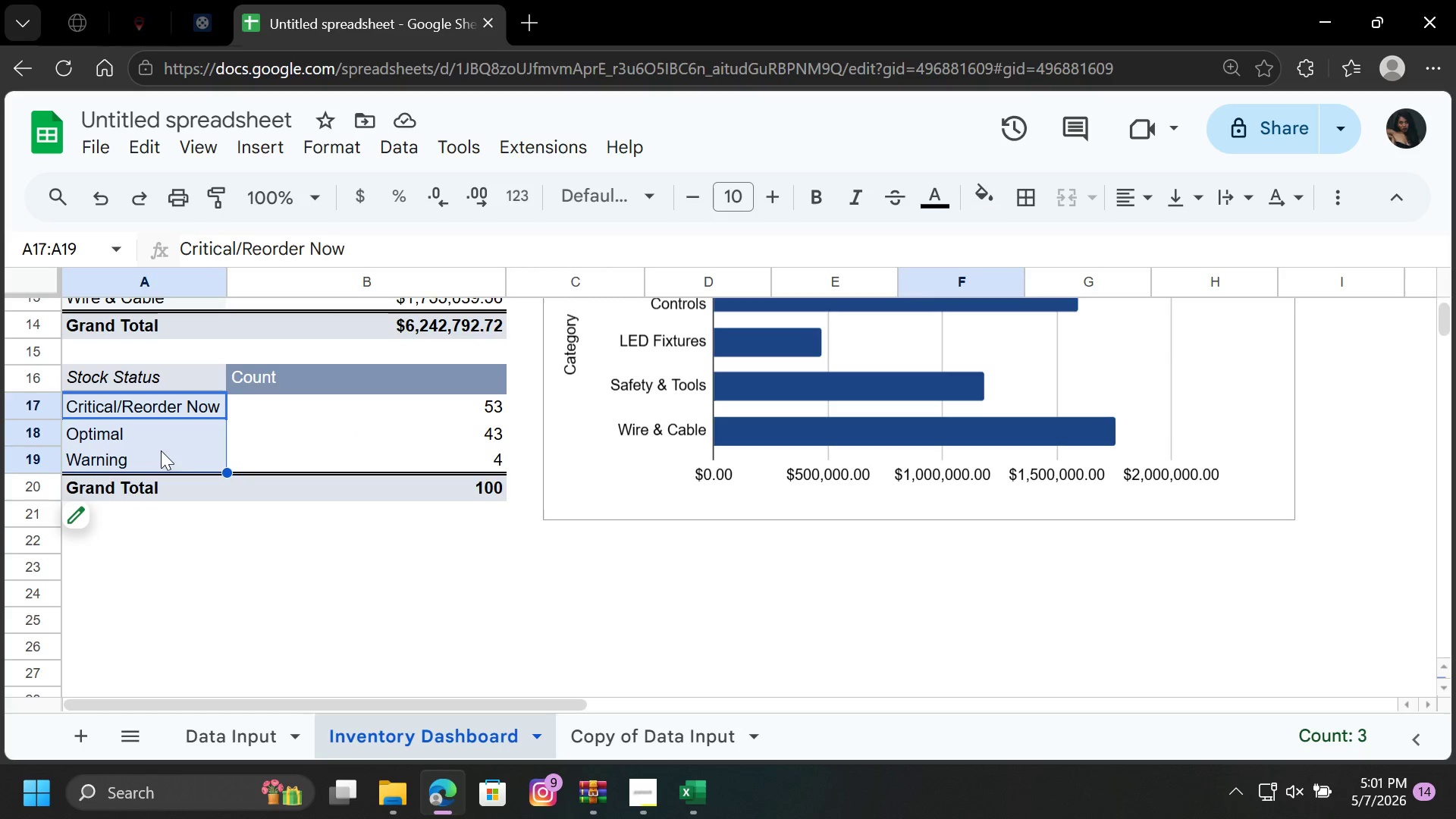 
key(Control+ControlLeft)
 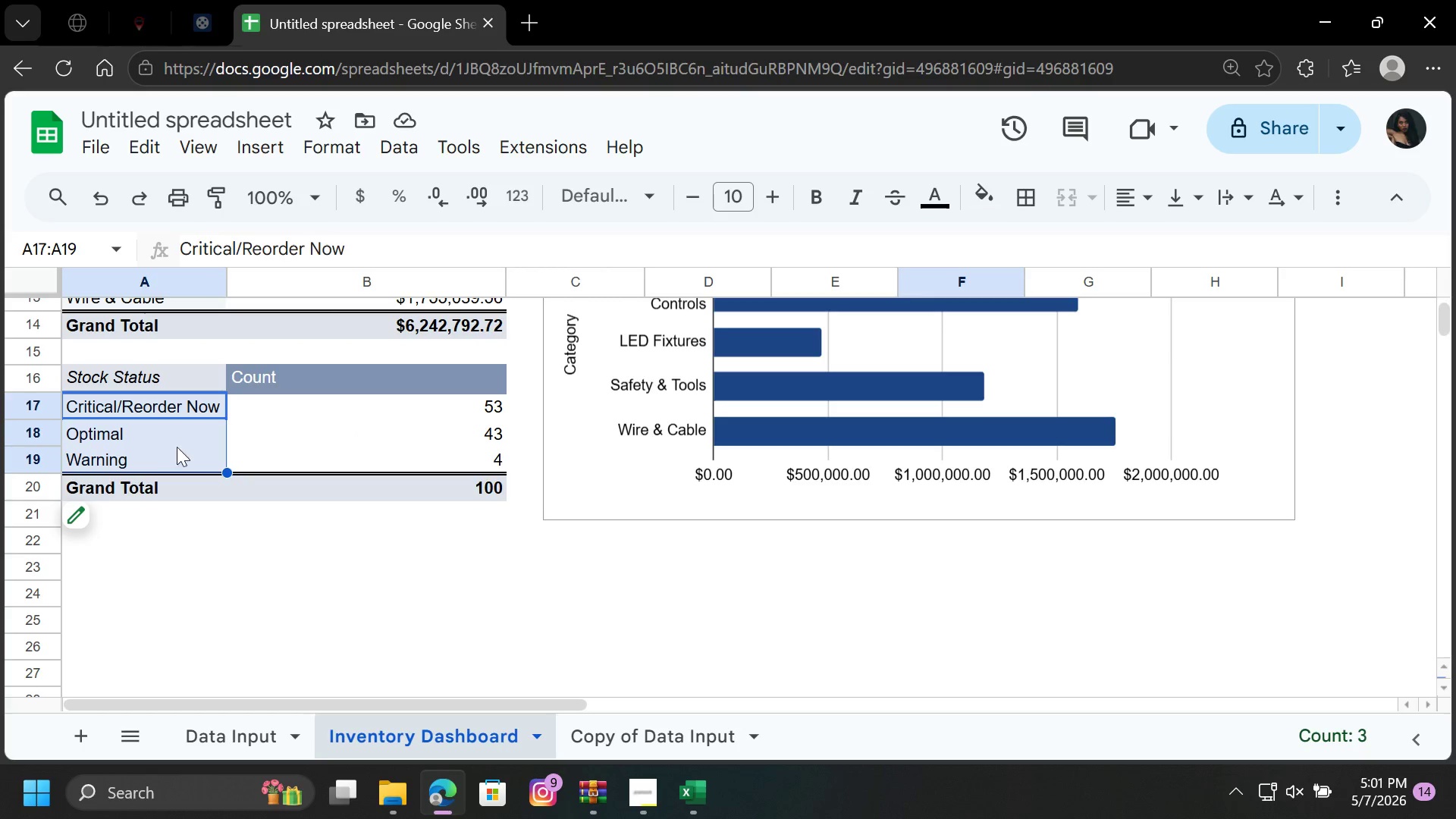 
key(Control+ControlLeft)
 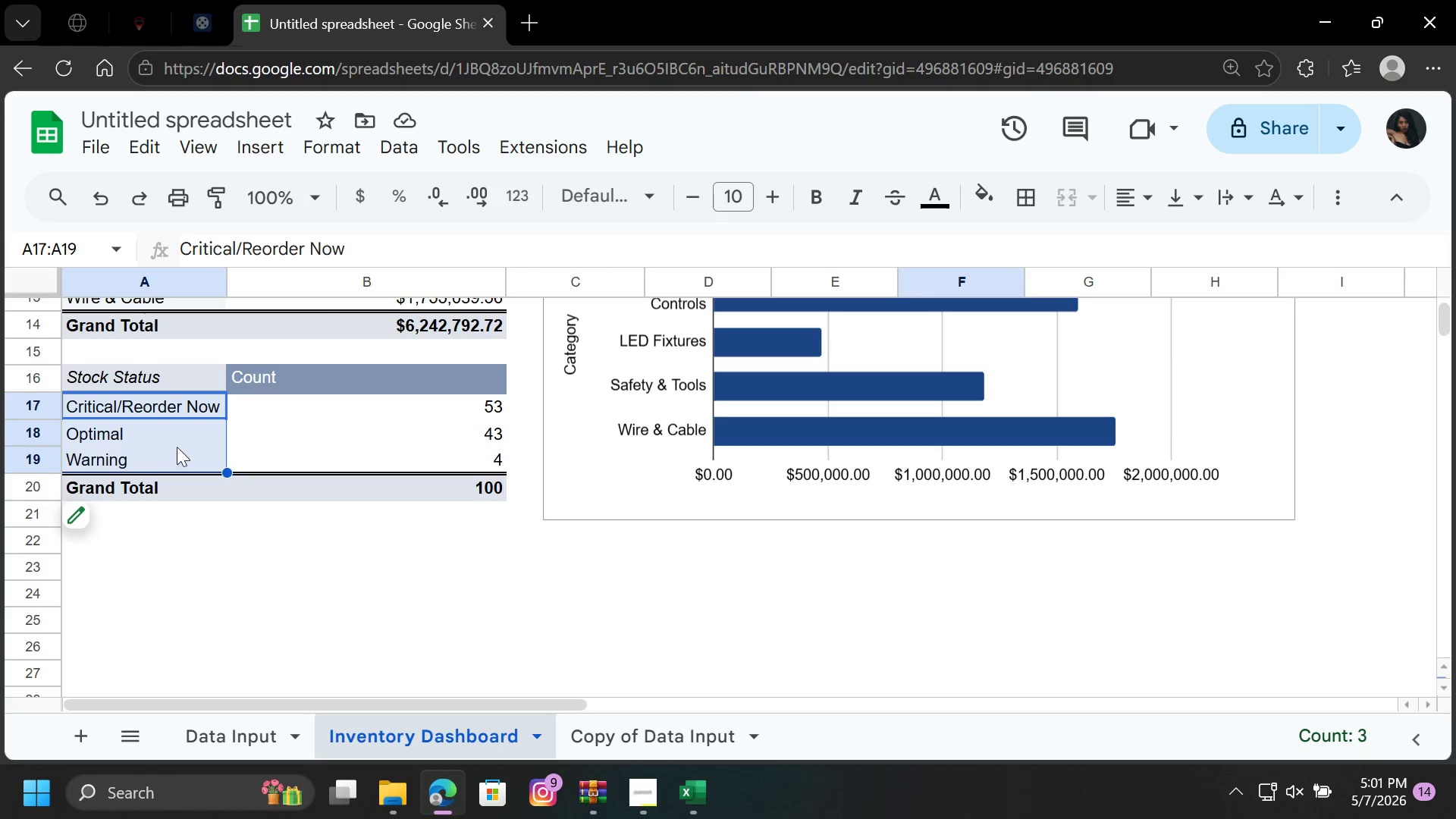 
key(Control+ControlLeft)
 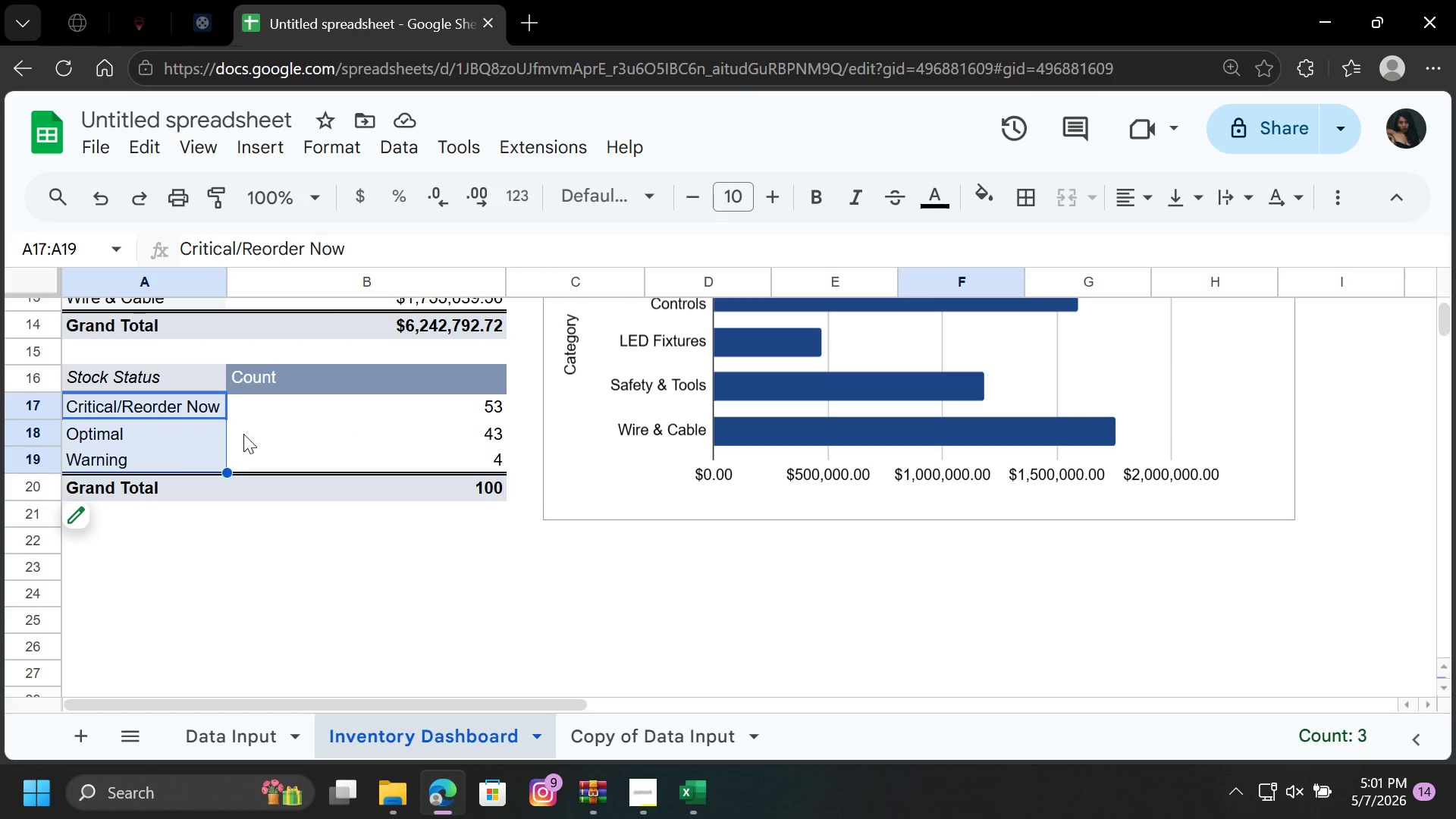 
hold_key(key=ControlLeft, duration=1.52)
left_click_drag(start_coordinate=[468, 407], to_coordinate=[472, 453])
 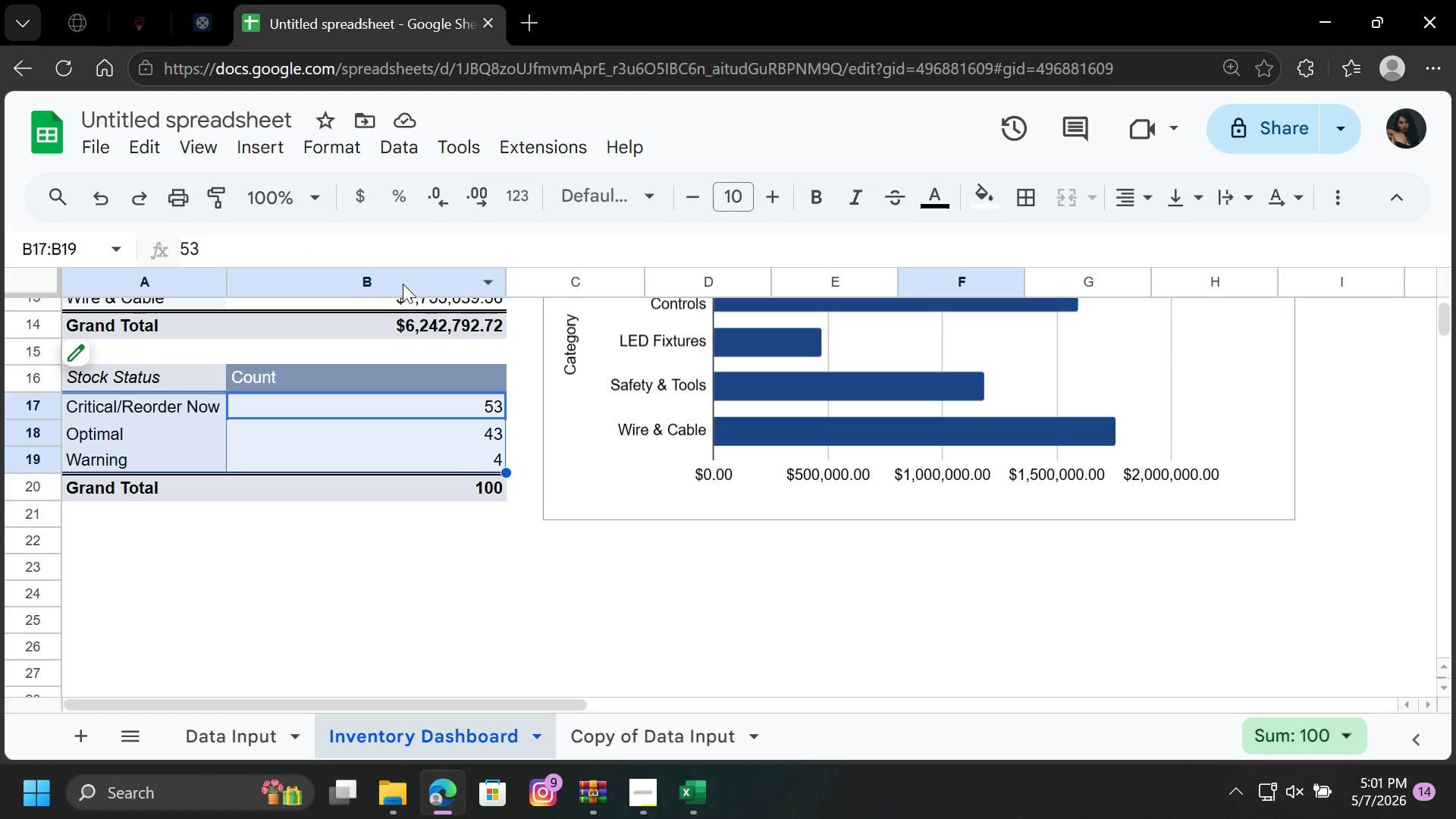 
hold_key(key=ControlLeft, duration=0.31)
 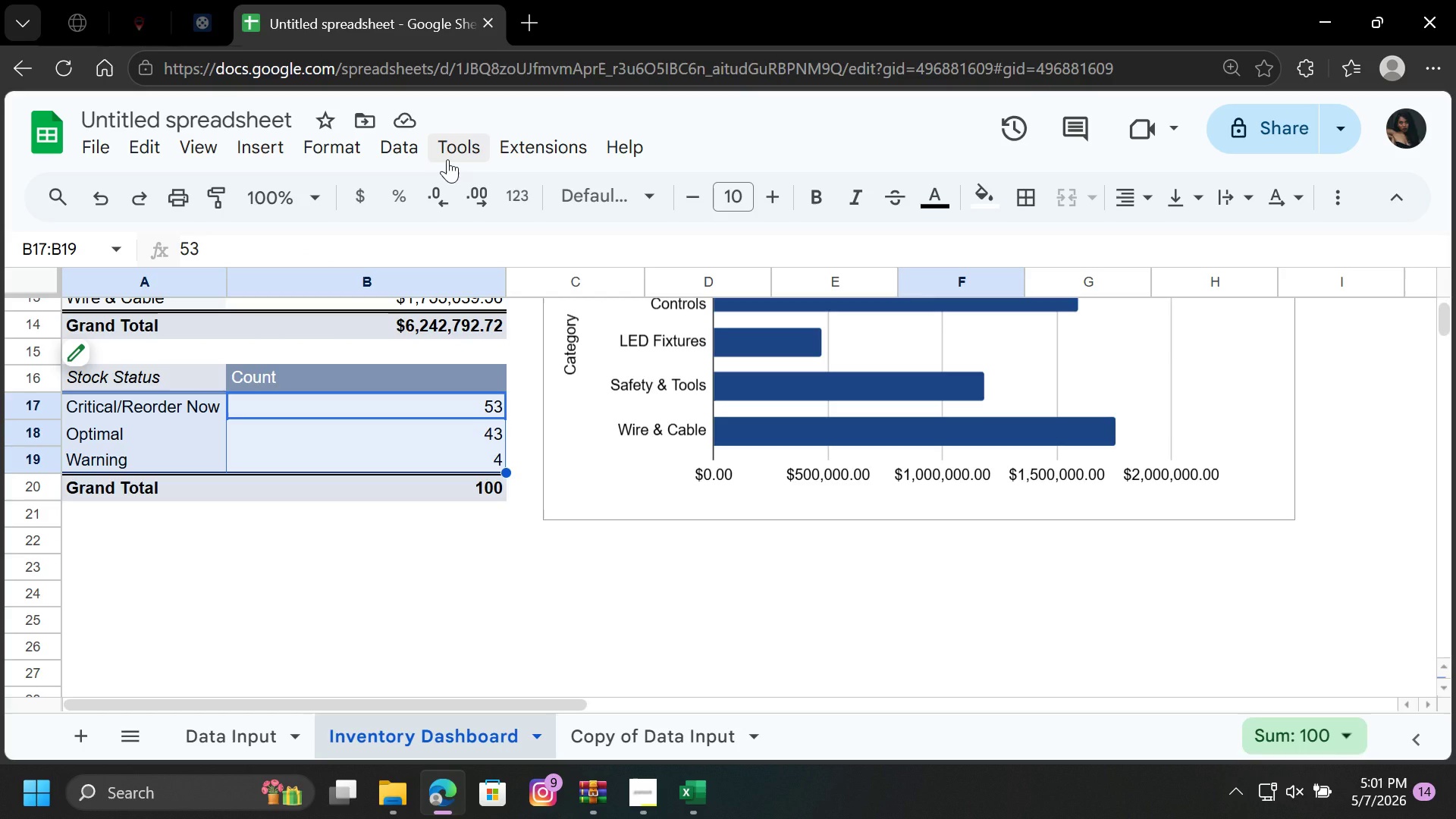 
wait(11.84)
 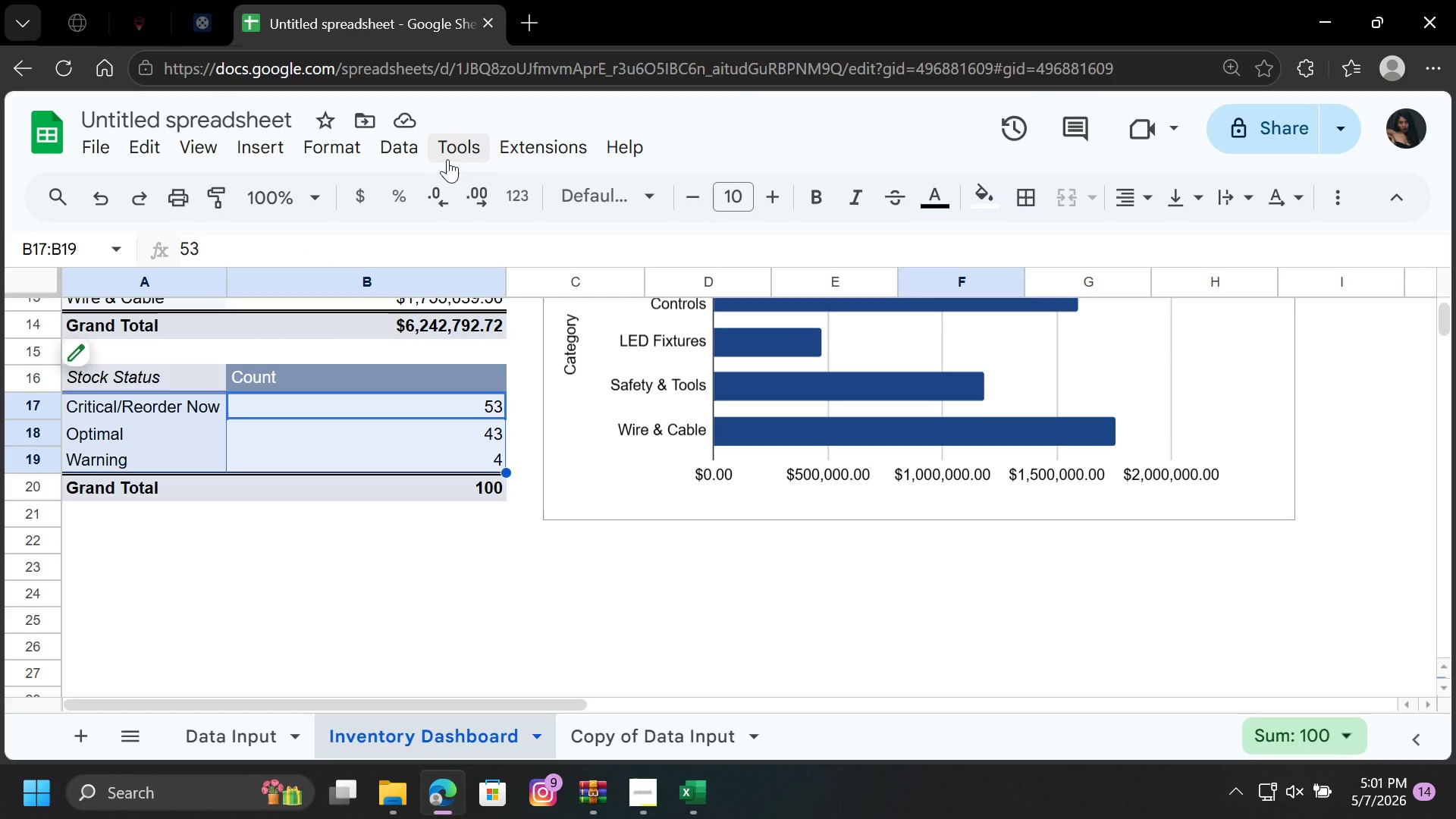 
left_click([250, 155])
 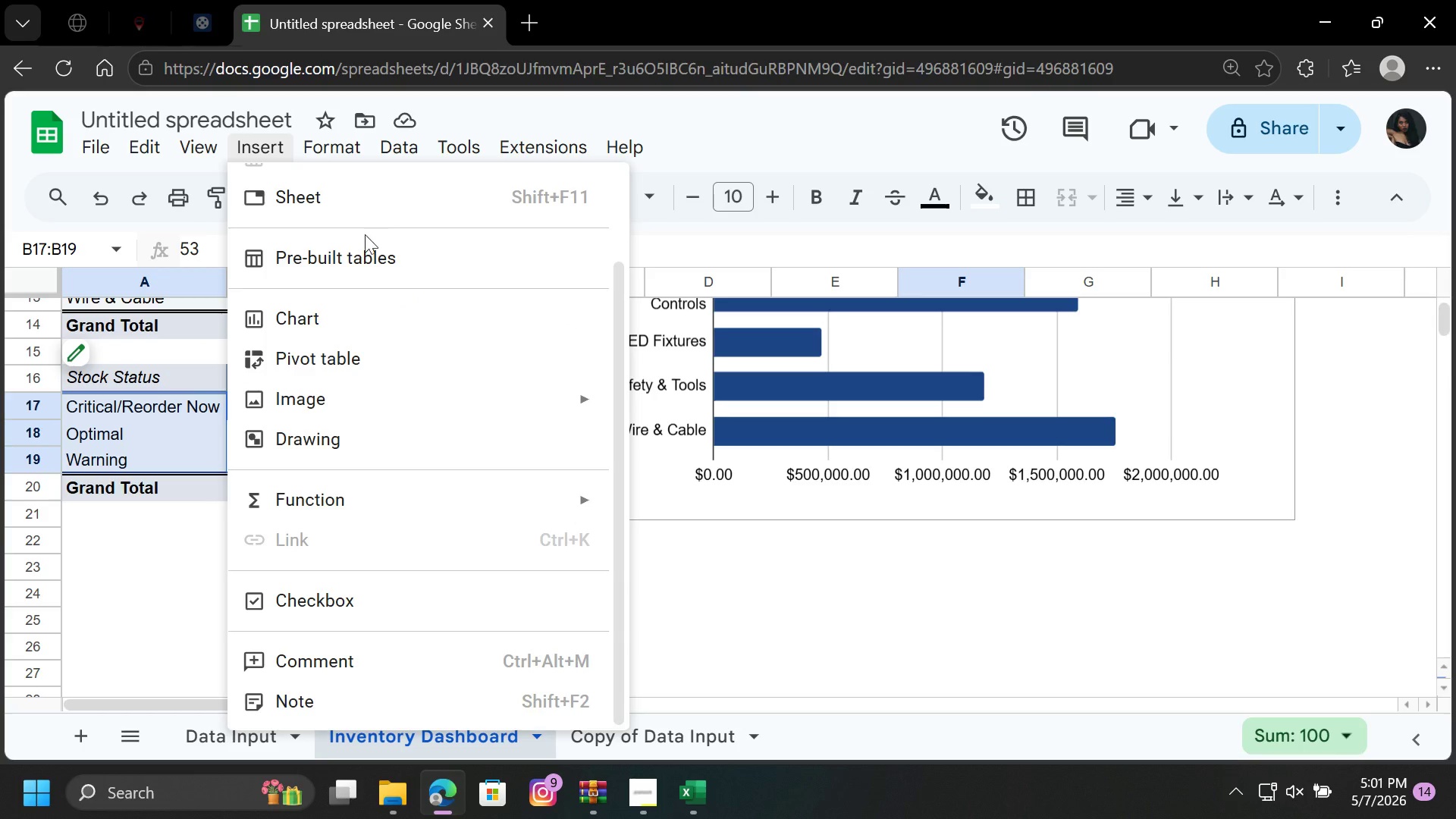 
left_click([345, 315])
 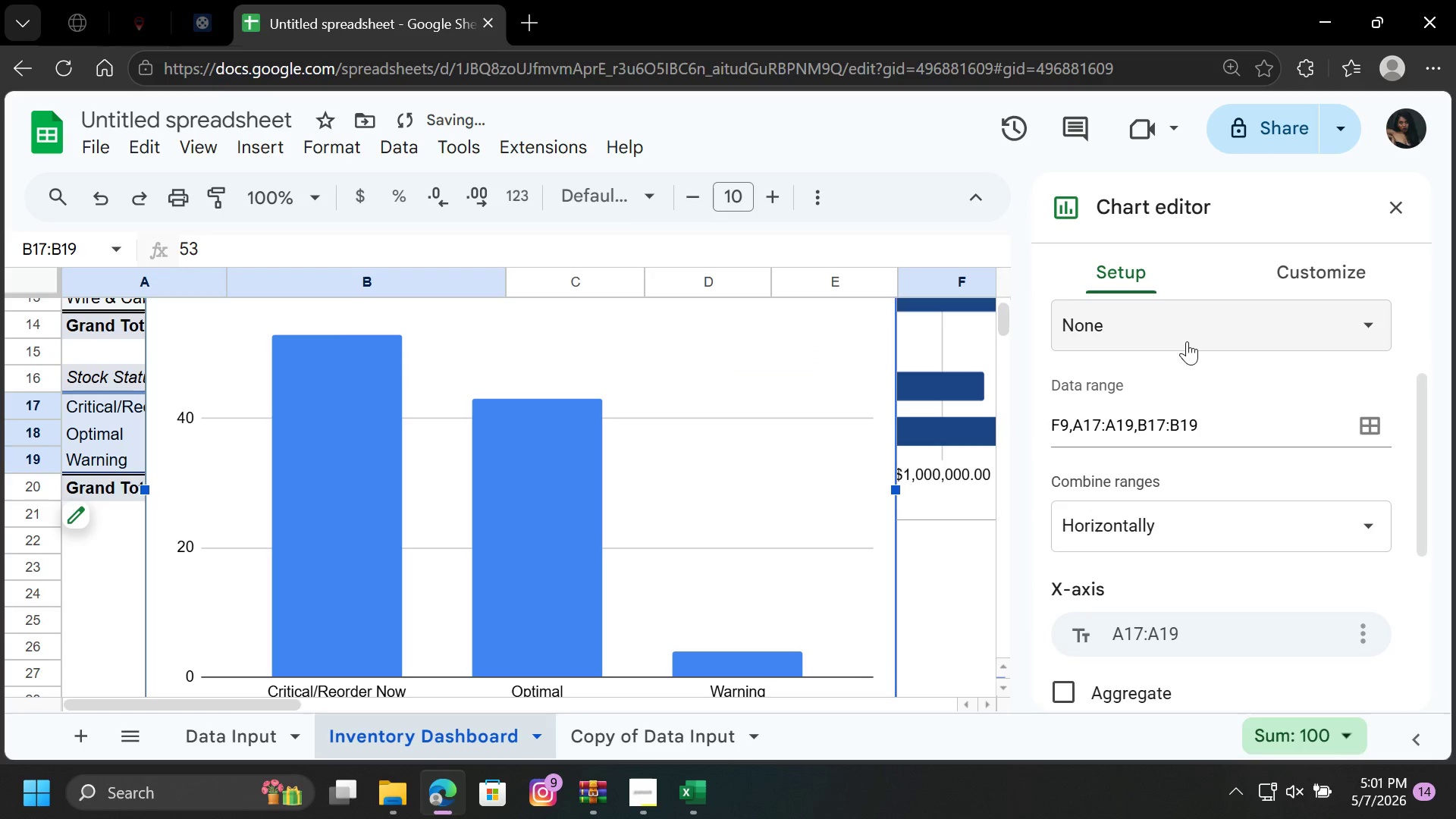 
scroll: coordinate [1193, 331], scroll_direction: up, amount: 2.0
 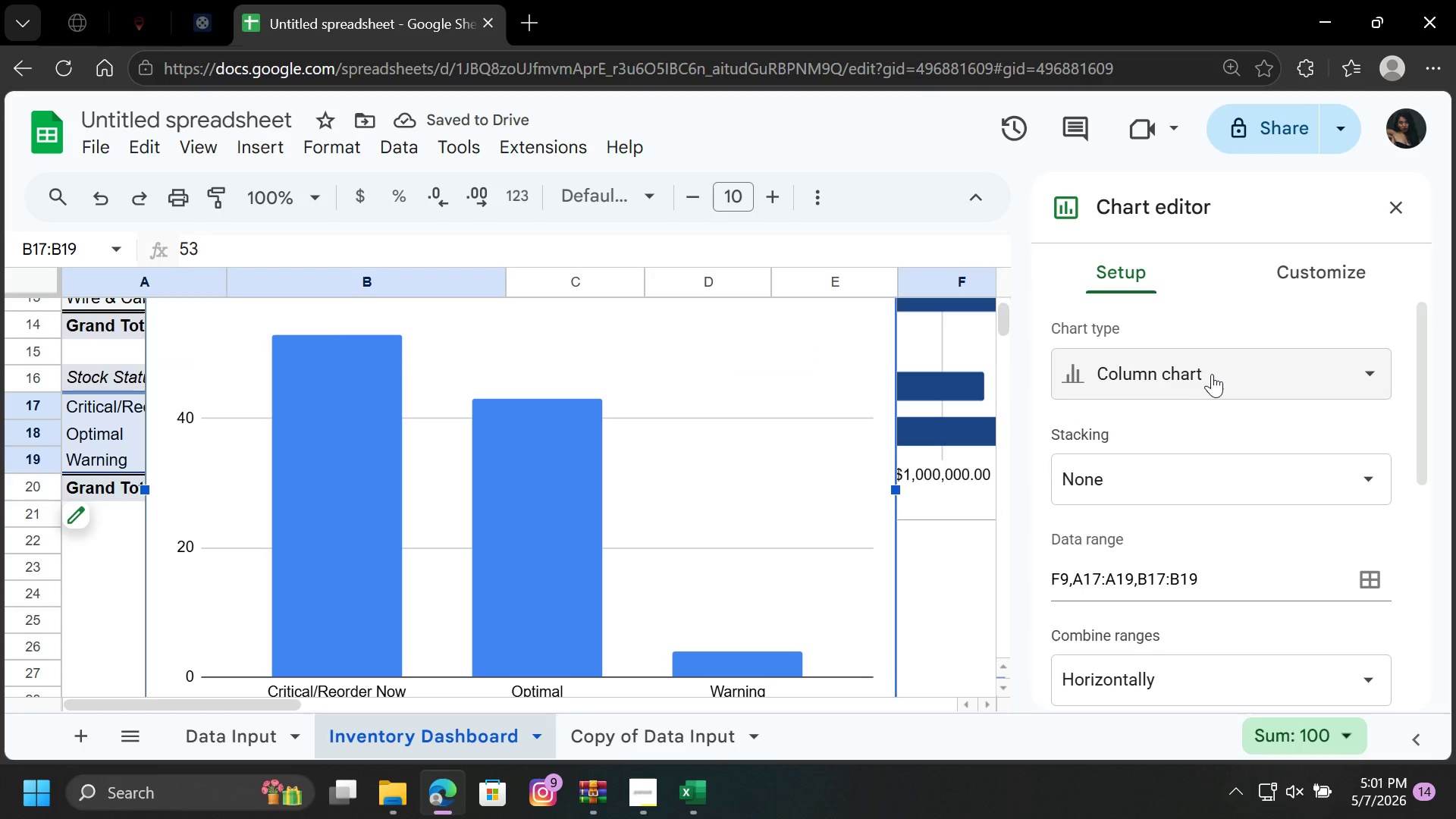 
left_click([1214, 373])
 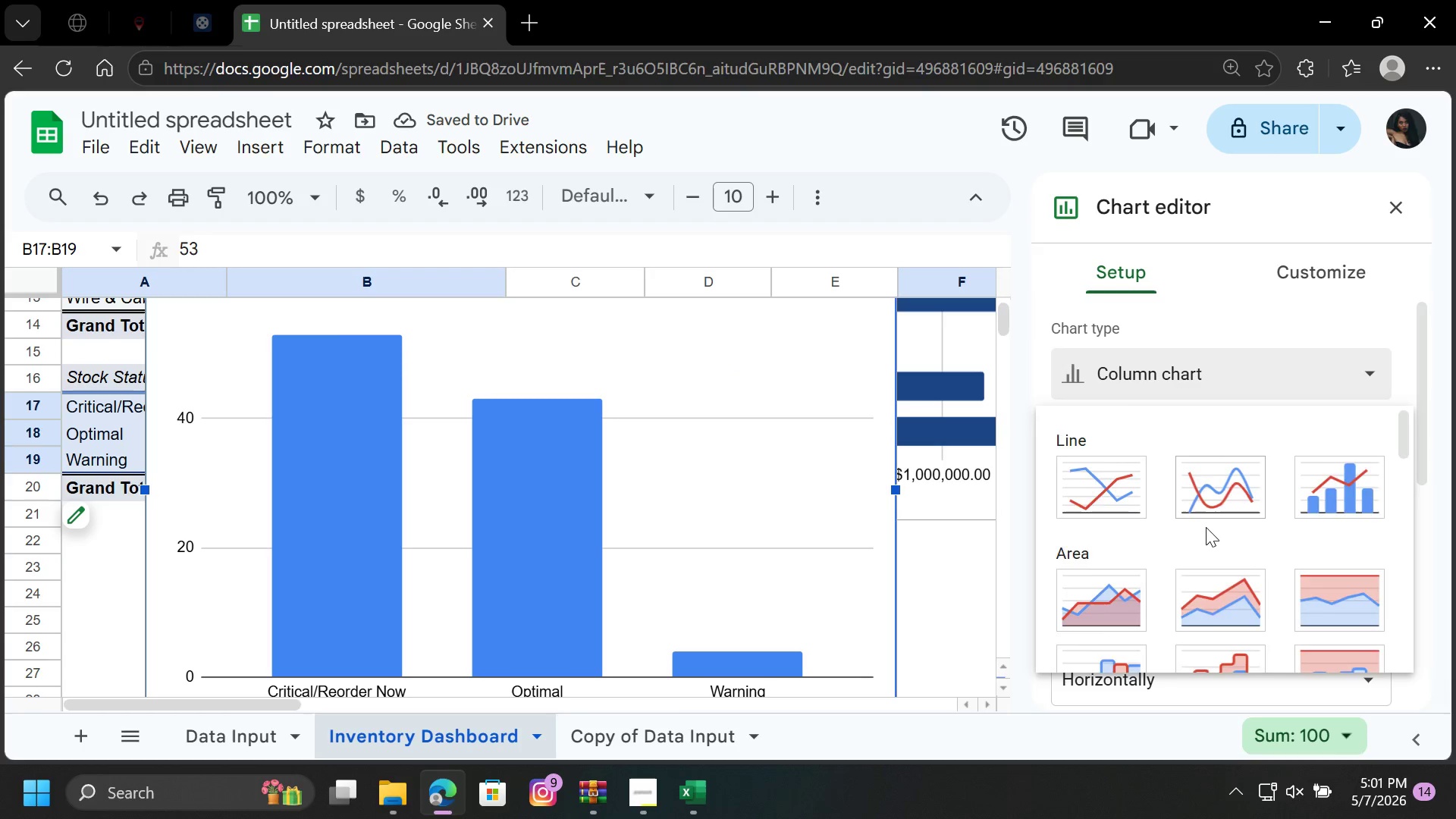 
scroll: coordinate [1206, 517], scroll_direction: down, amount: 4.0
 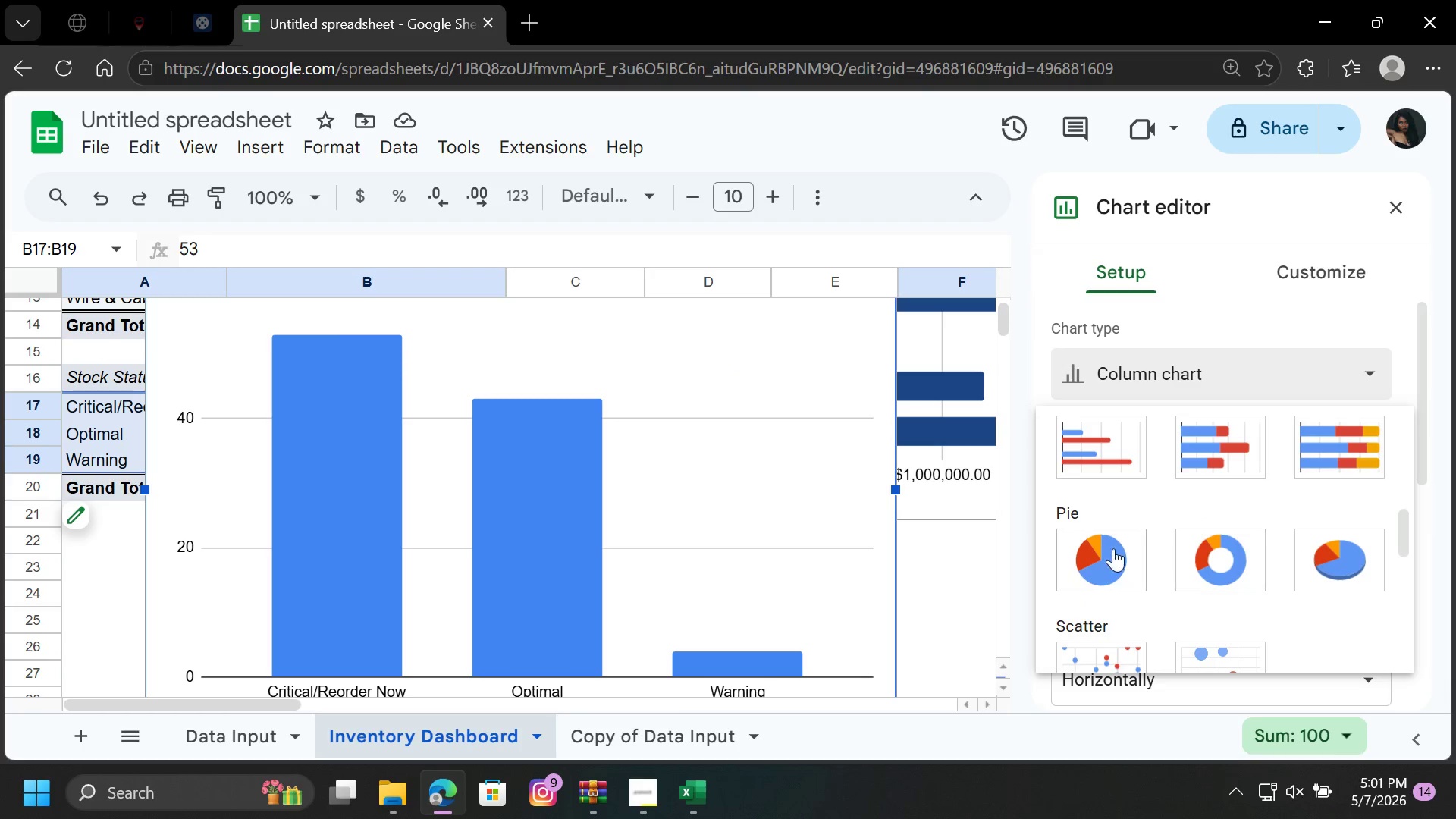 
left_click([1106, 550])
 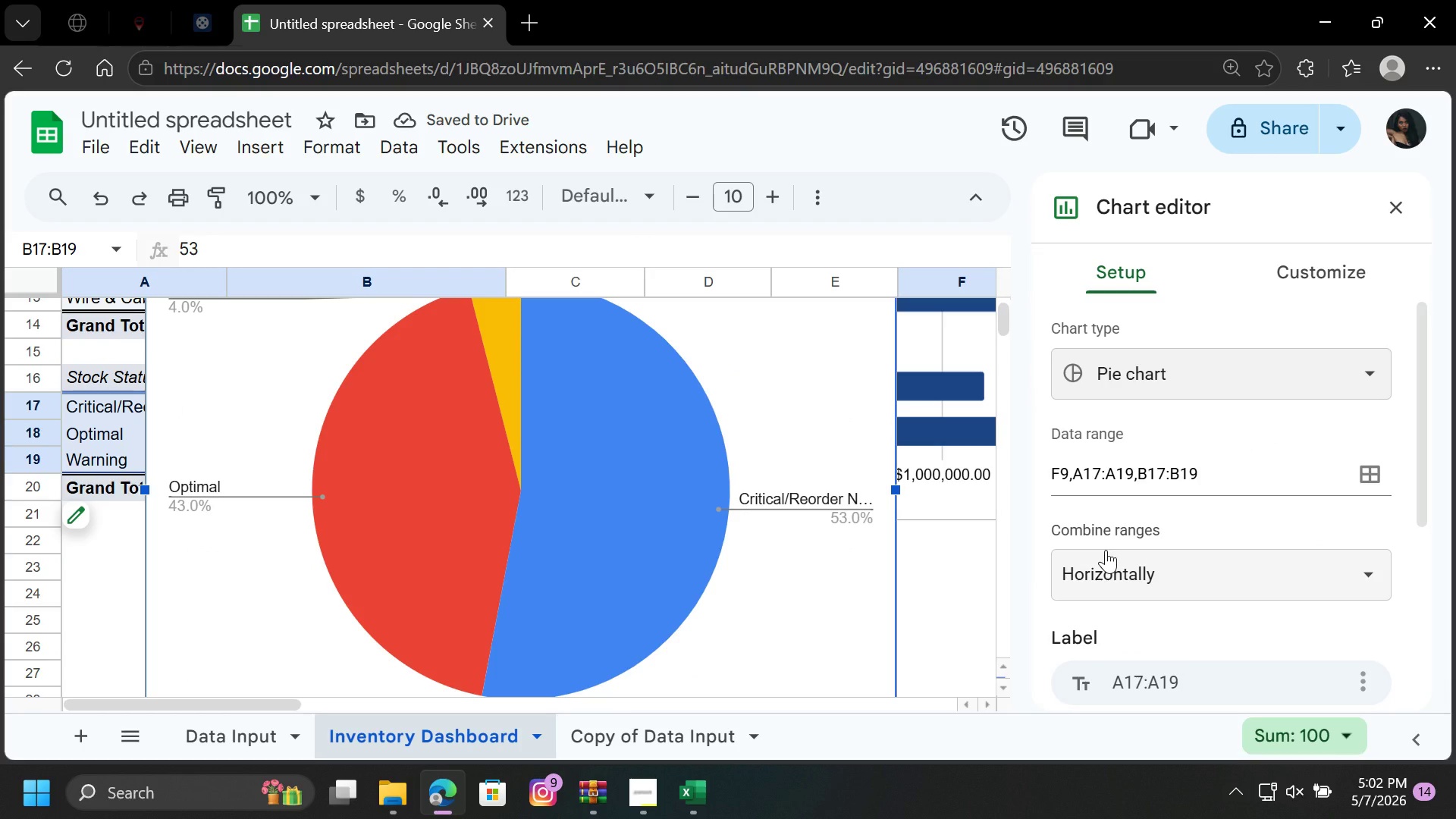 
wait(9.88)
 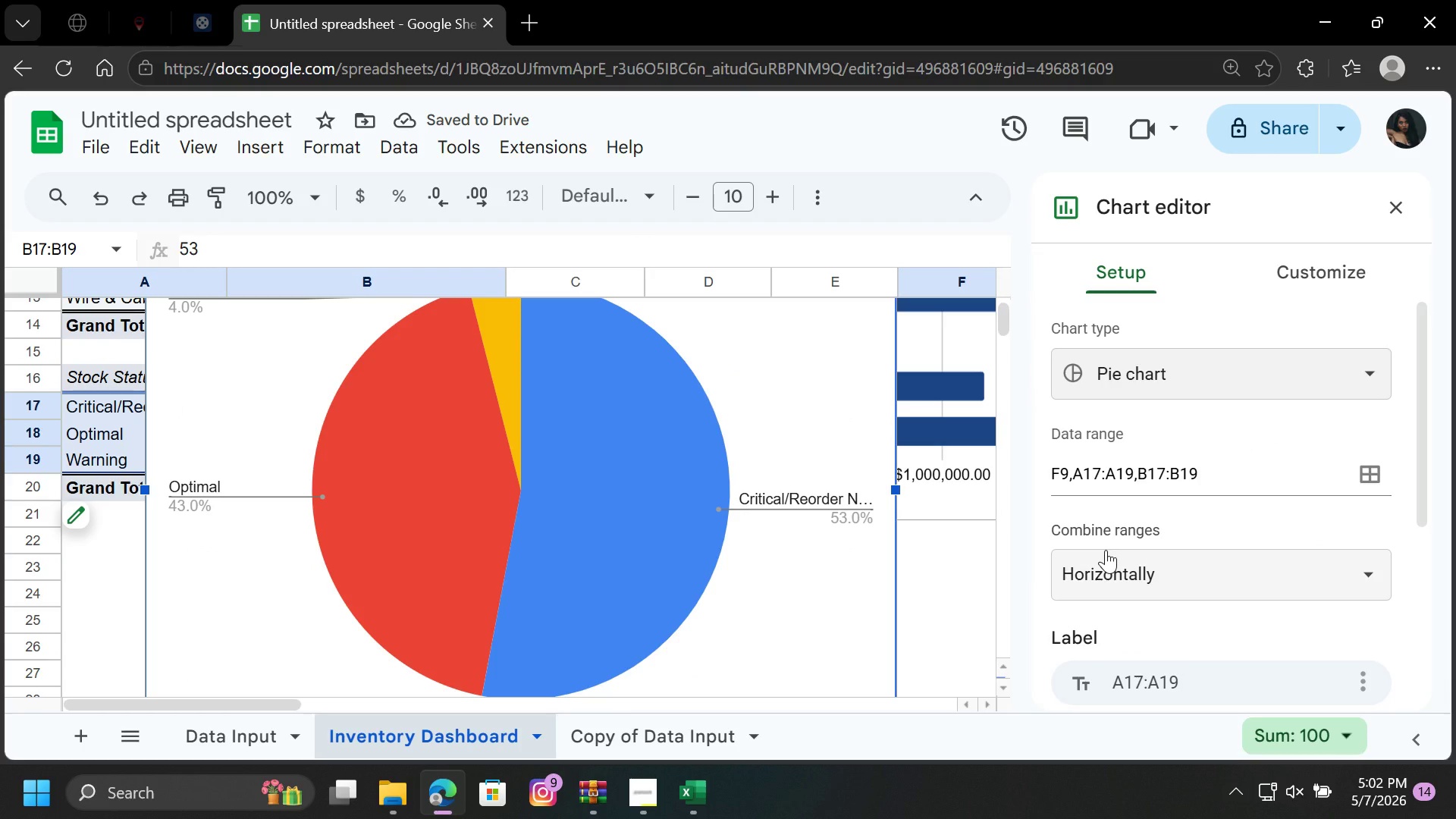 
left_click([648, 530])
 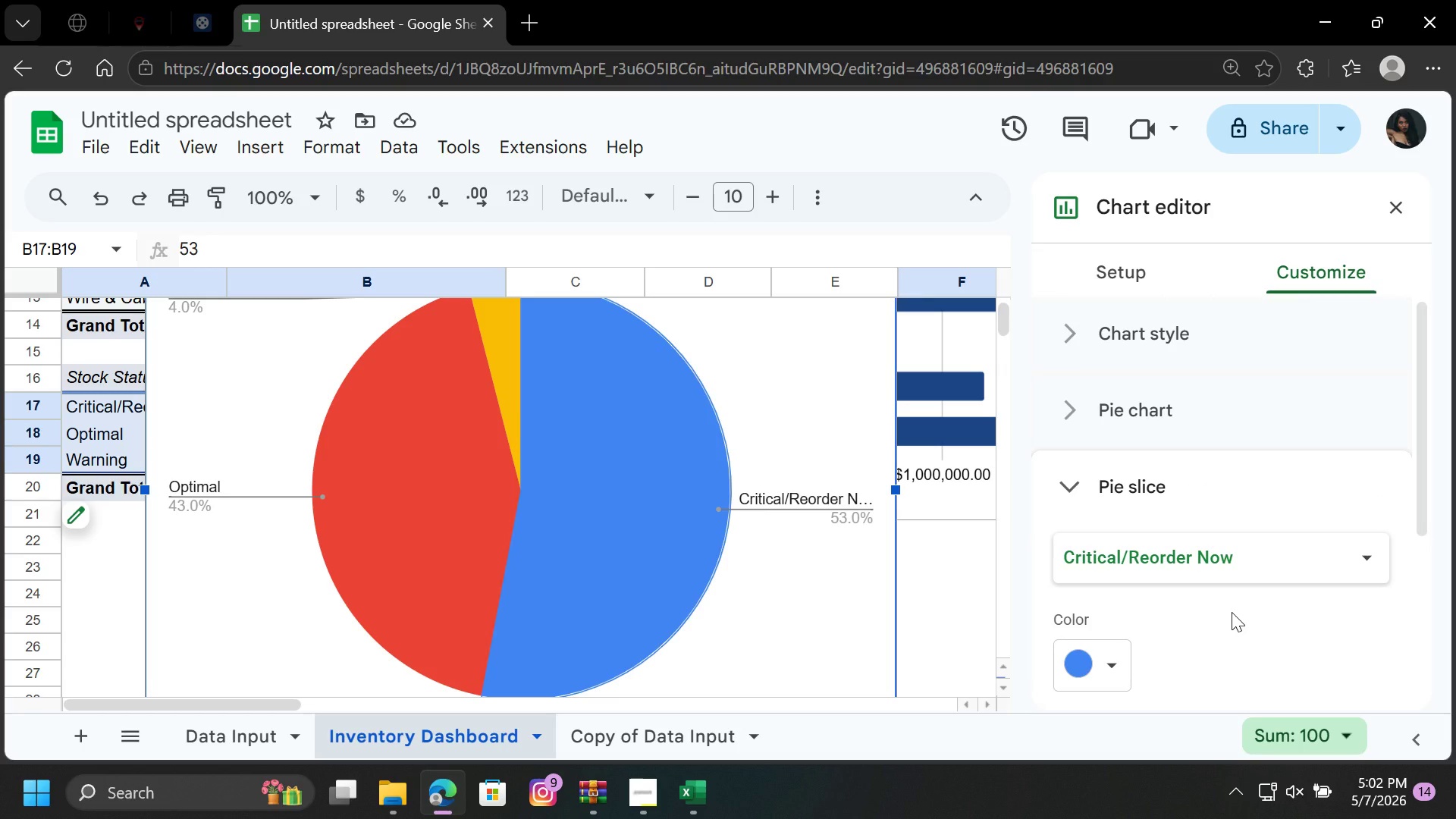 
scroll: coordinate [1232, 612], scroll_direction: none, amount: 0.0
 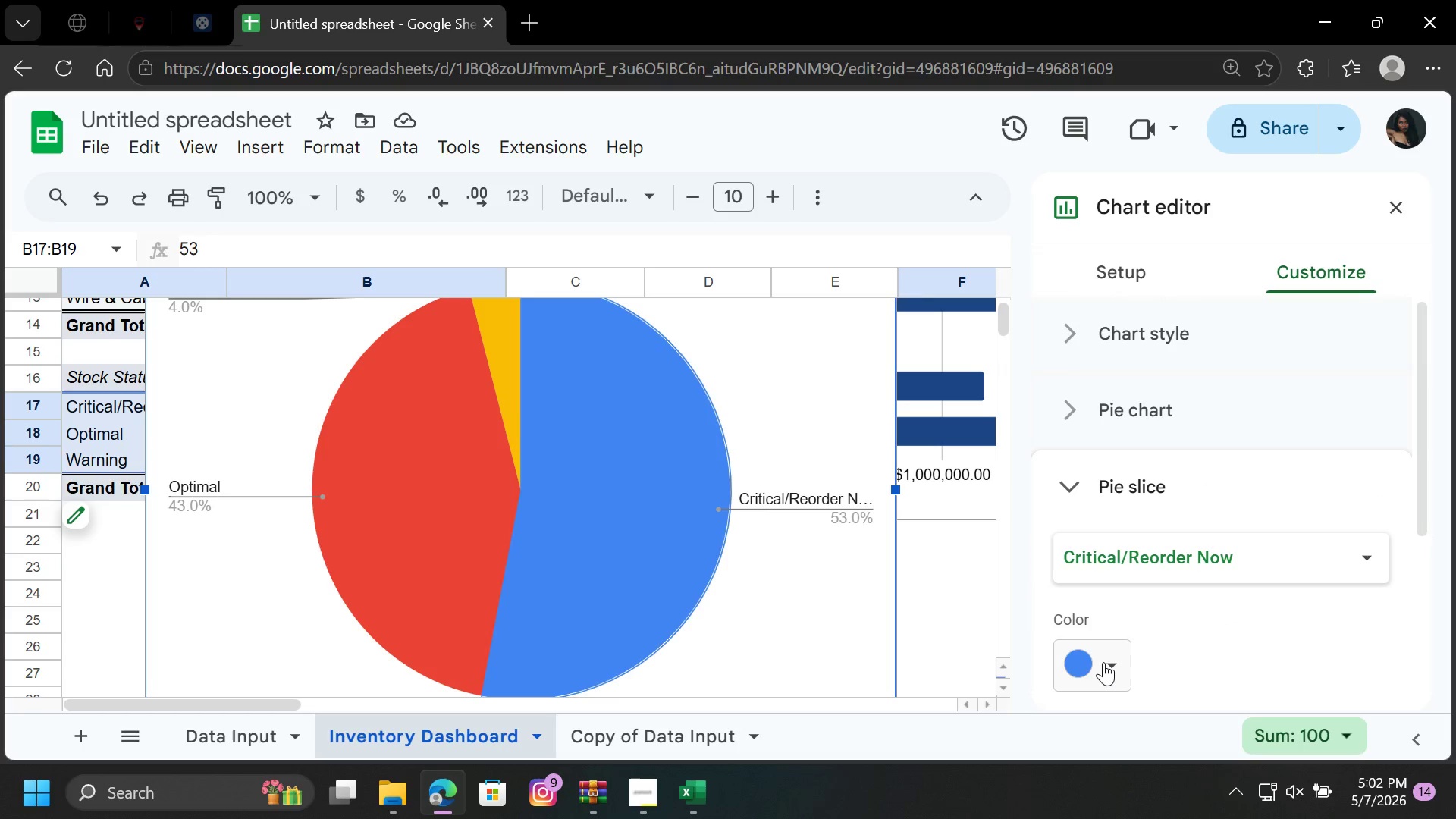 
left_click([1103, 662])
 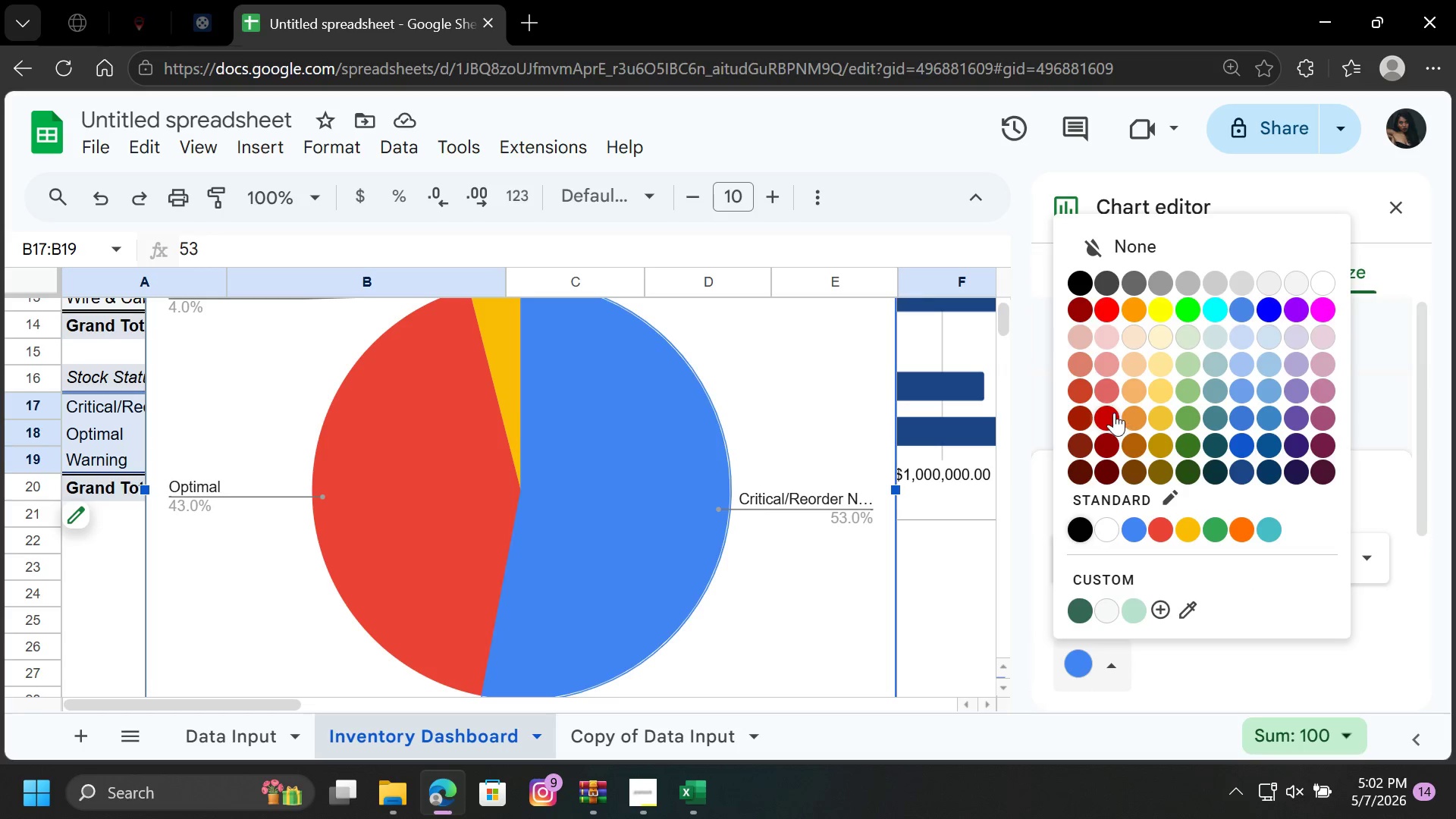 
left_click([1106, 414])
 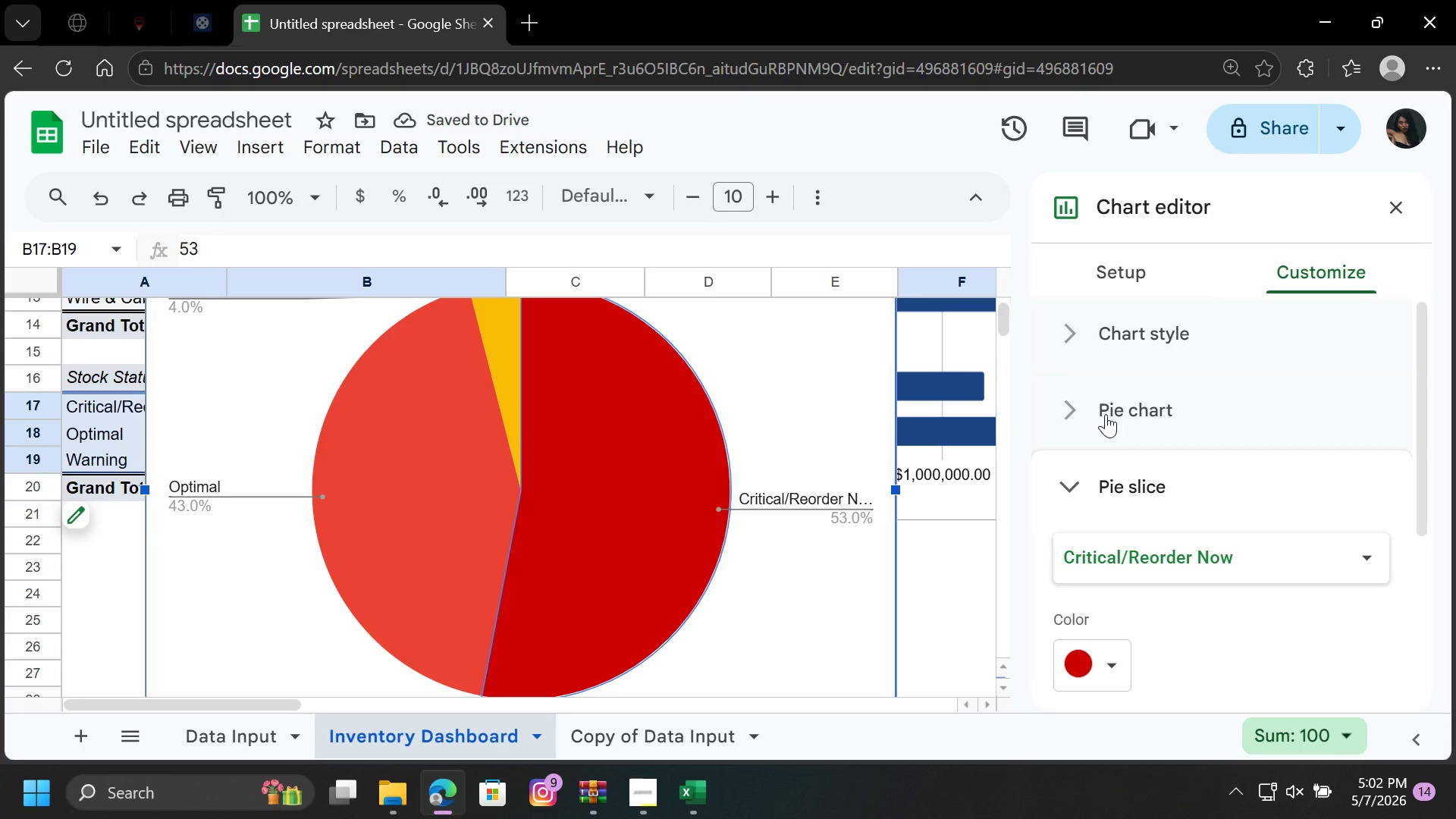 
wait(5.03)
 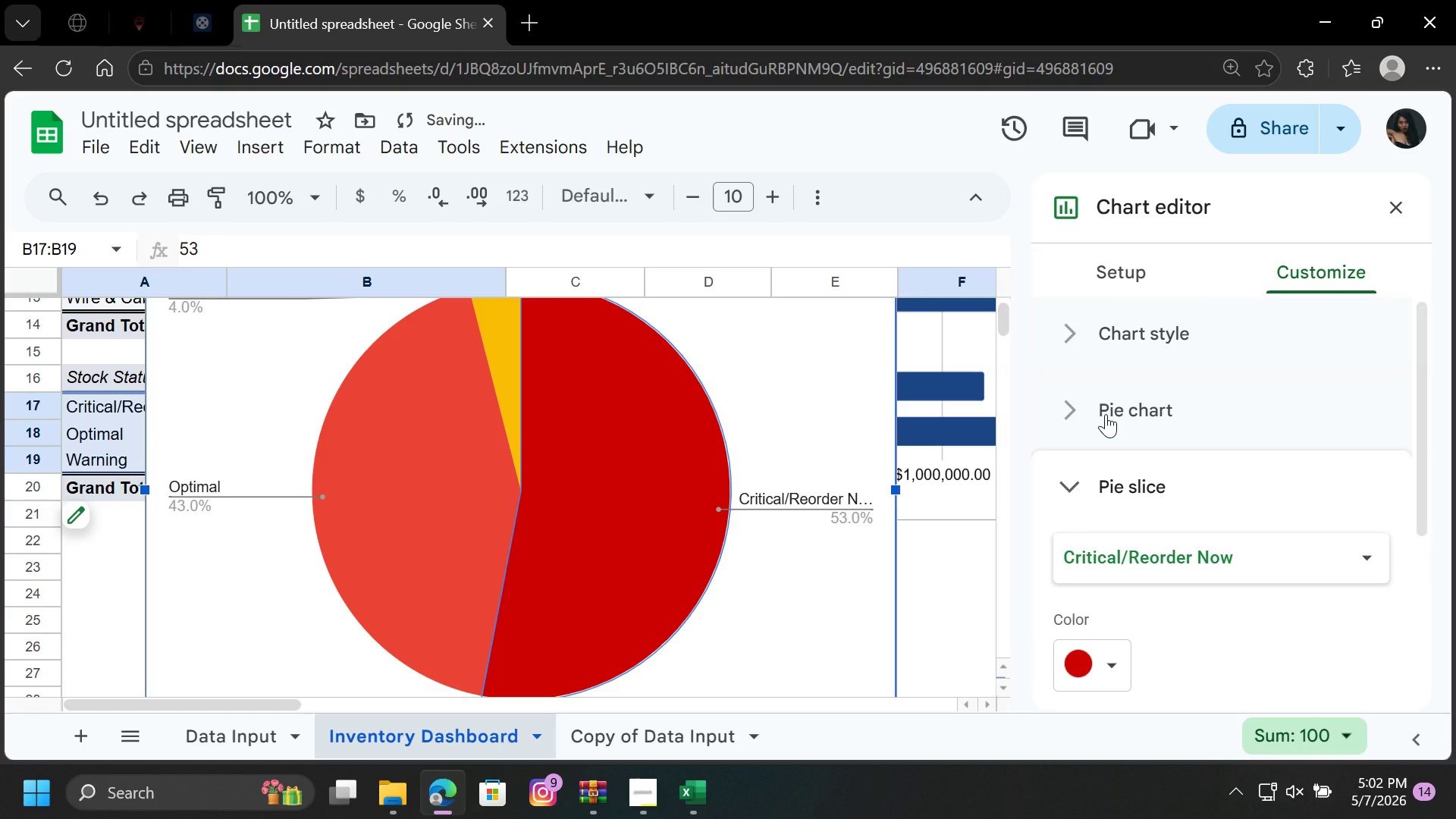 
left_click([419, 499])
 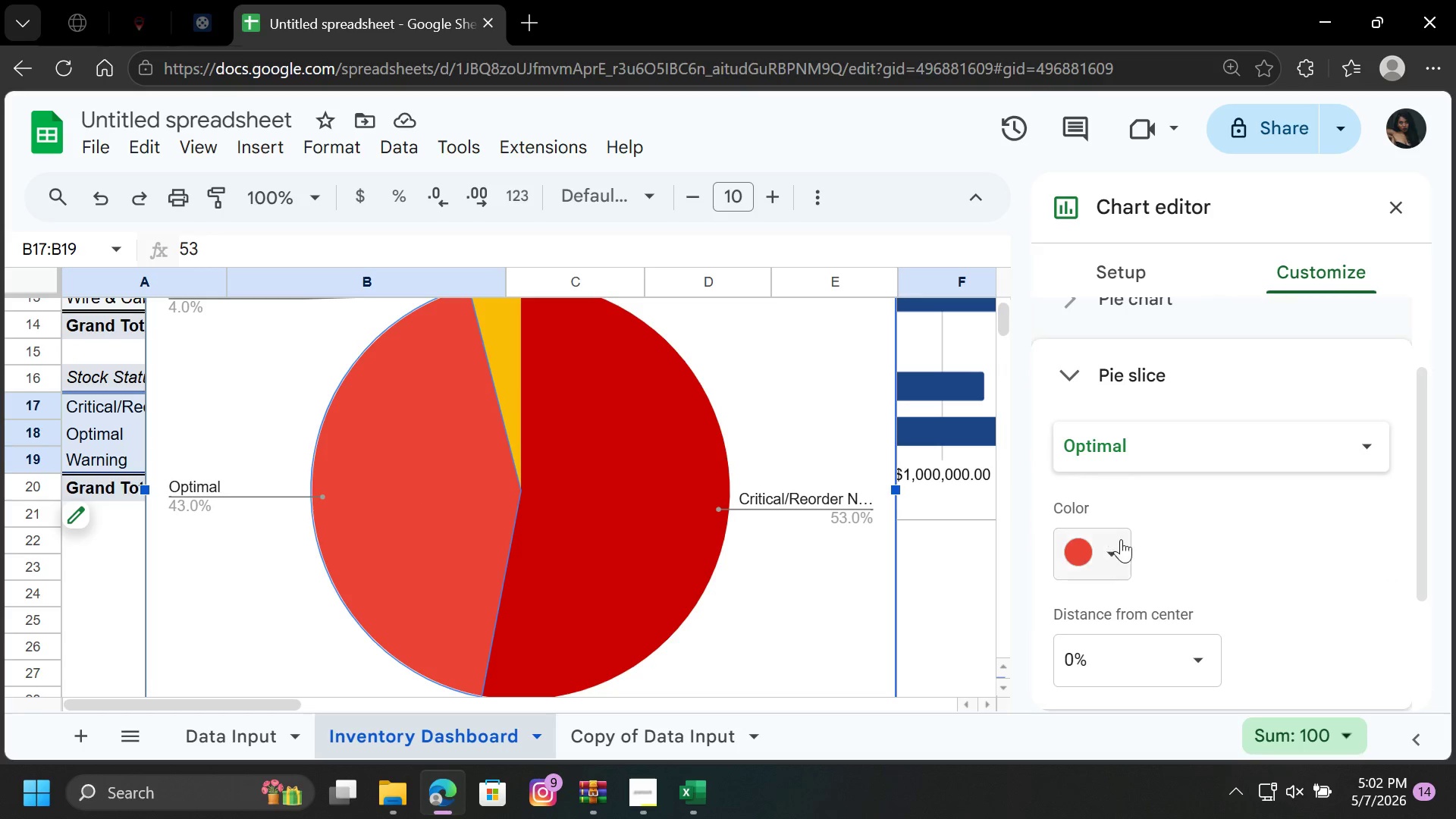 
left_click([1115, 547])
 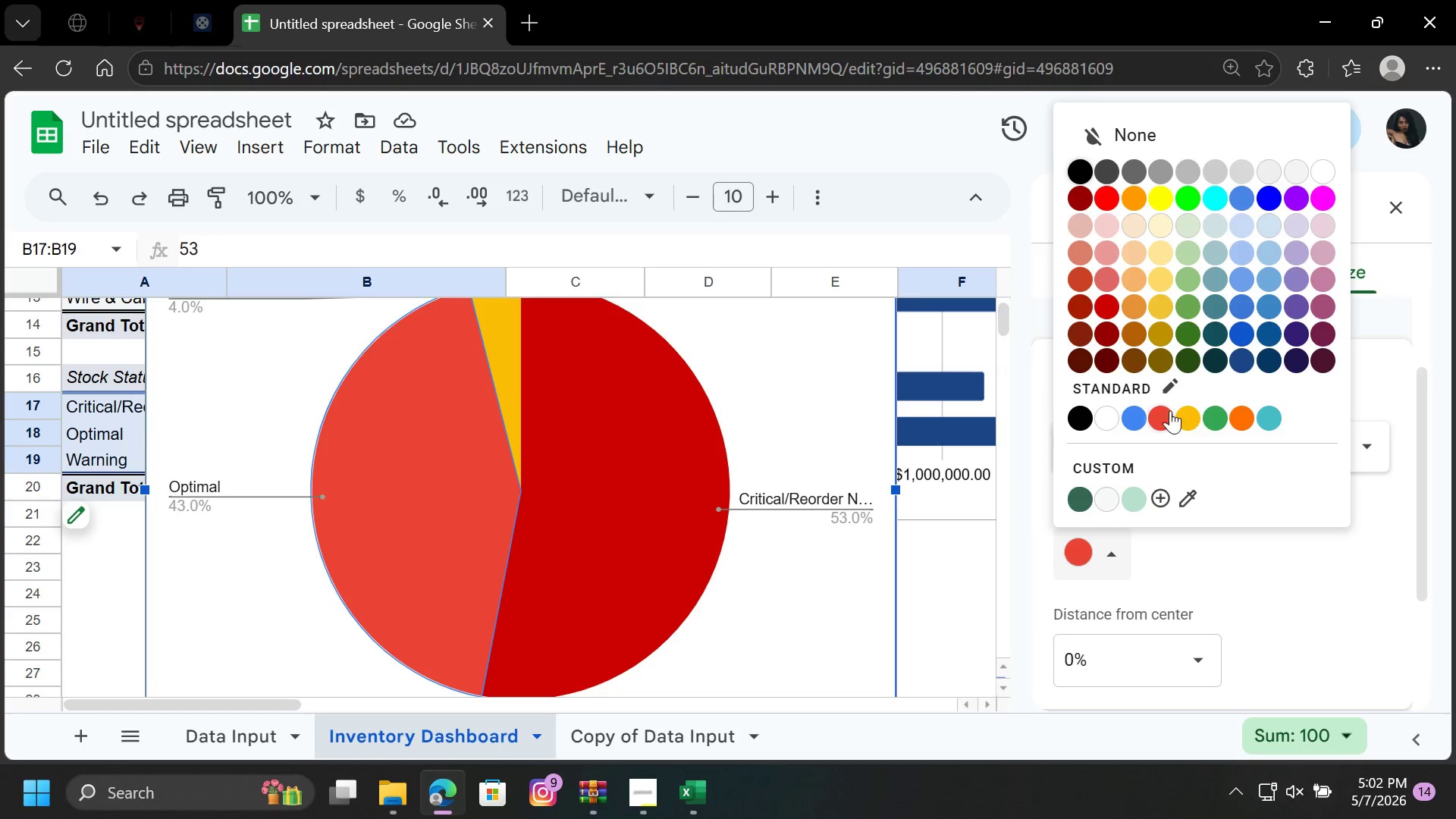 
mouse_move([1175, 327])
 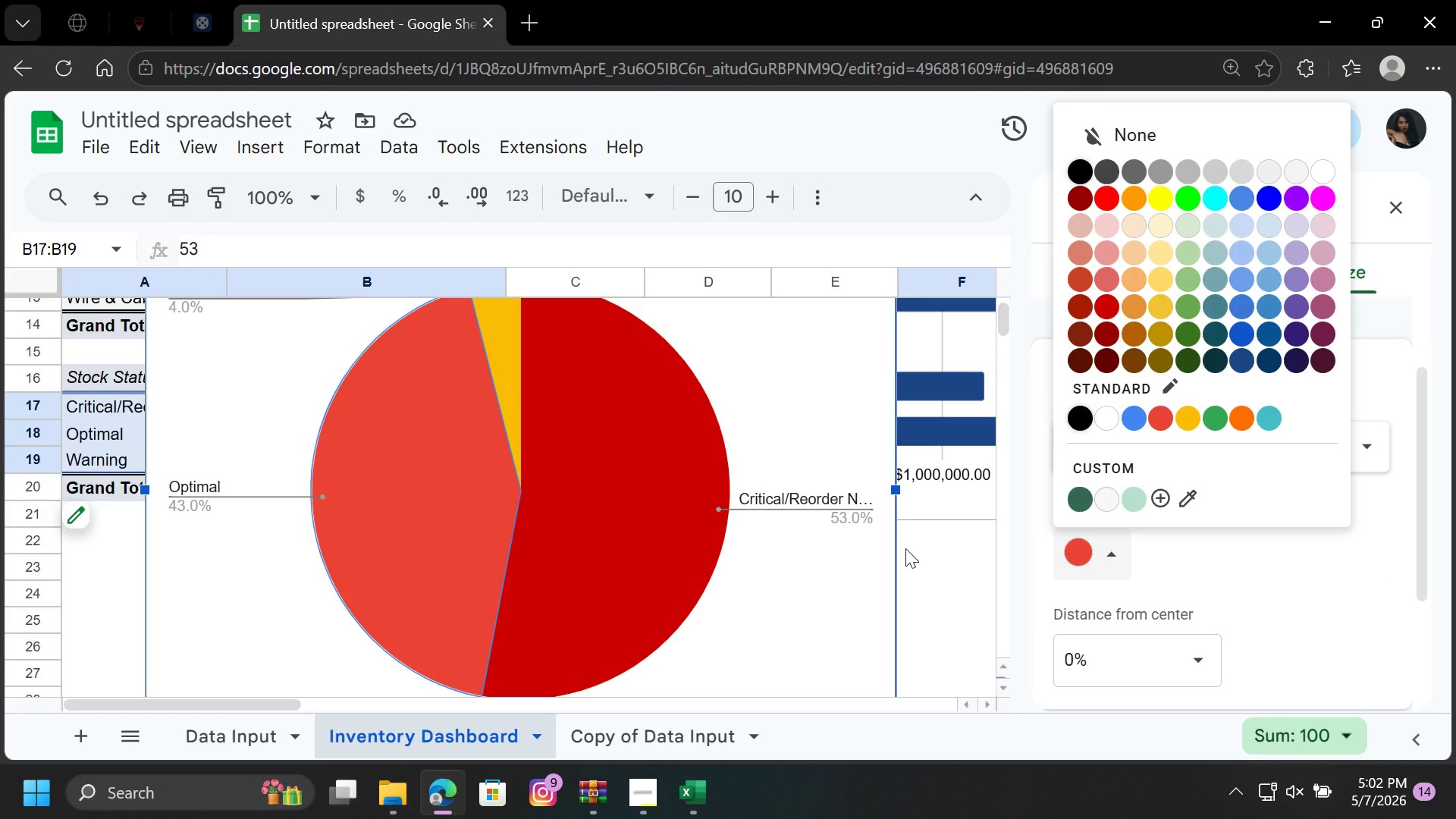 
left_click([925, 559])
 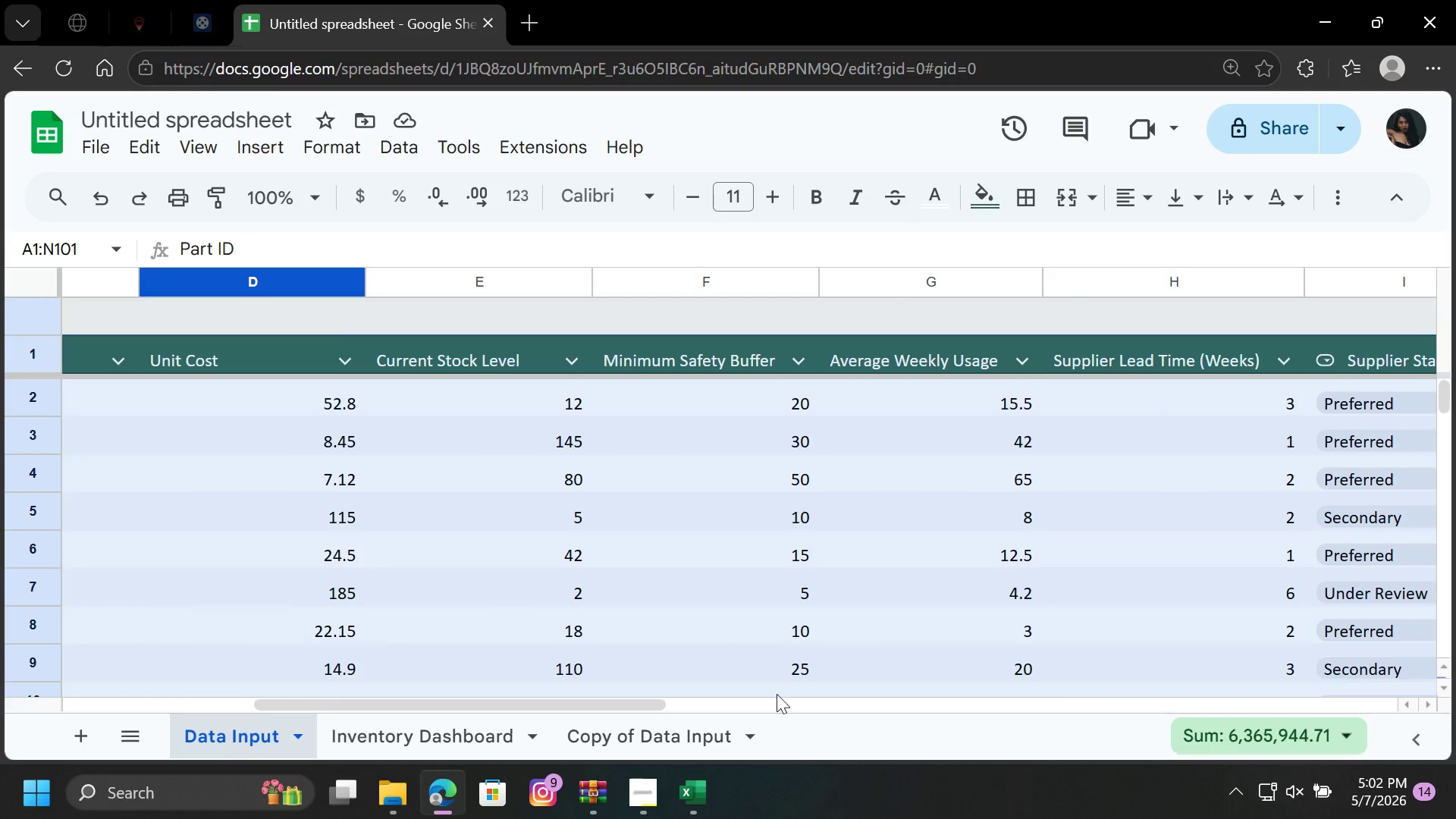 
left_click_drag(start_coordinate=[635, 696], to_coordinate=[900, 708])
 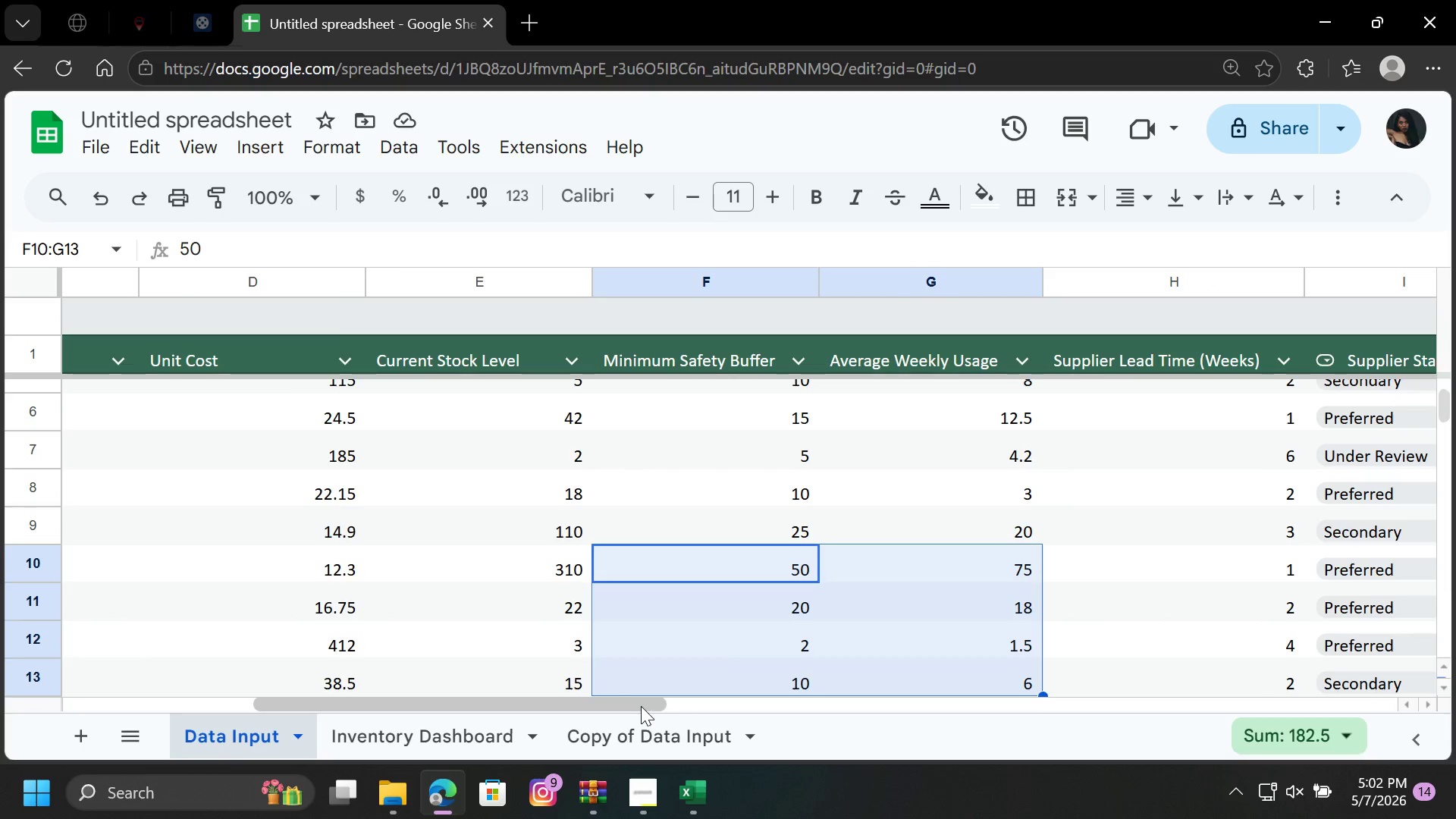 
left_click_drag(start_coordinate=[632, 704], to_coordinate=[1084, 707])
 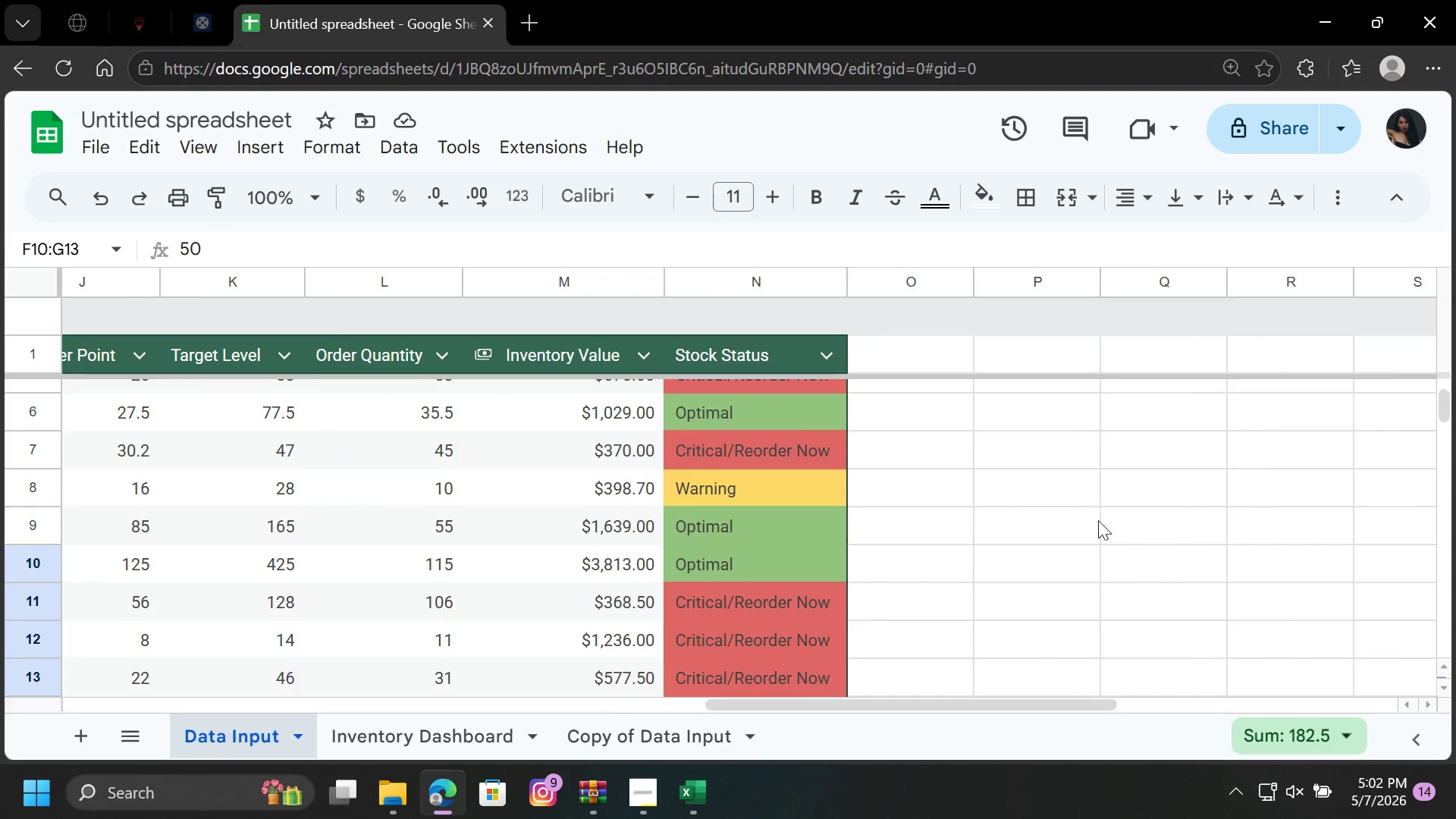 
left_click([1098, 516])
 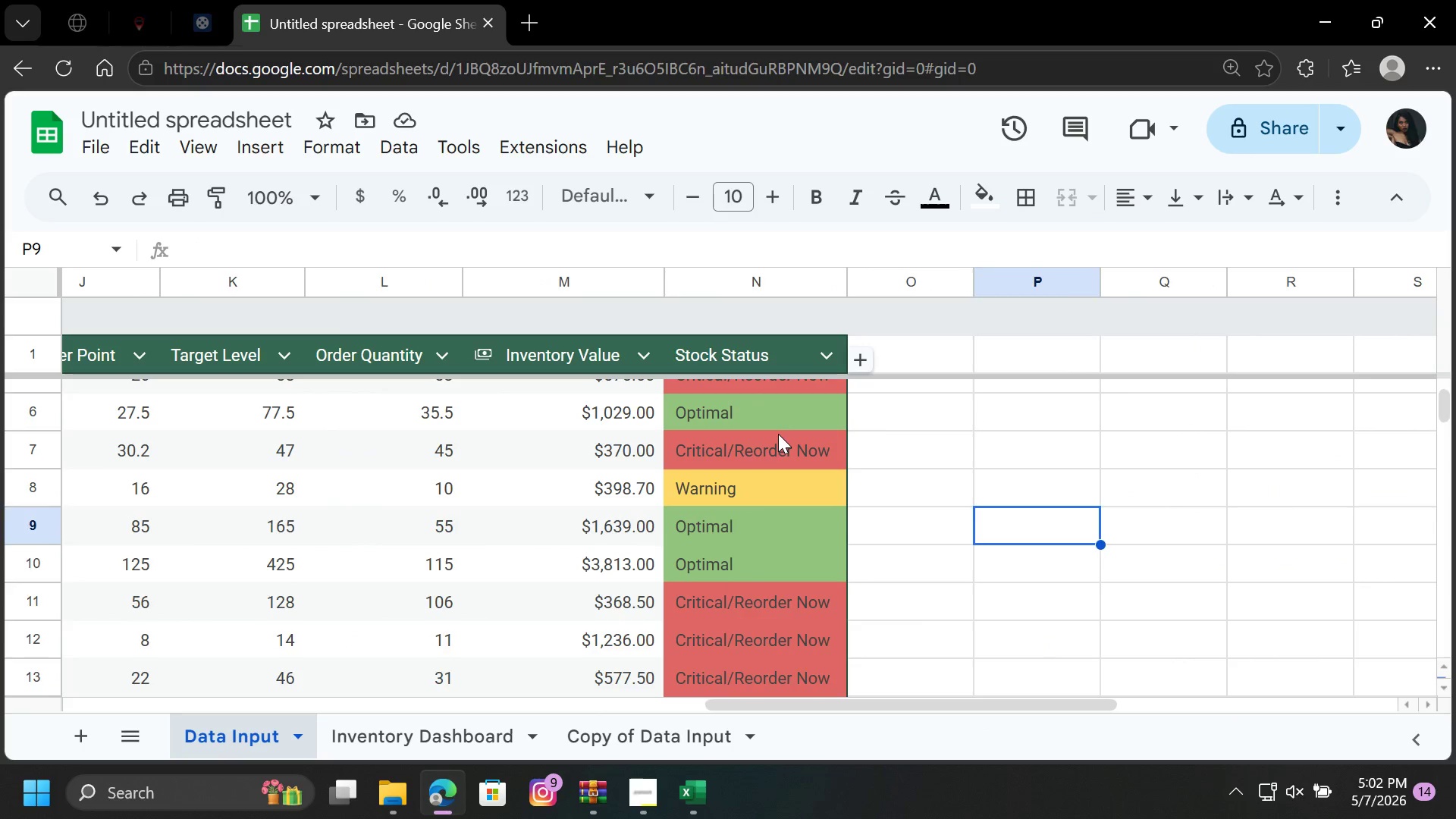 
left_click([777, 439])
 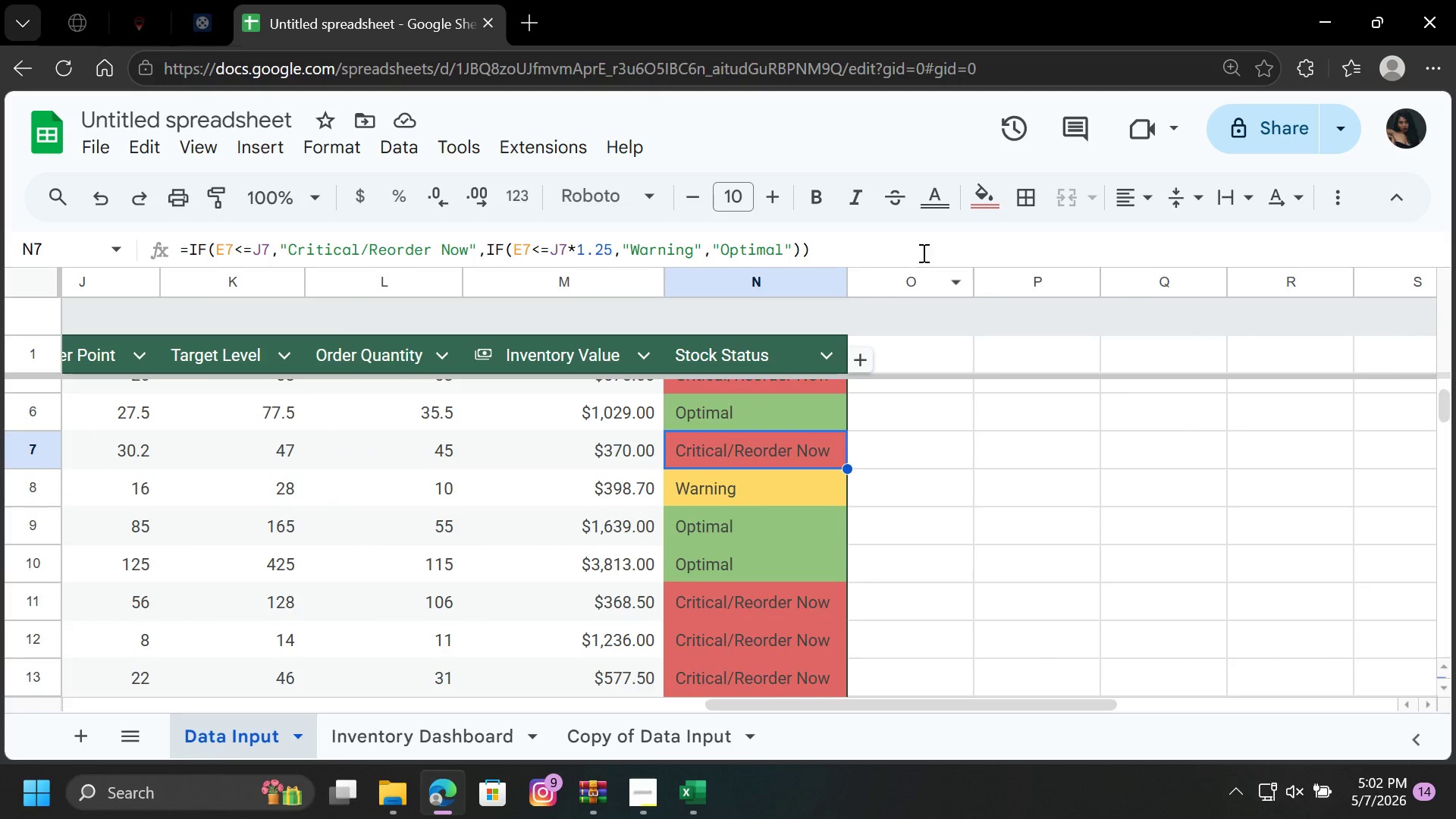 
left_click([986, 212])
 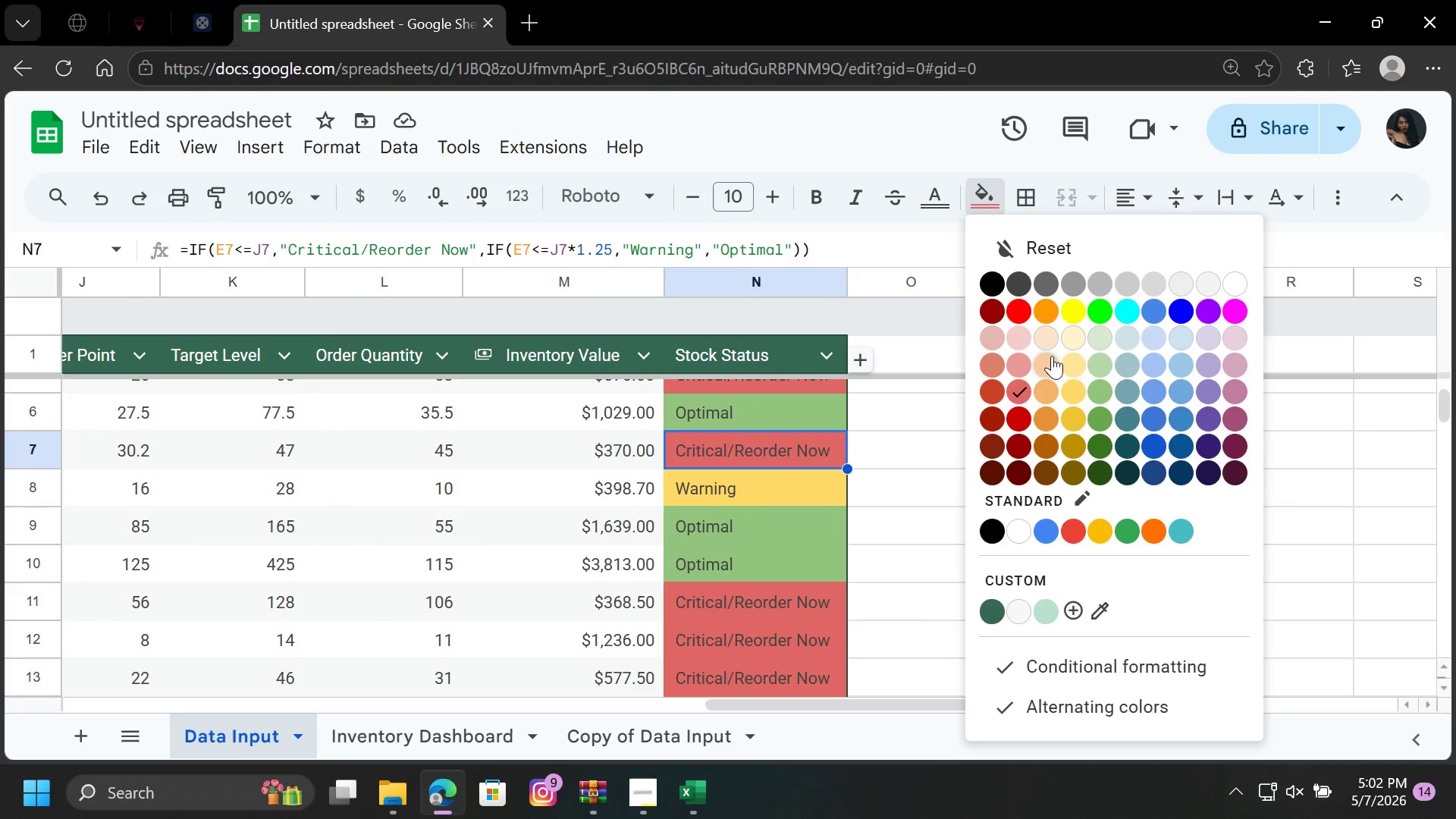 
mouse_move([1003, 394])
 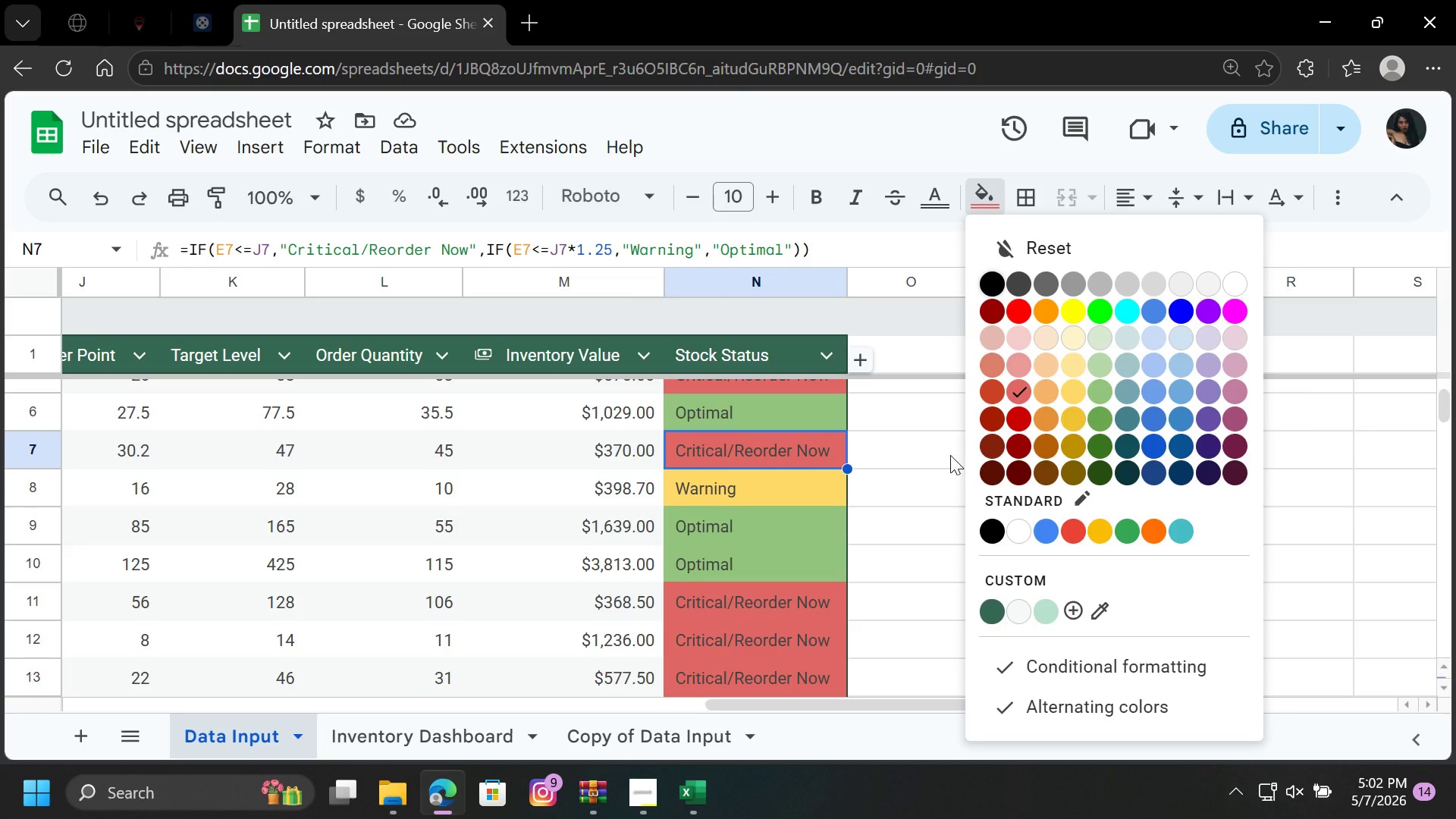 
left_click([940, 462])
 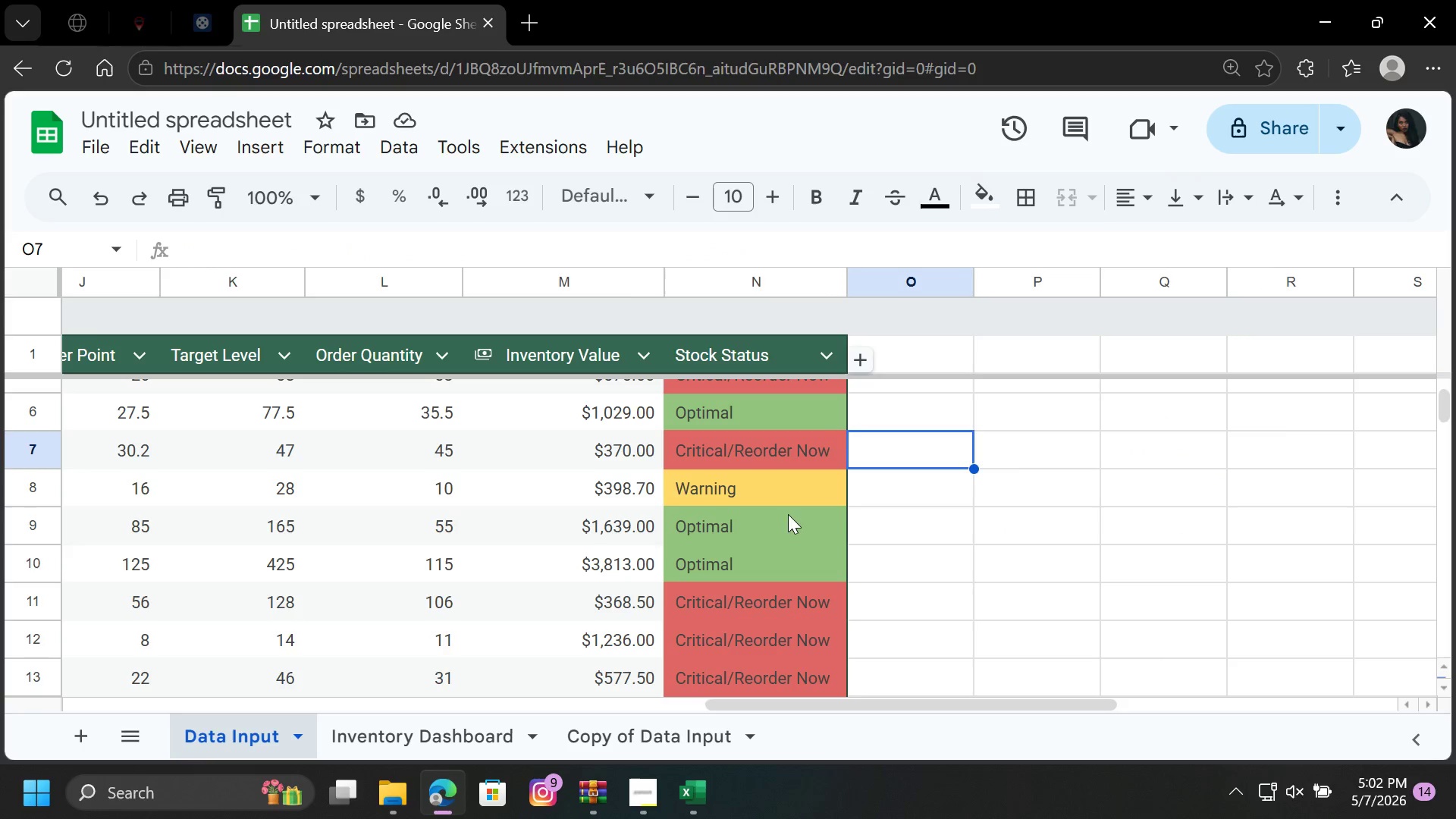 
left_click([780, 528])
 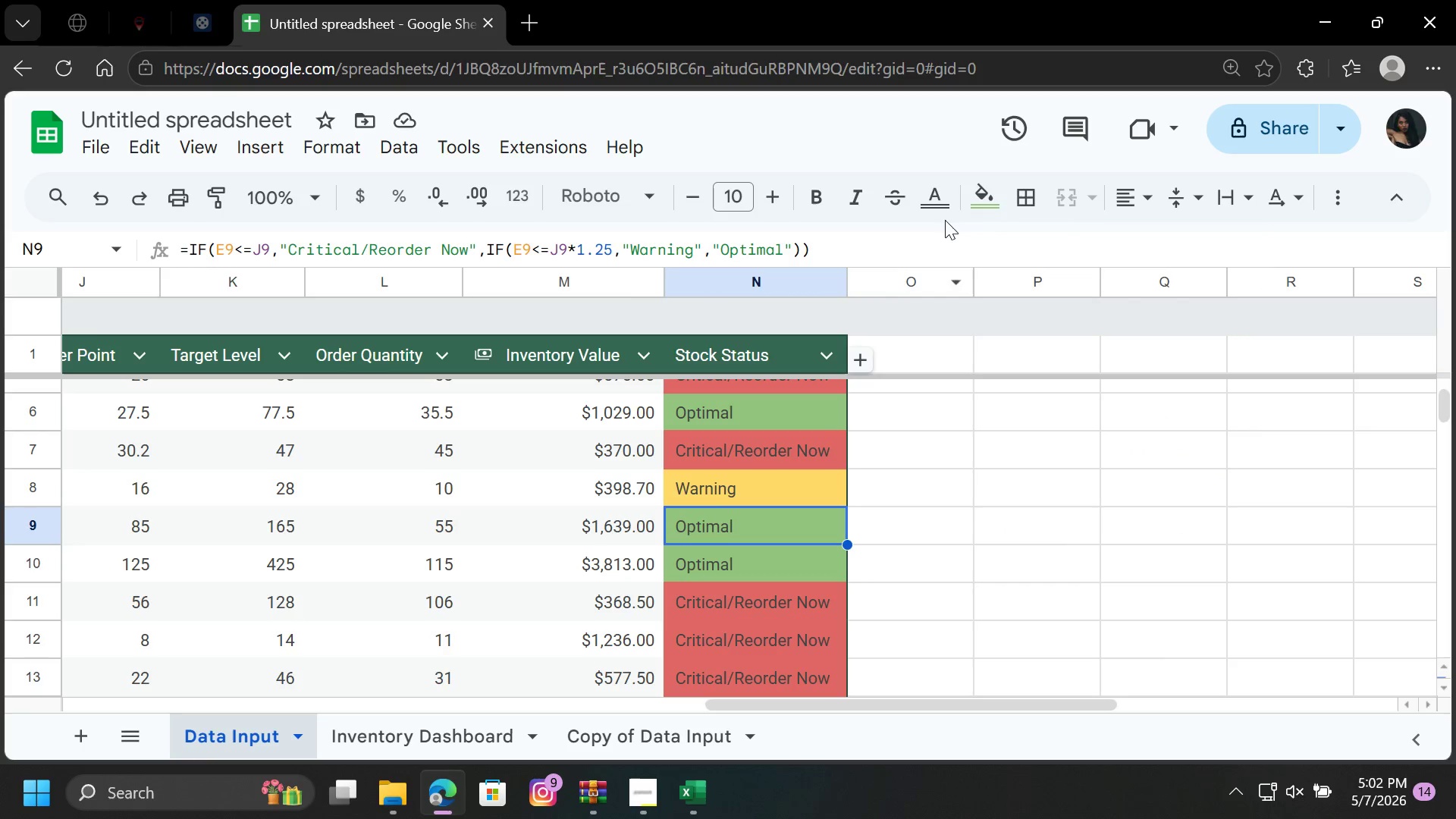 
left_click([973, 202])
 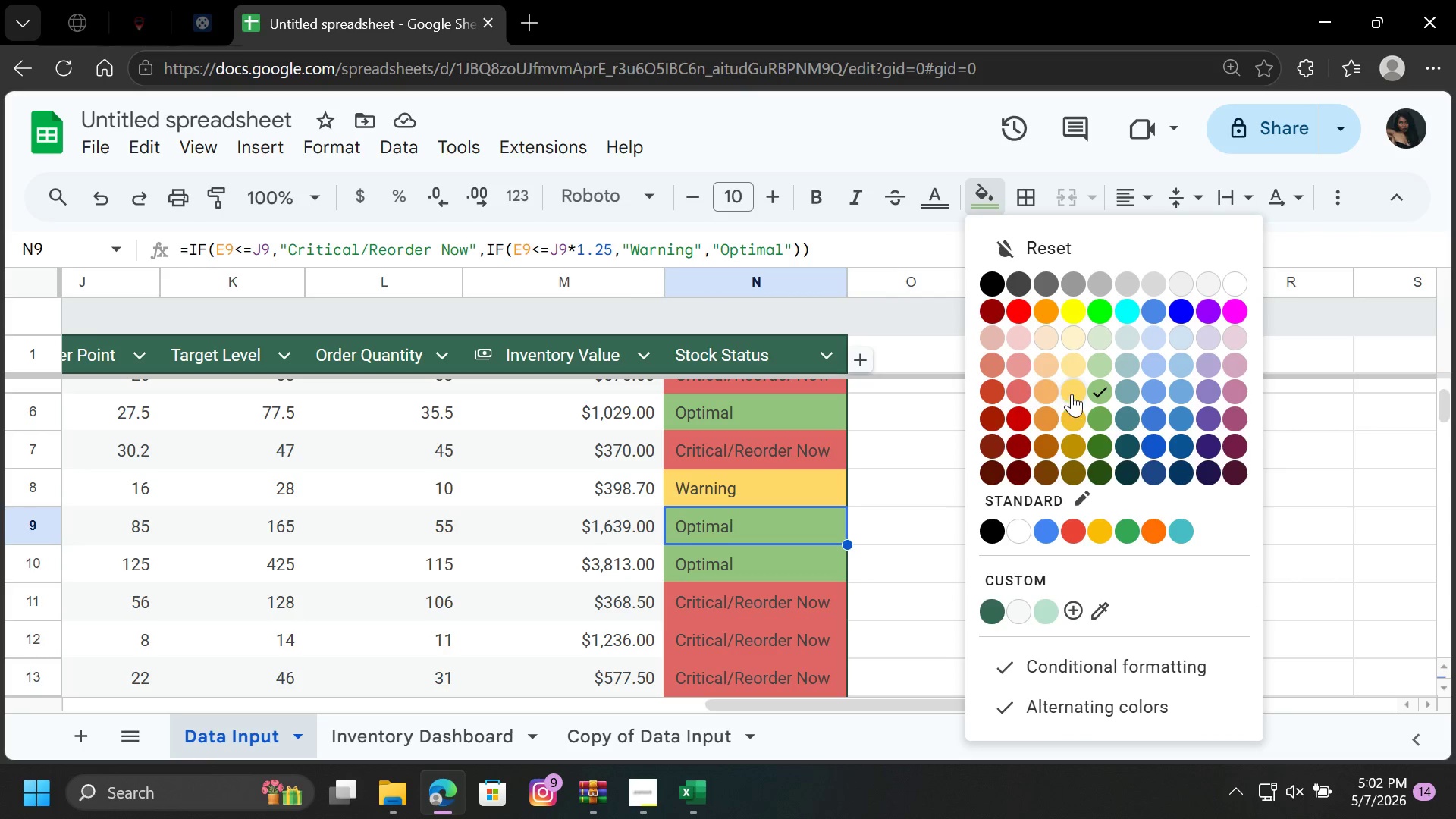 
mouse_move([1079, 391])
 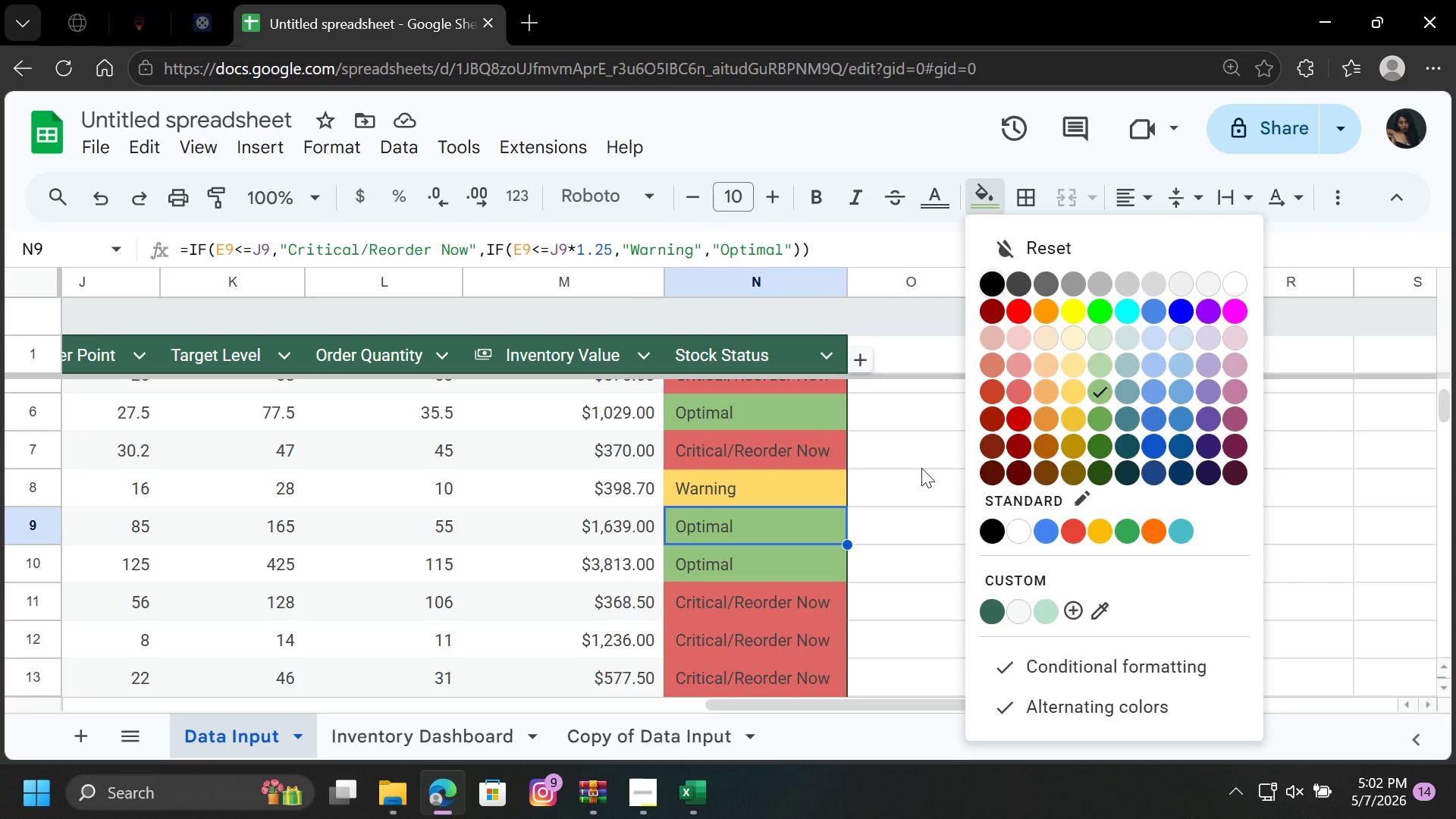 
left_click([921, 468])
 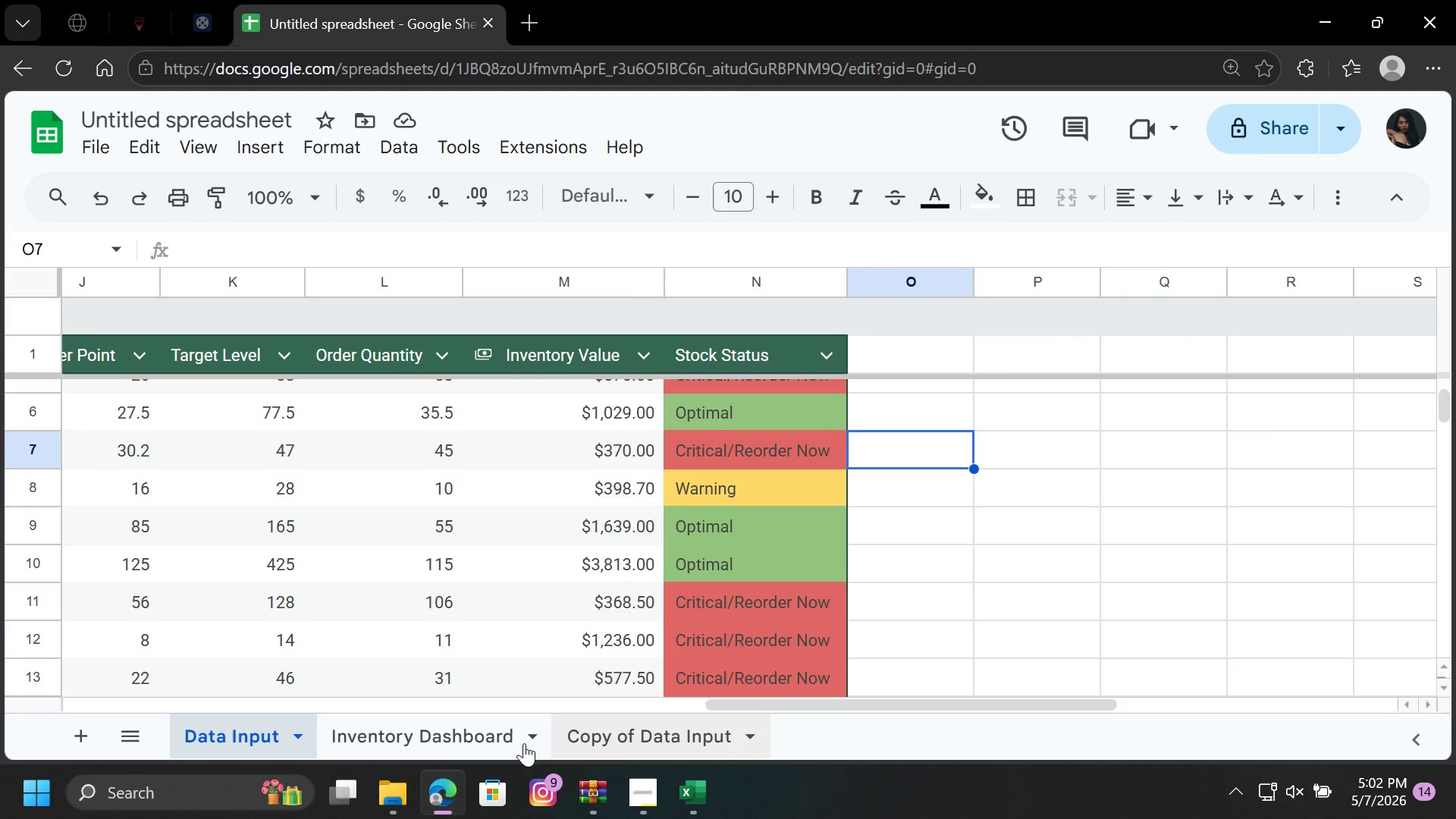 
left_click([446, 734])
 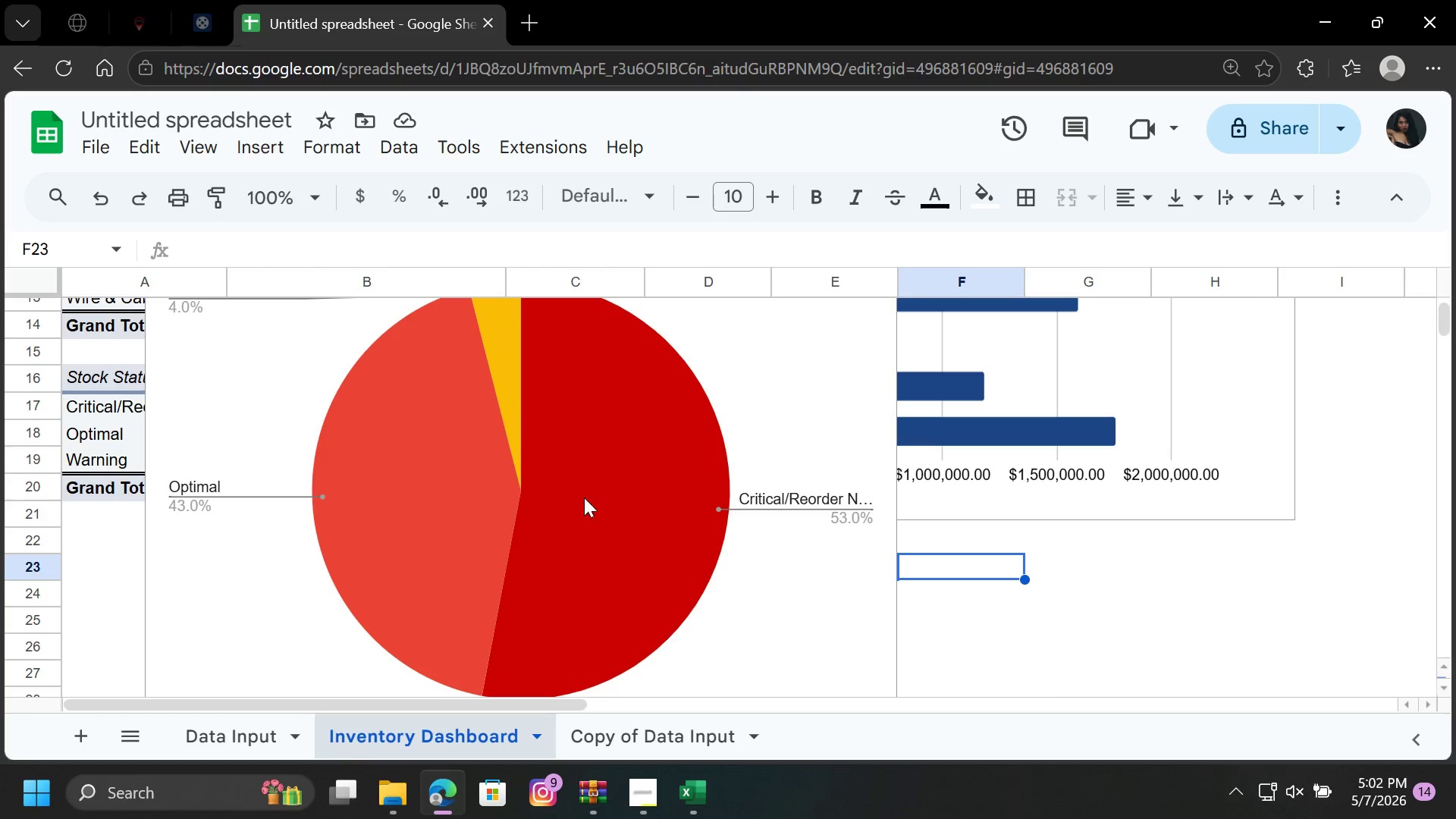 
left_click([613, 479])
 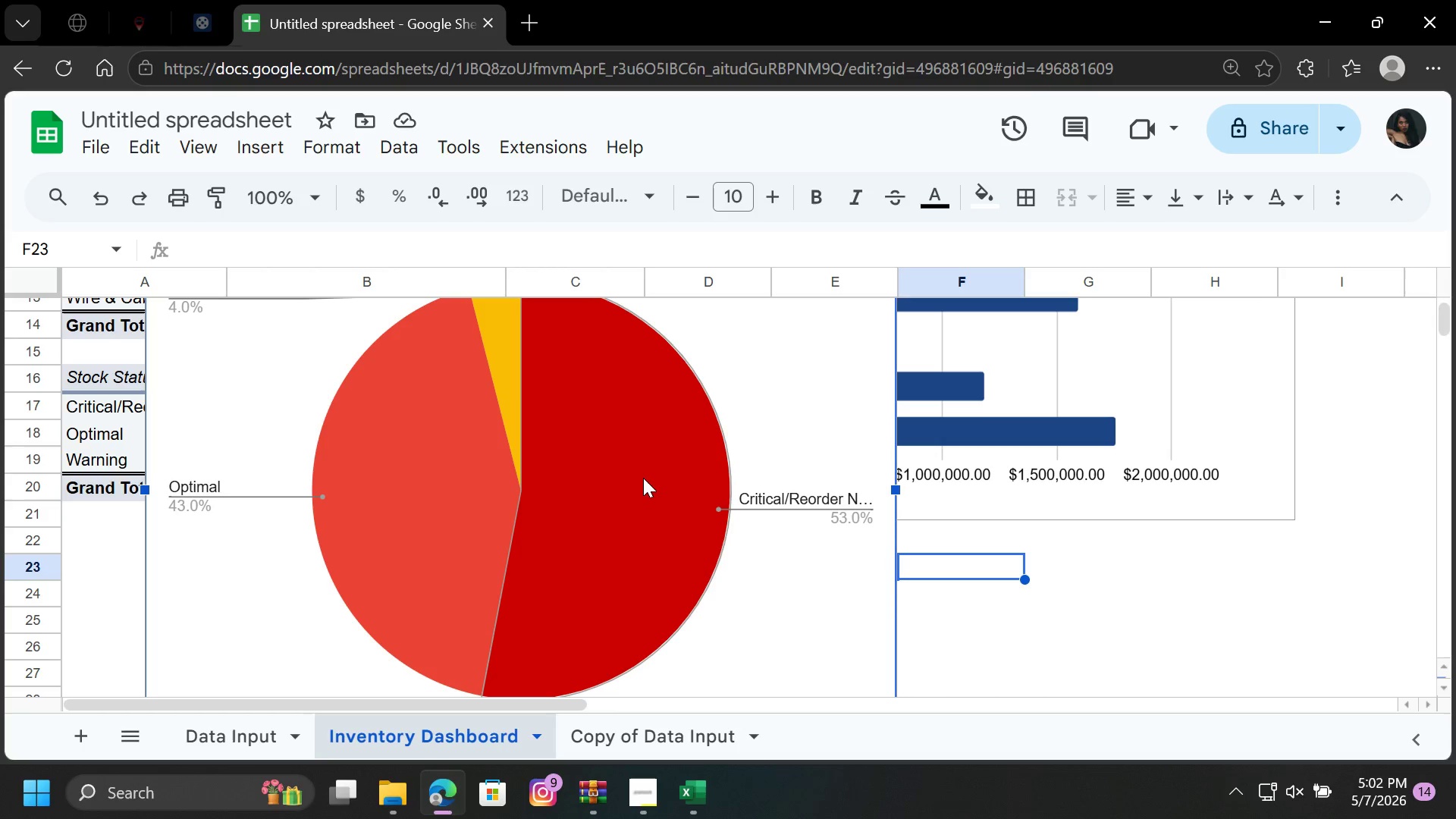 
double_click([643, 478])
 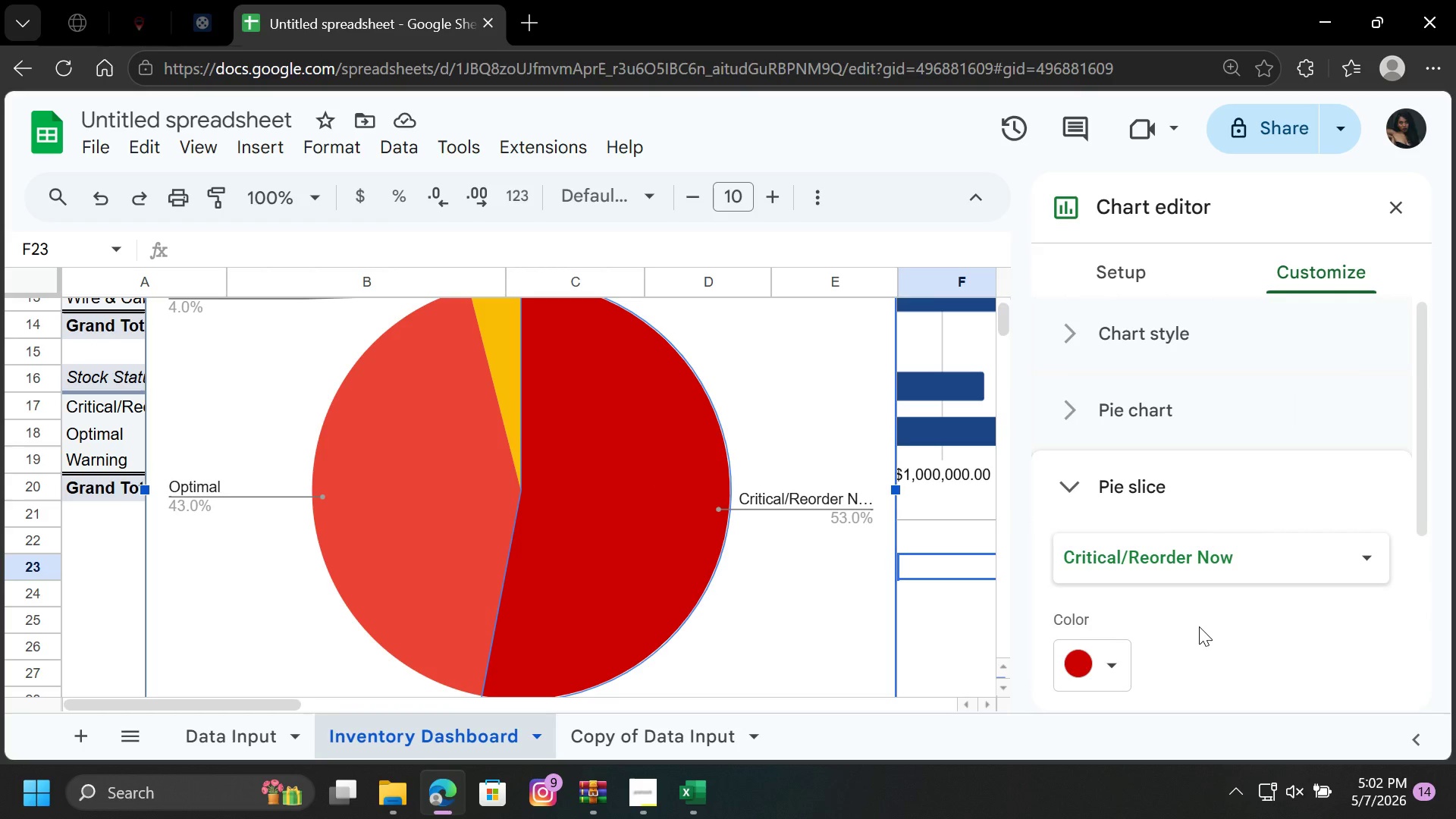 
scroll: coordinate [1153, 645], scroll_direction: down, amount: 2.0
 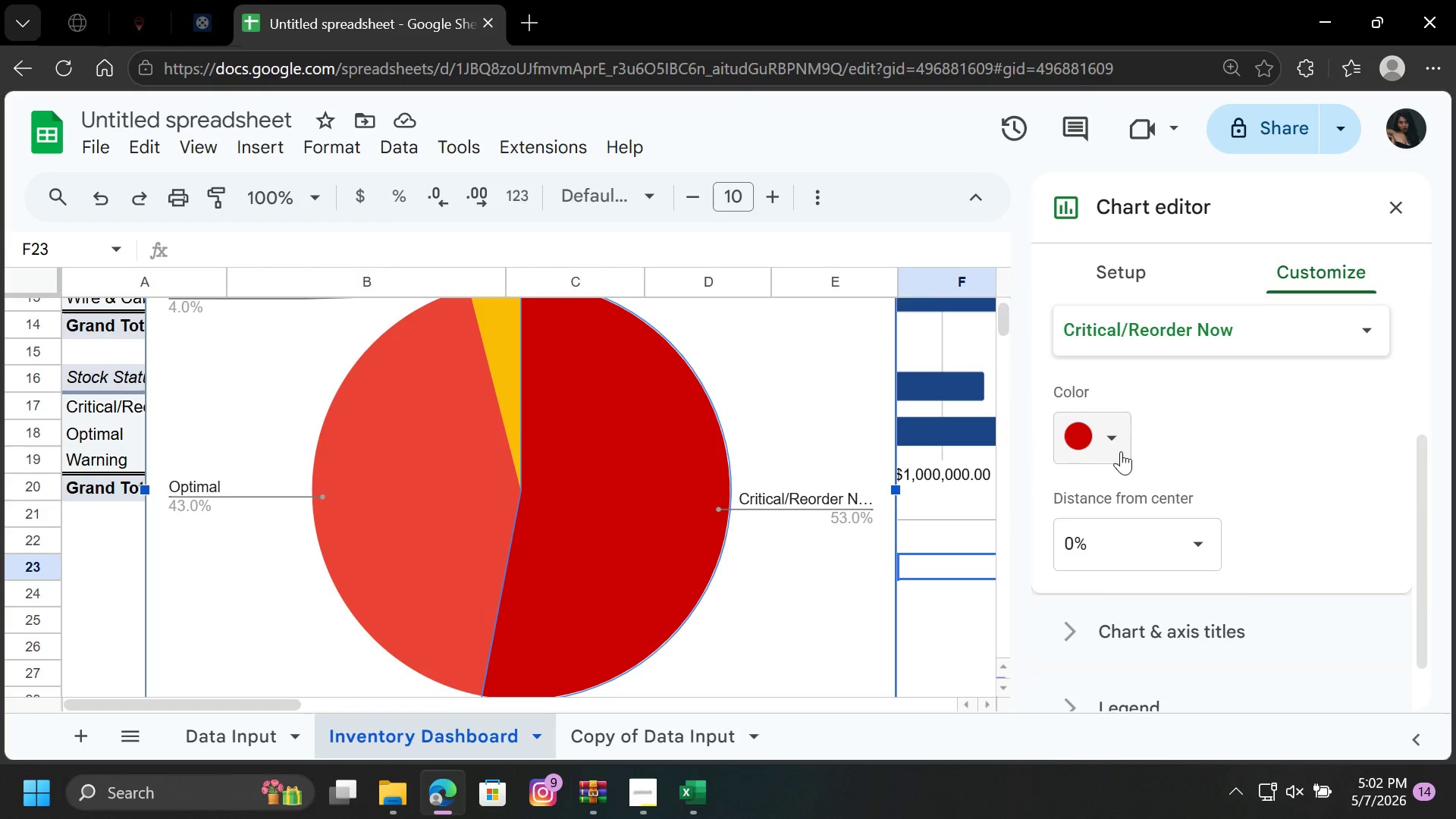 
left_click([1116, 436])
 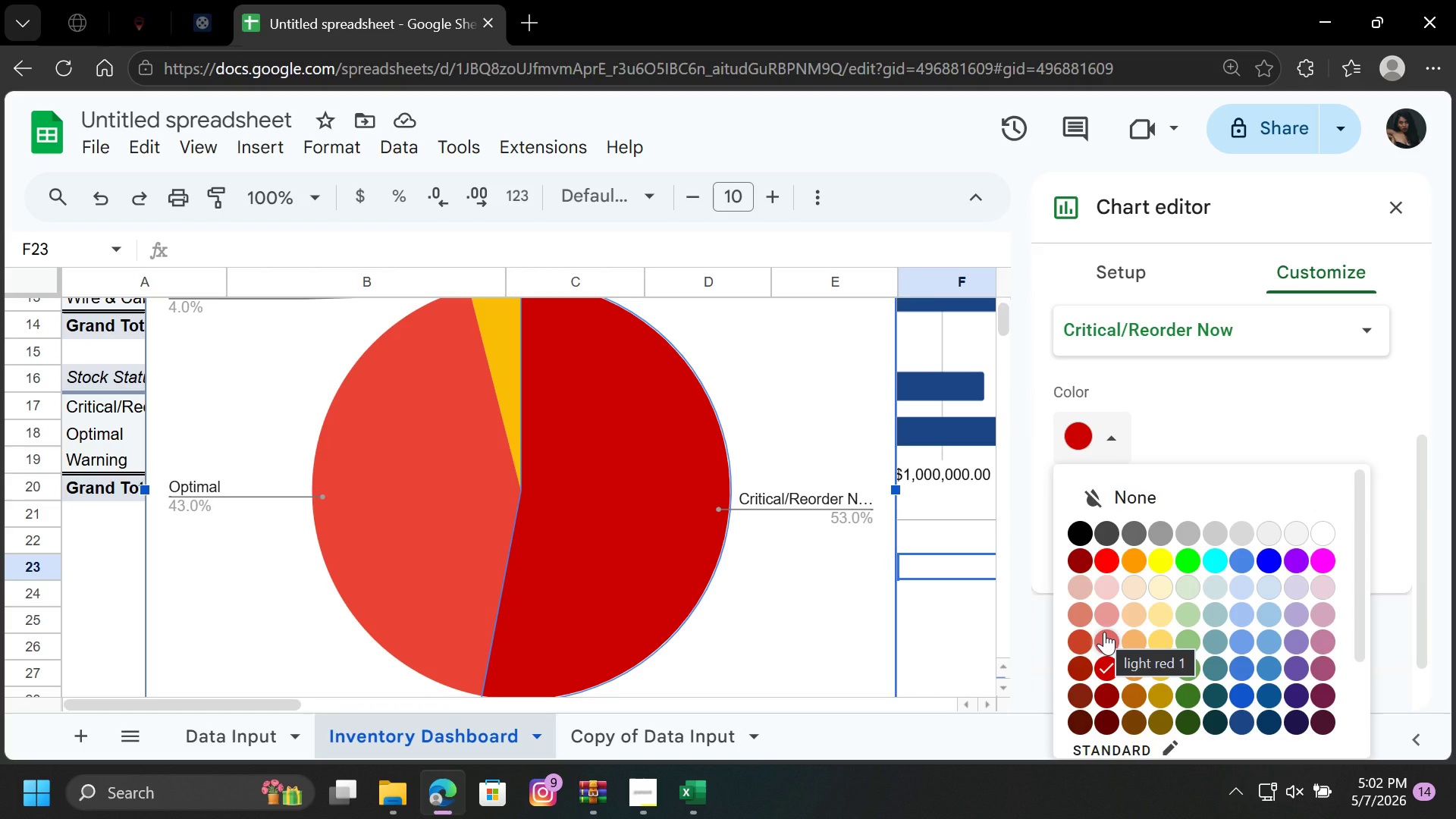 
left_click([1104, 632])
 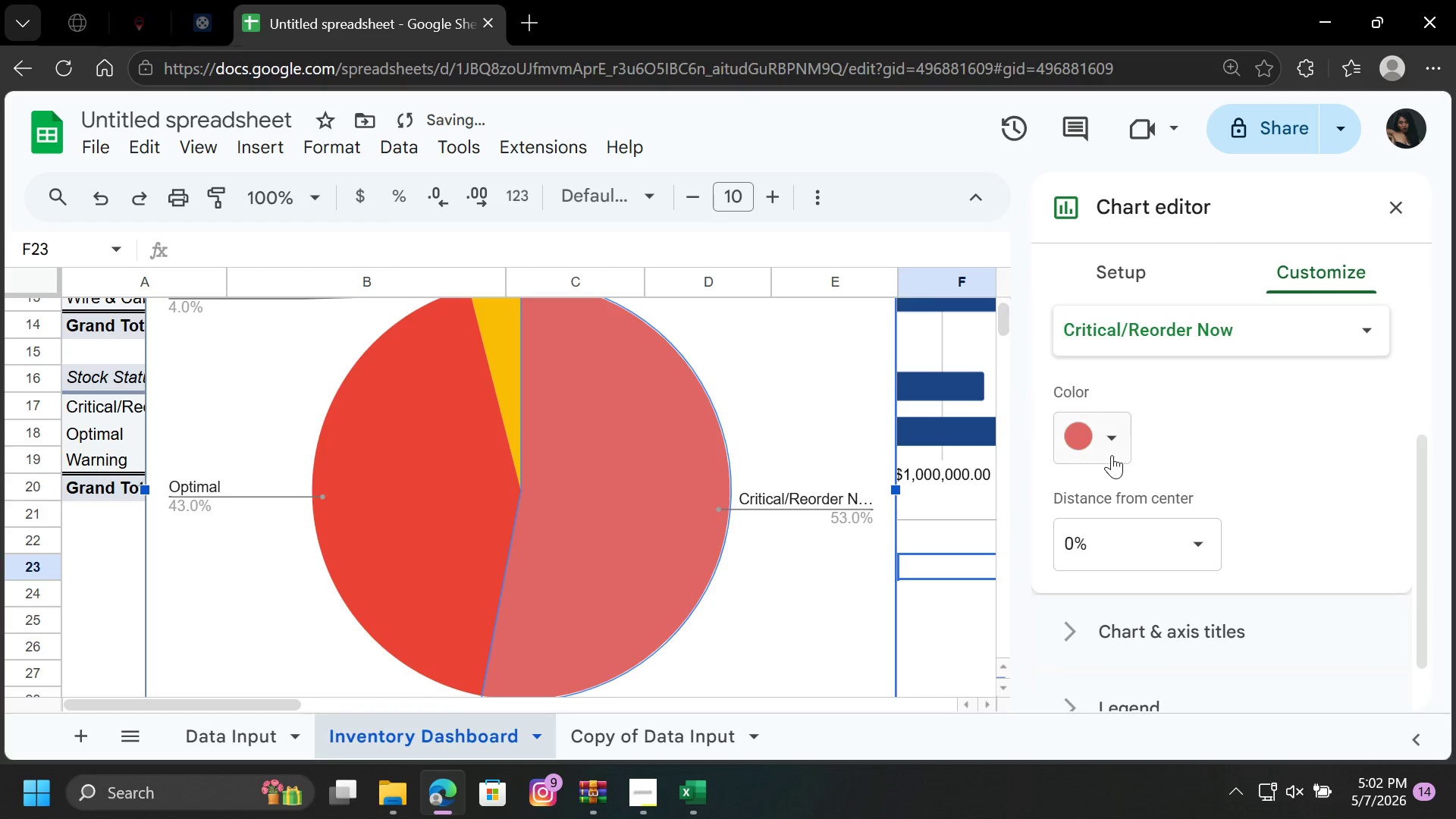 
left_click([1111, 443])
 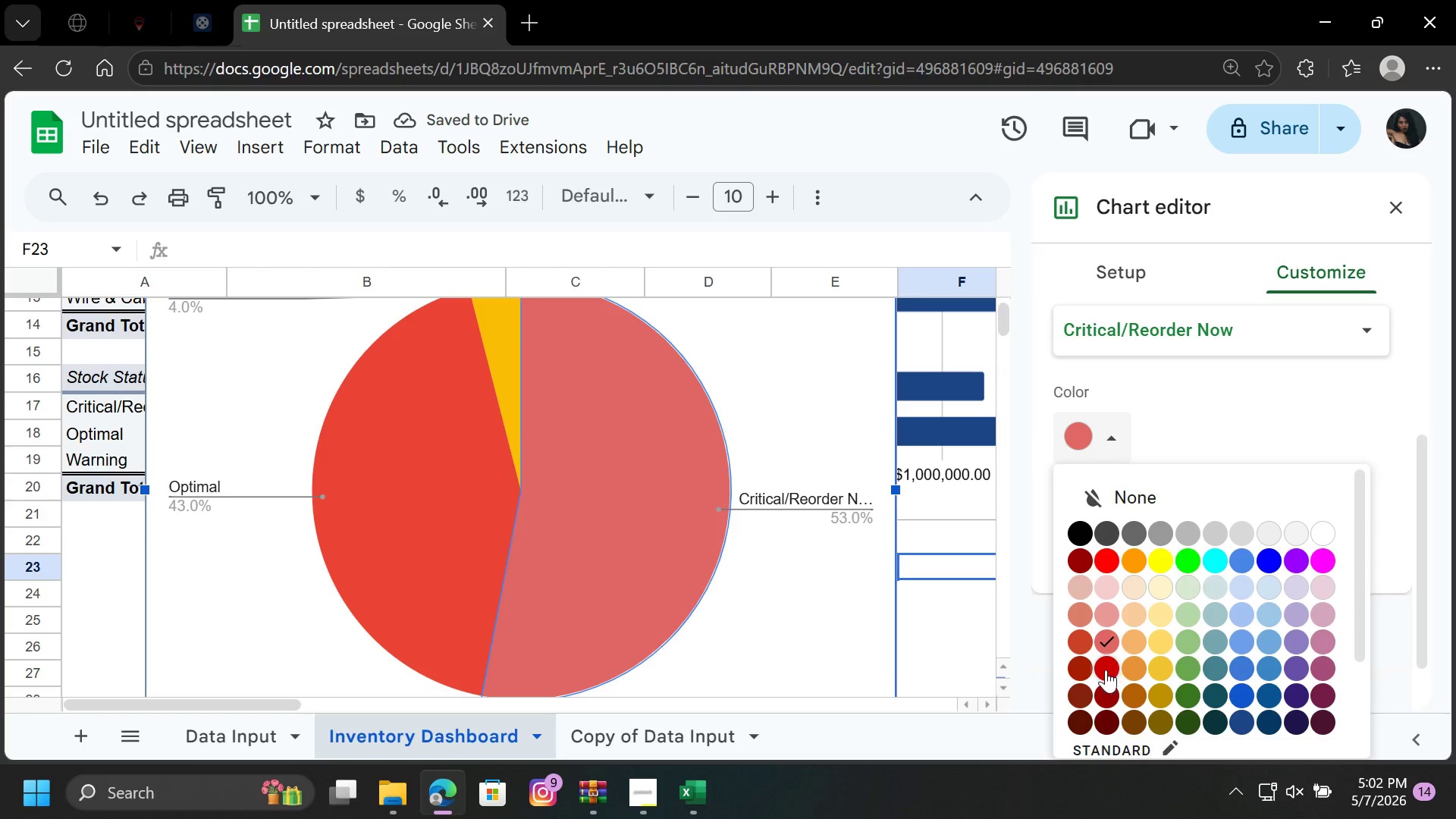 
left_click([1111, 664])
 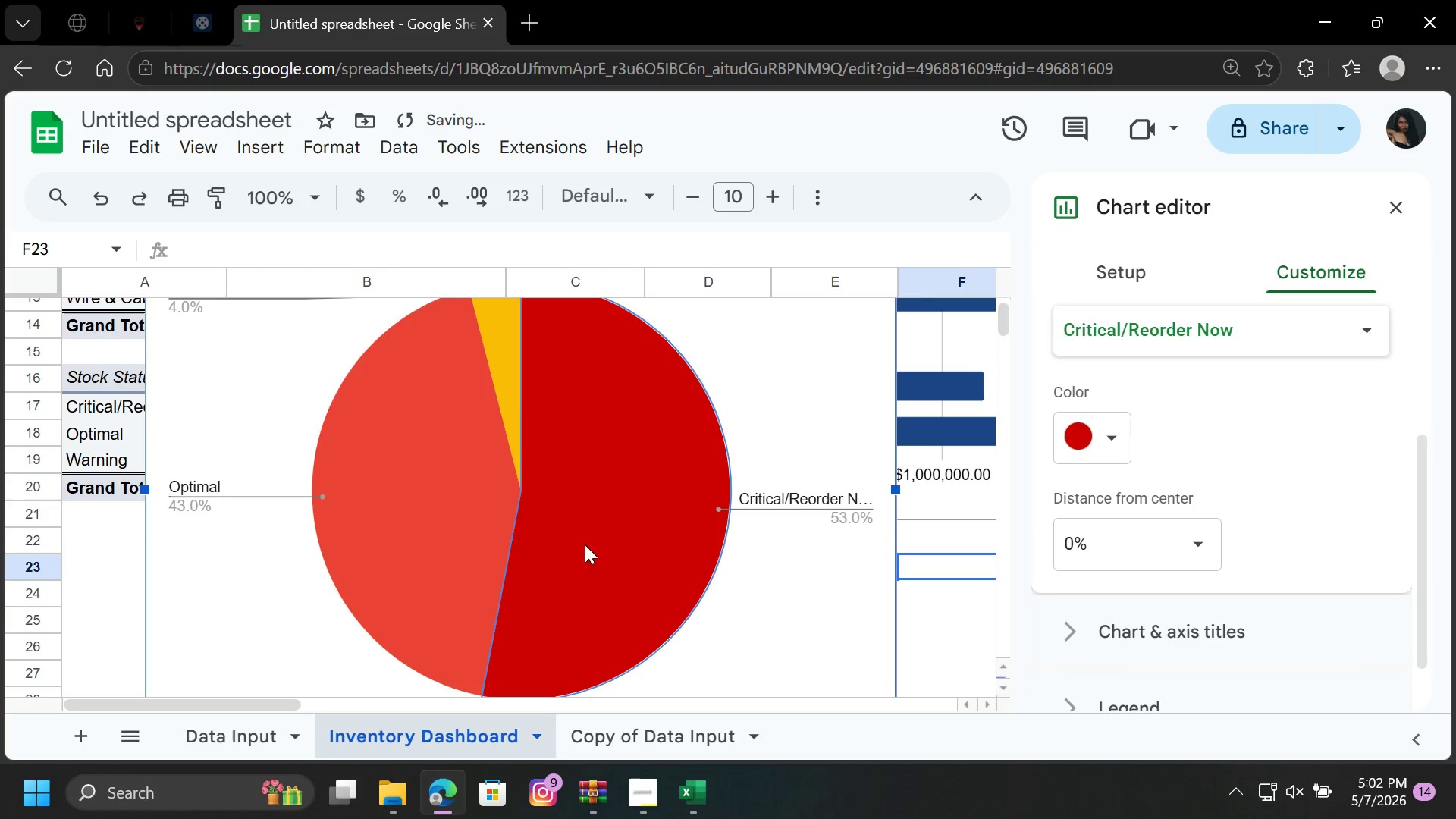 
left_click([463, 555])
 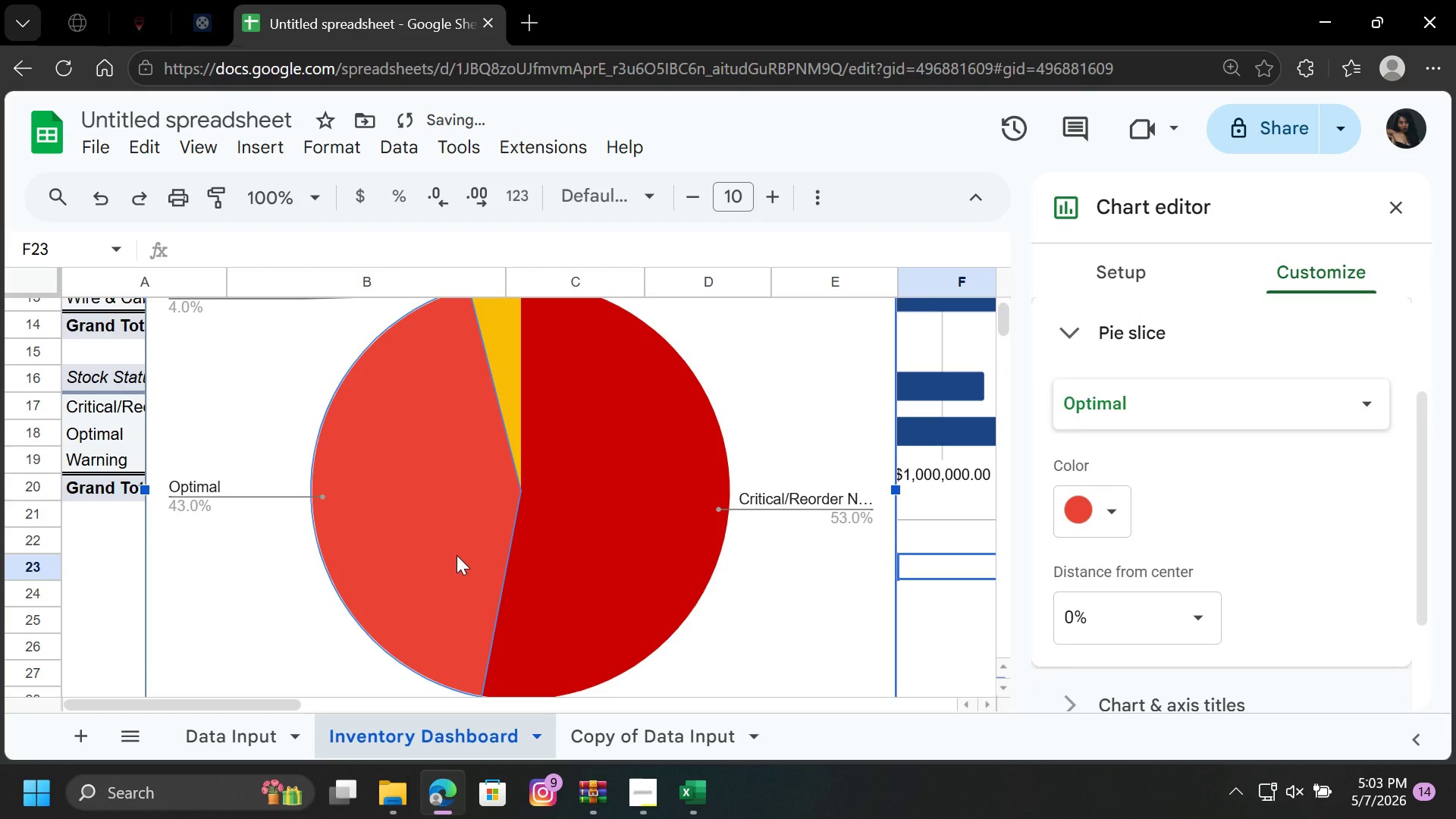 
left_click([457, 555])
 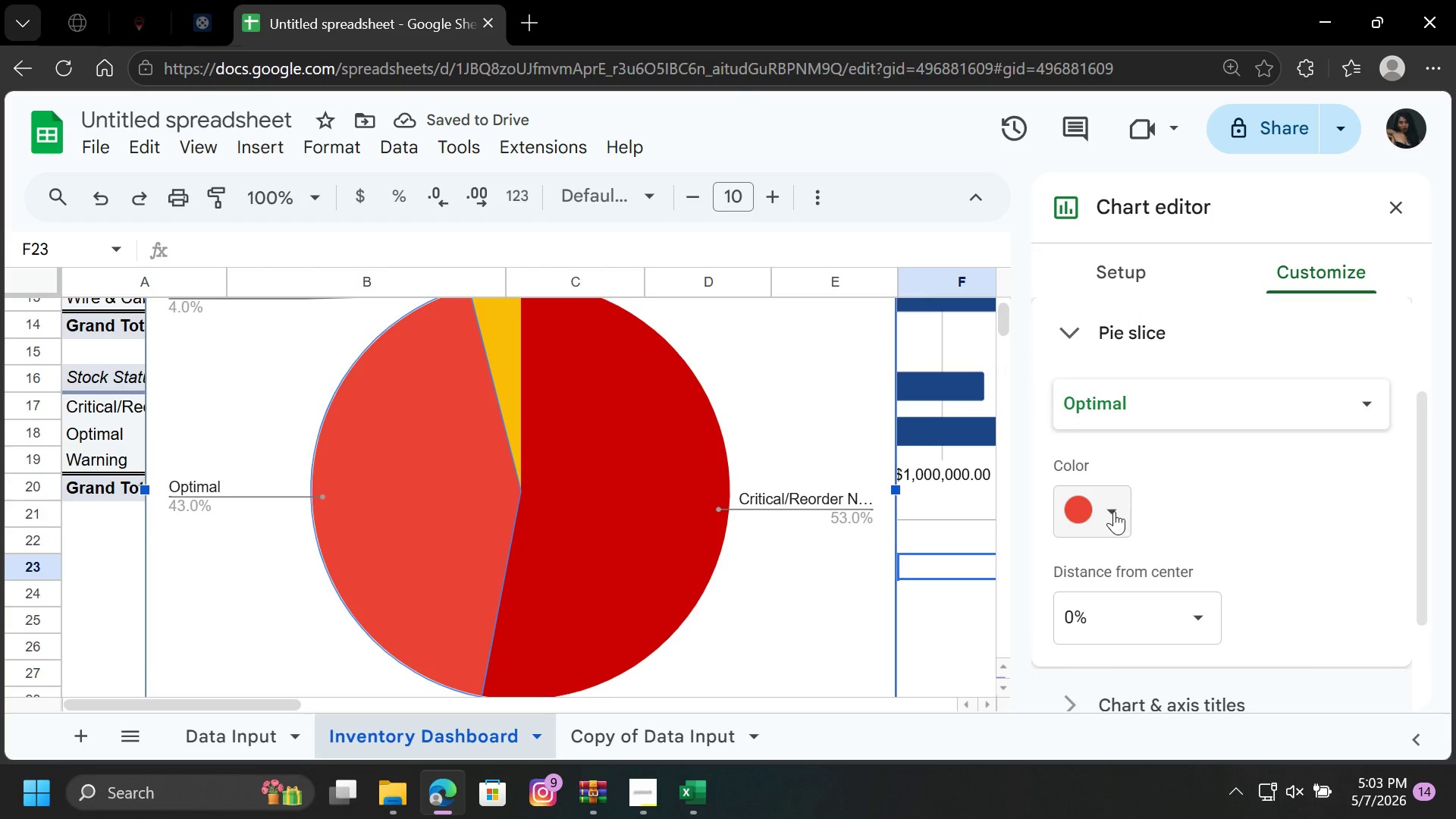 
left_click([1114, 511])
 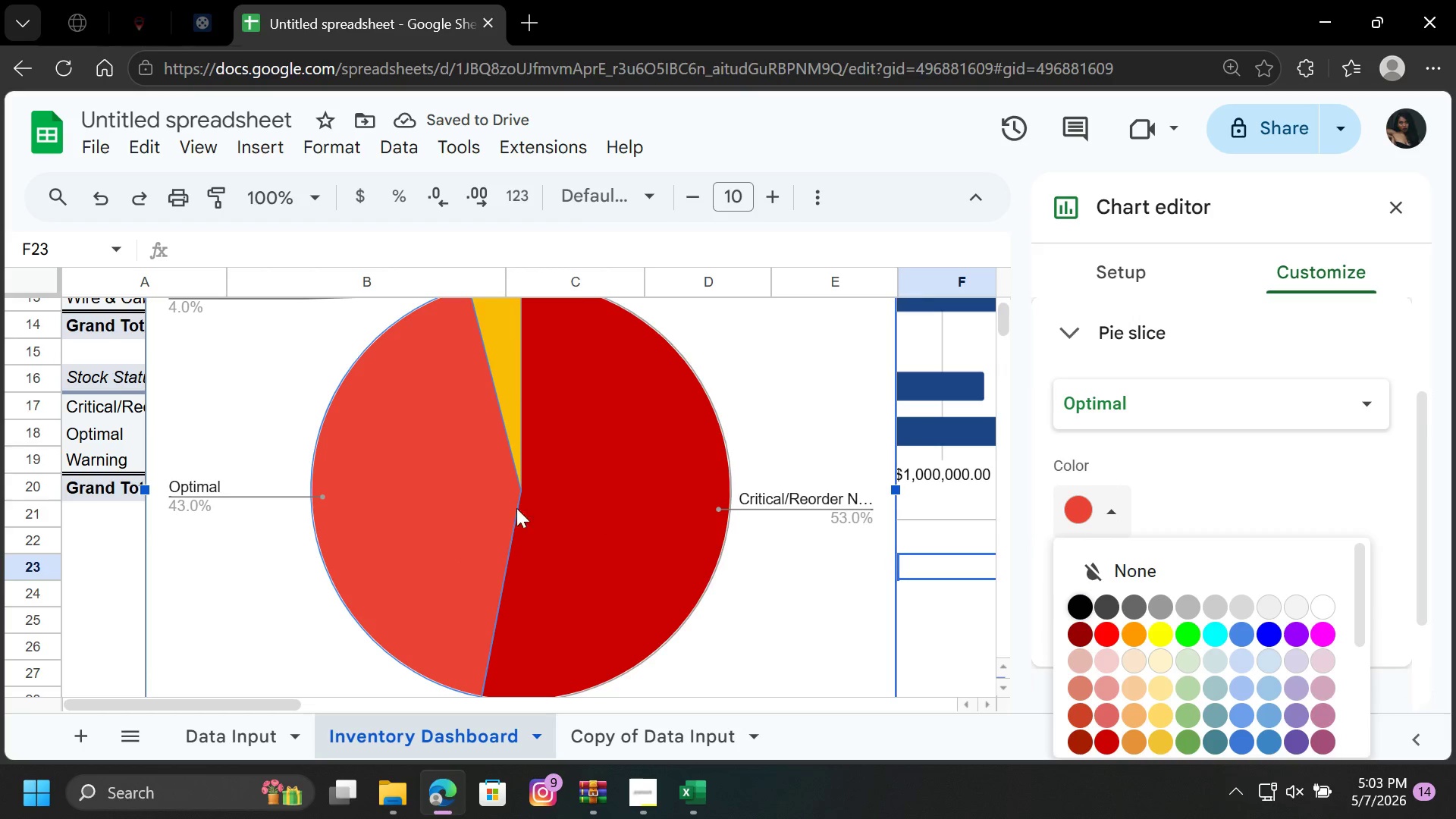 
left_click([420, 512])
 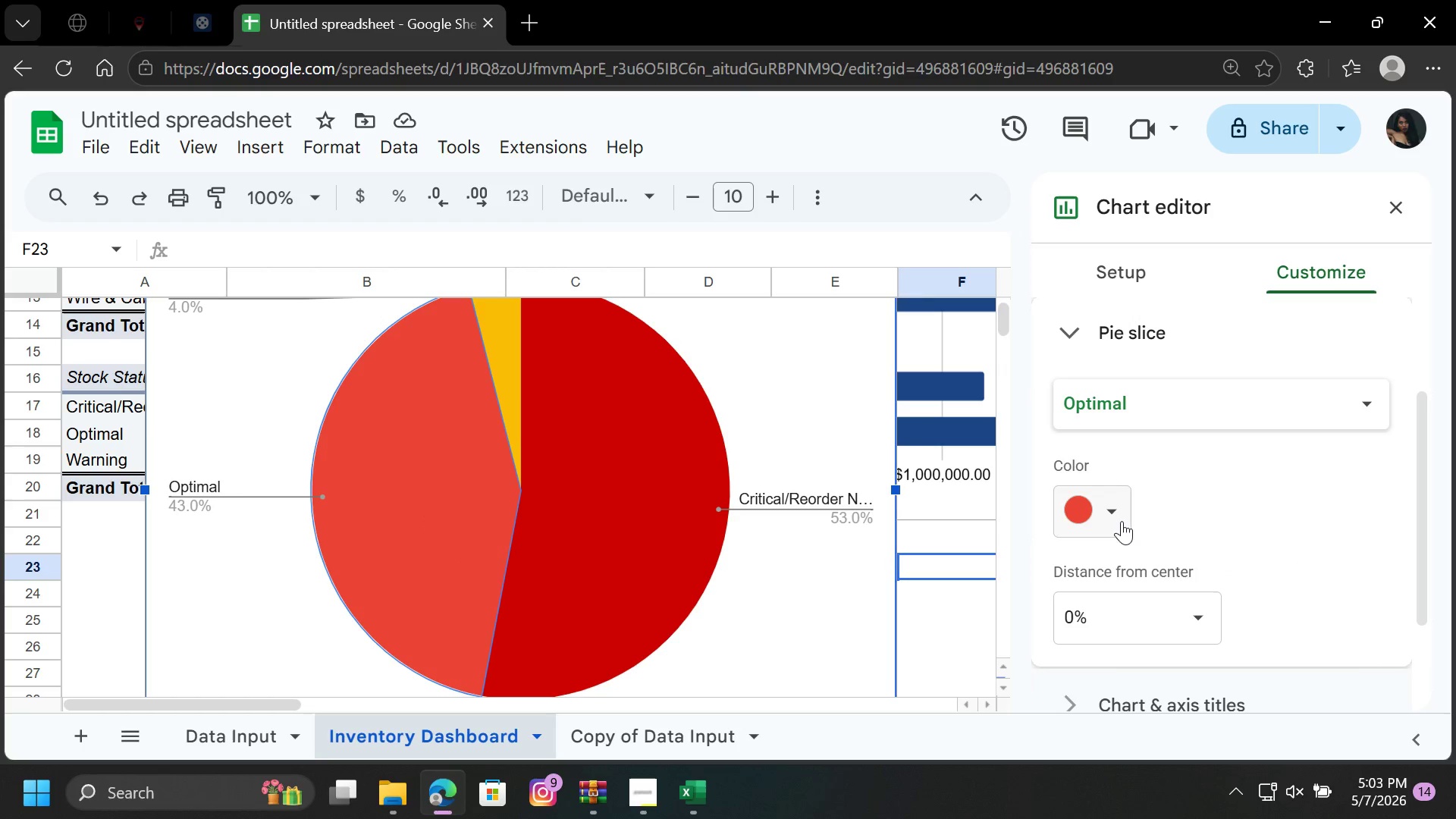 
left_click([1114, 512])
 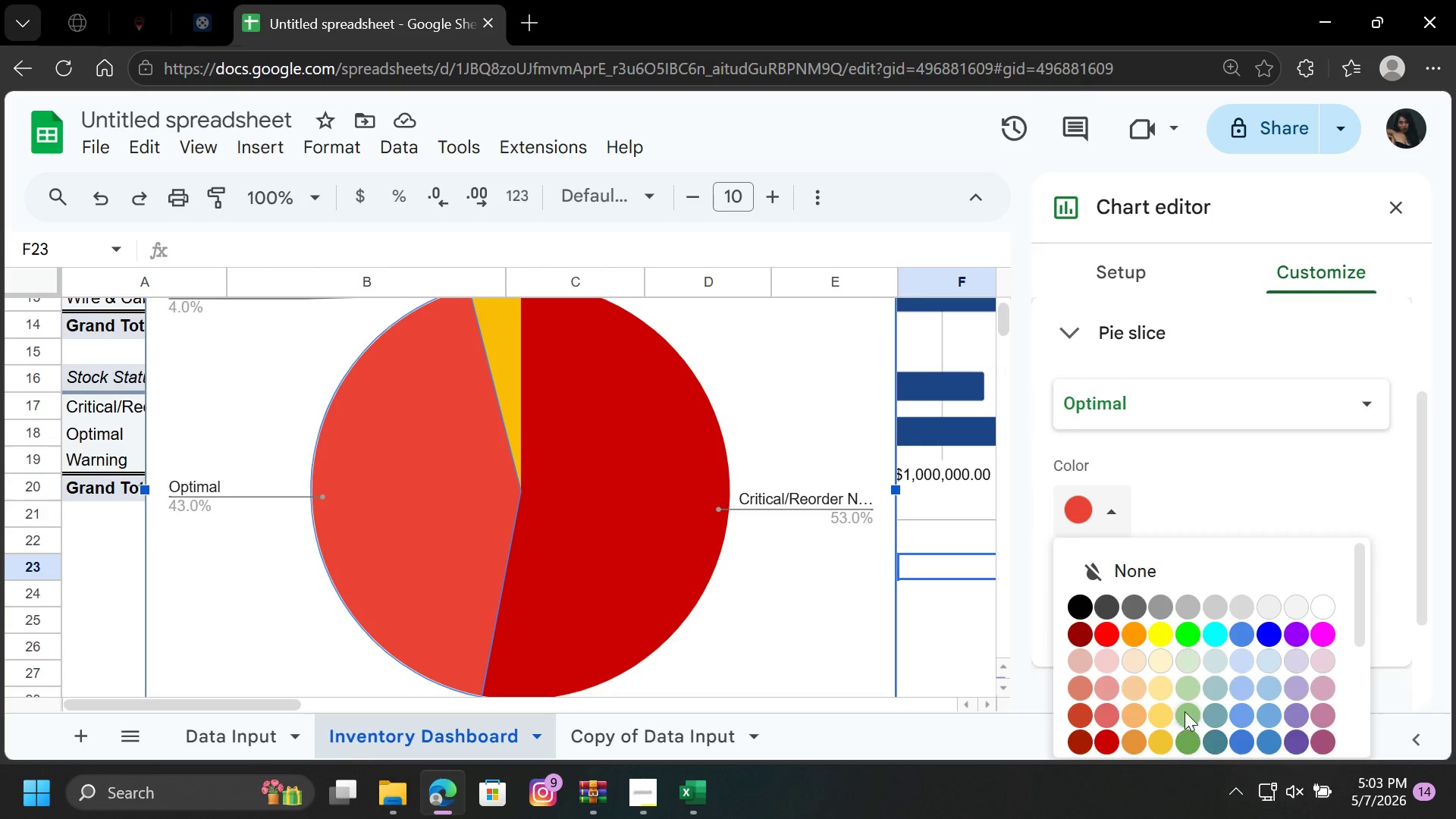 
wait(6.48)
 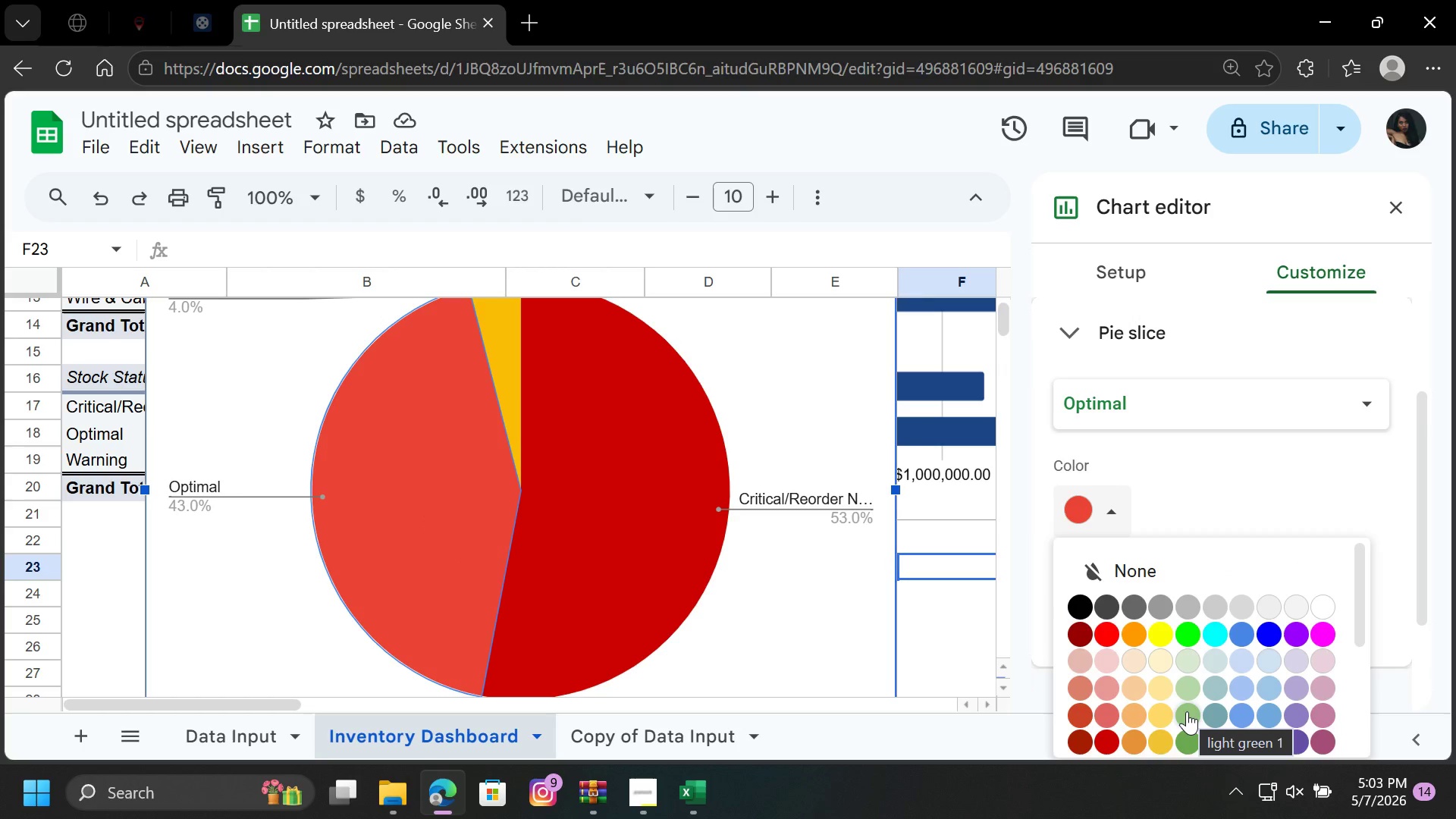 
left_click([1424, 683])
 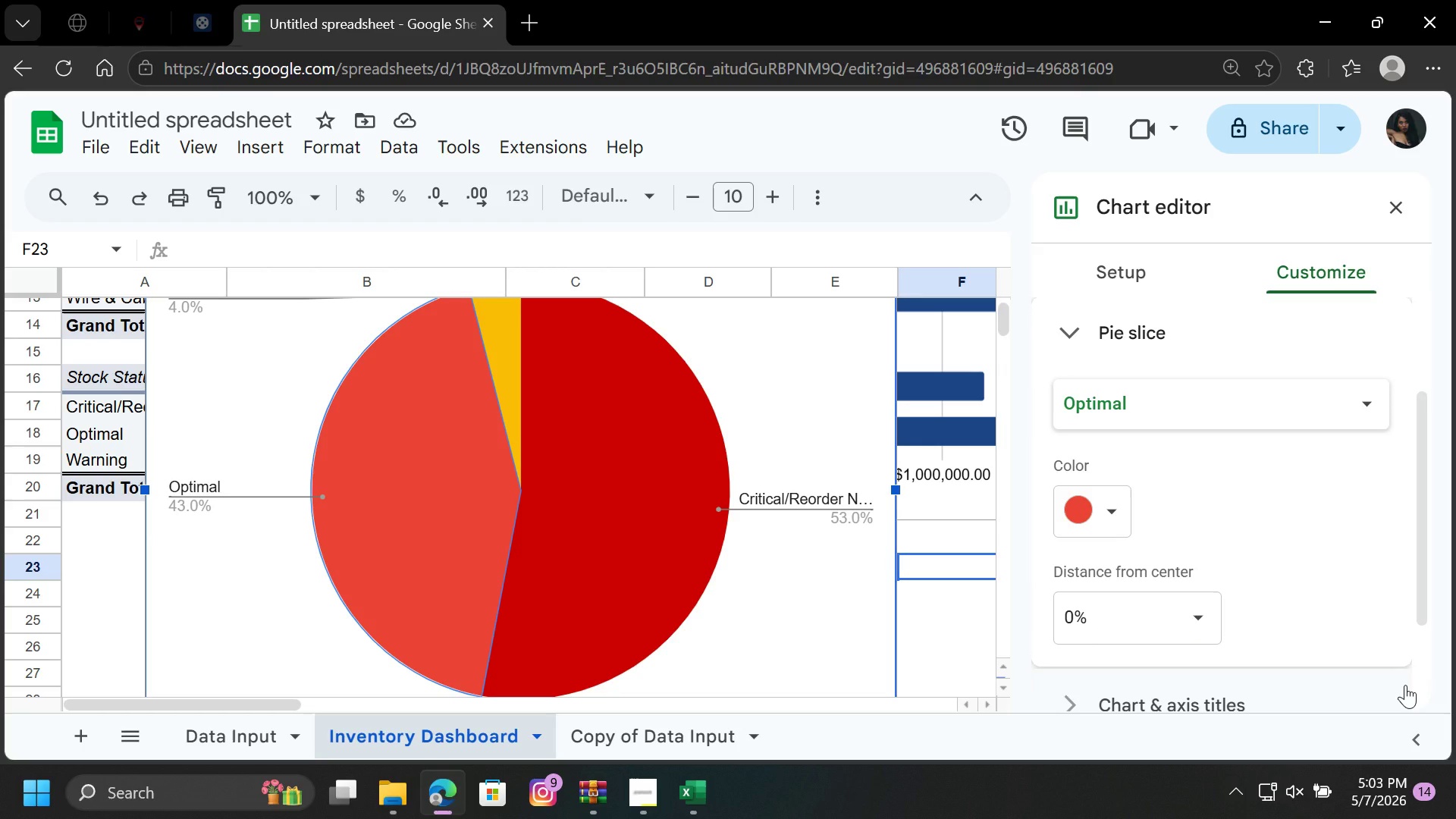 
wait(12.53)
 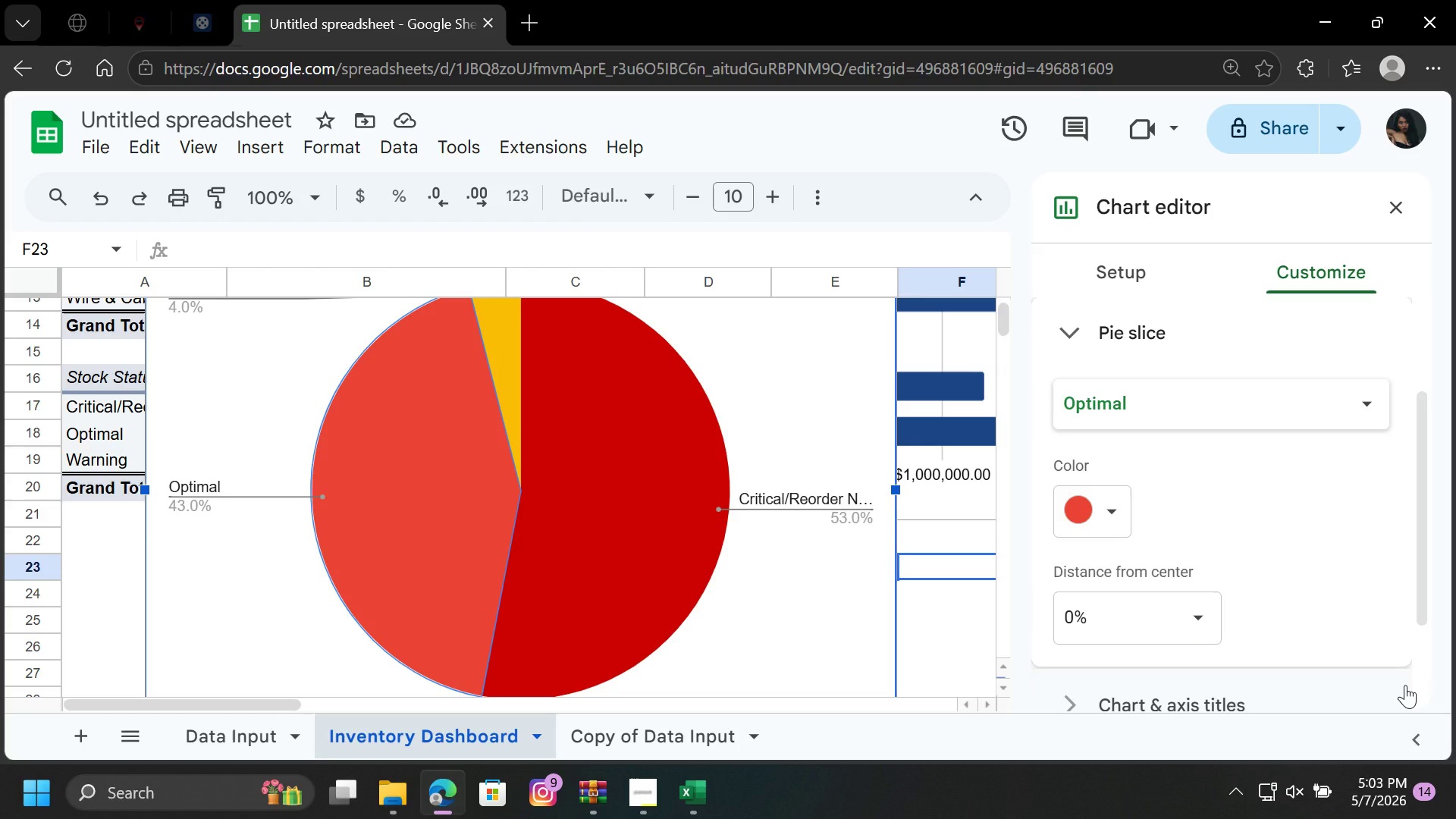 
left_click([1116, 507])
 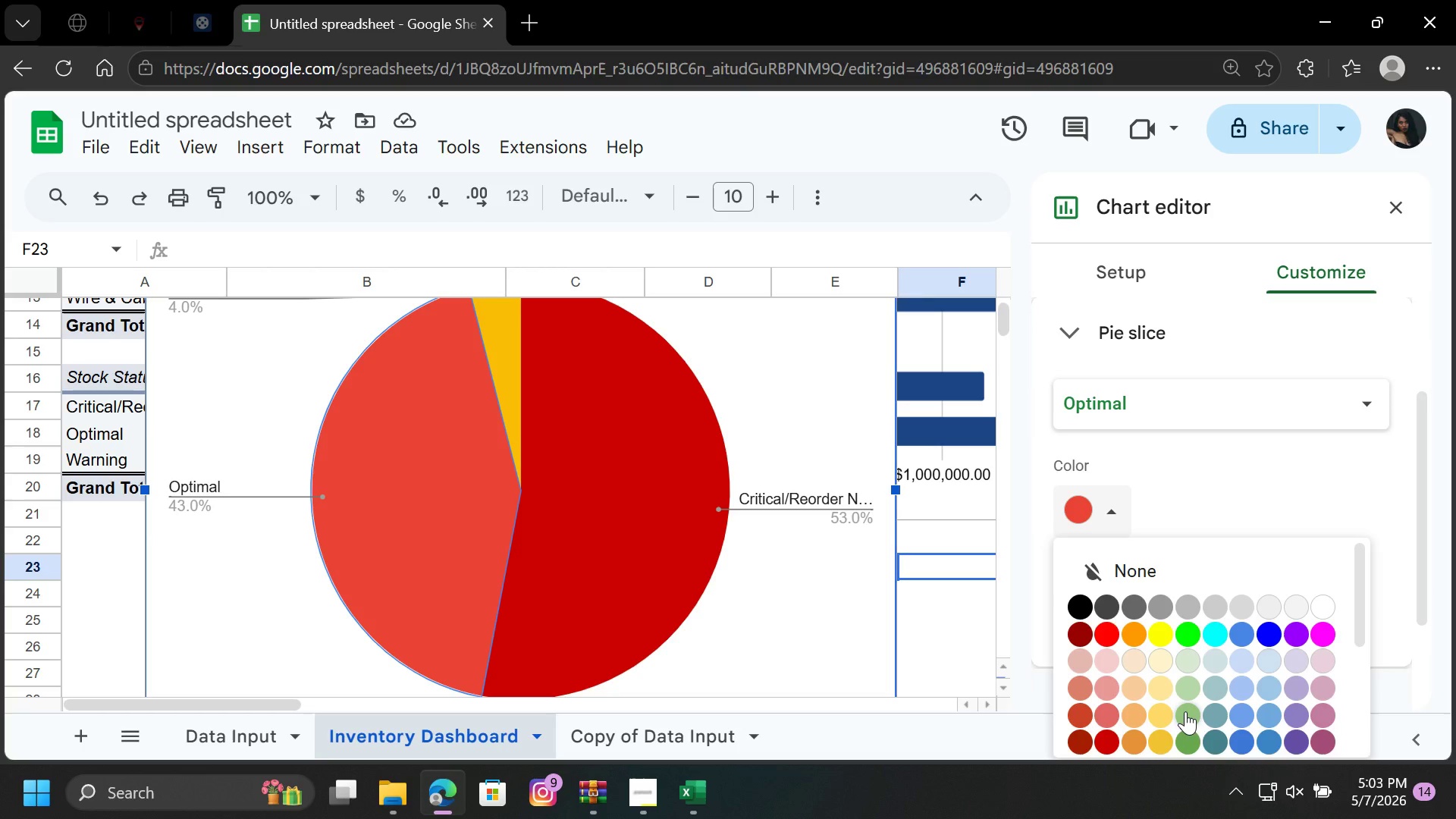 
left_click([1185, 711])
 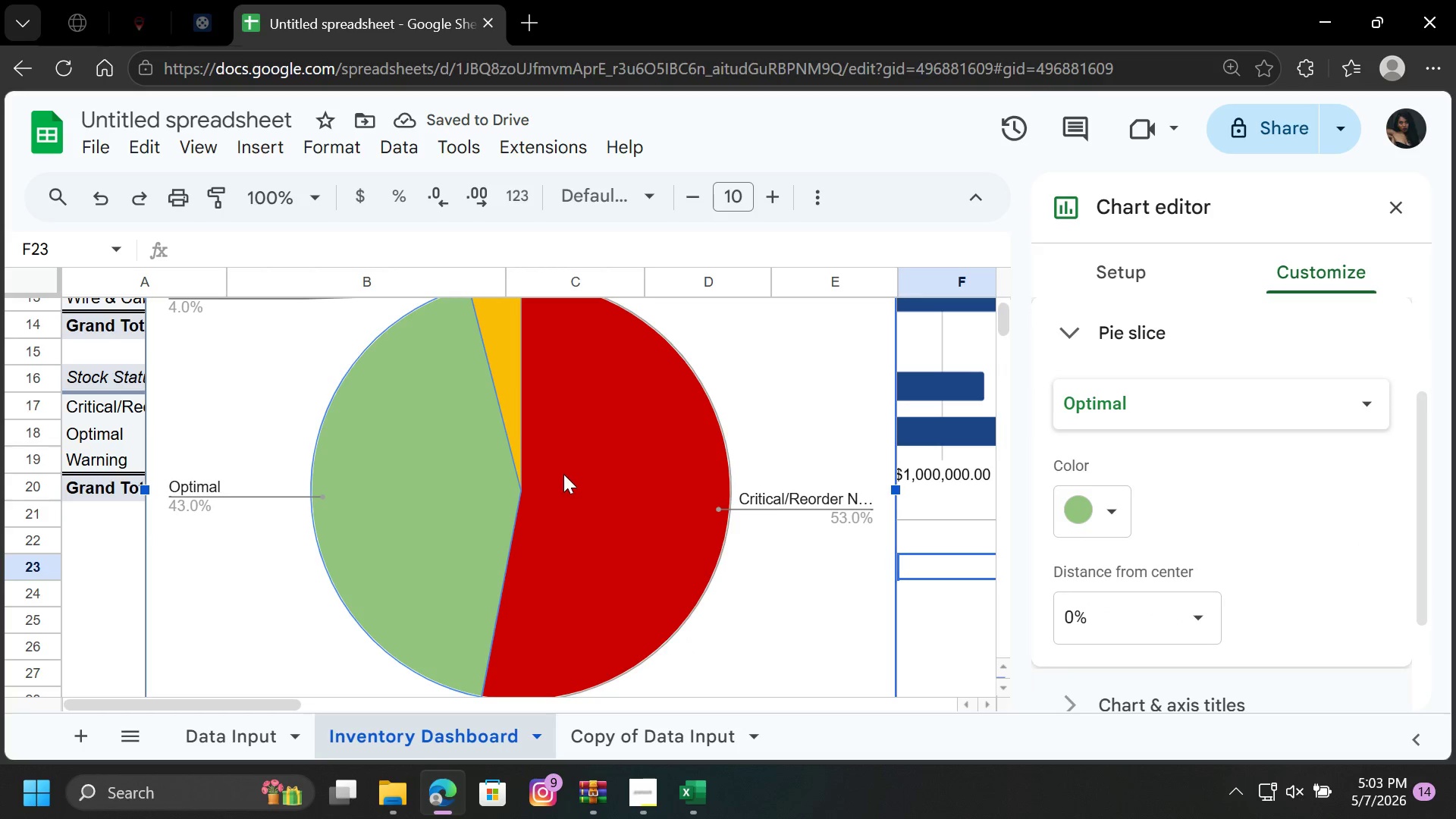 
left_click([1112, 502])
 